 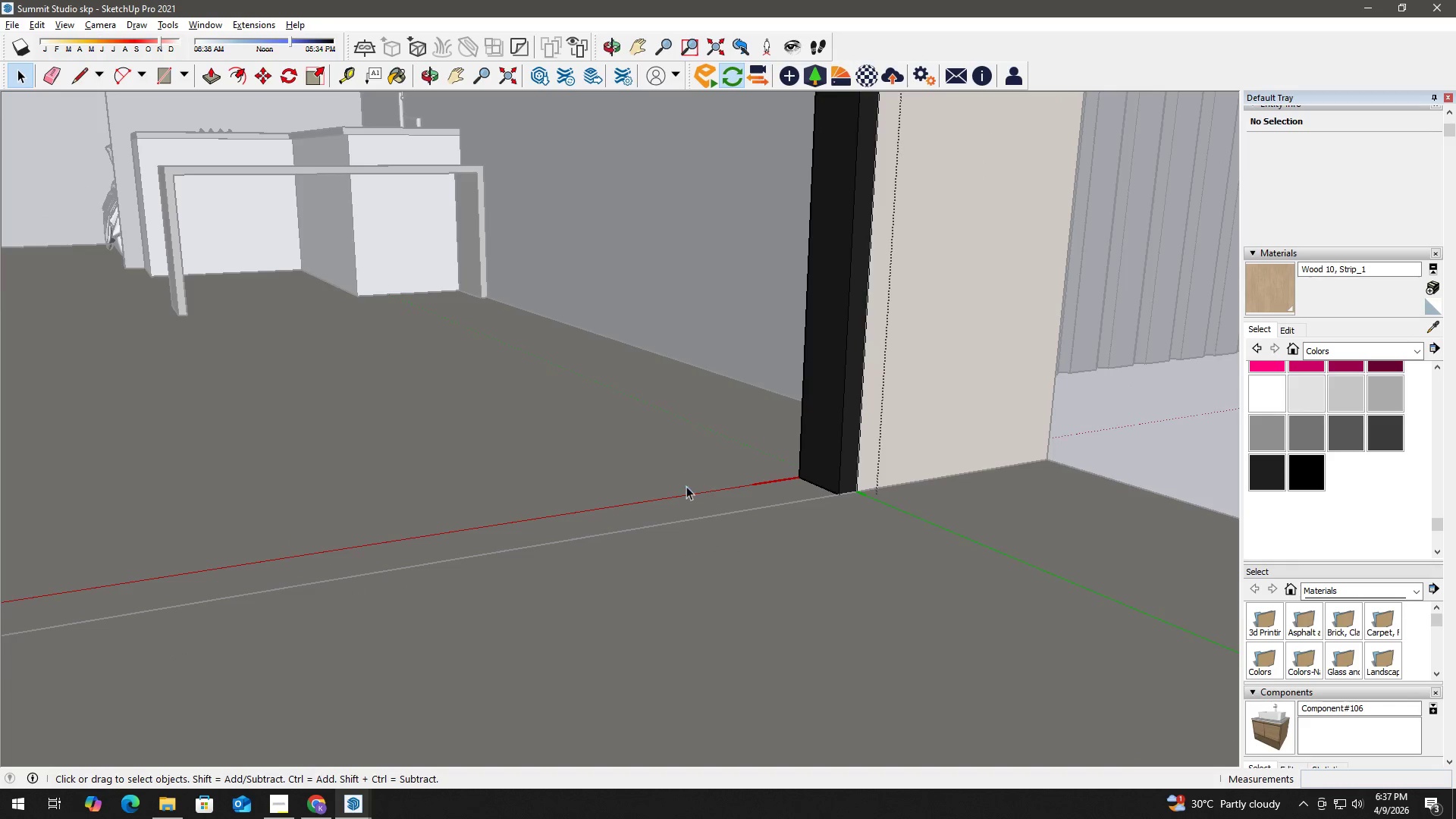 
key(Escape)
 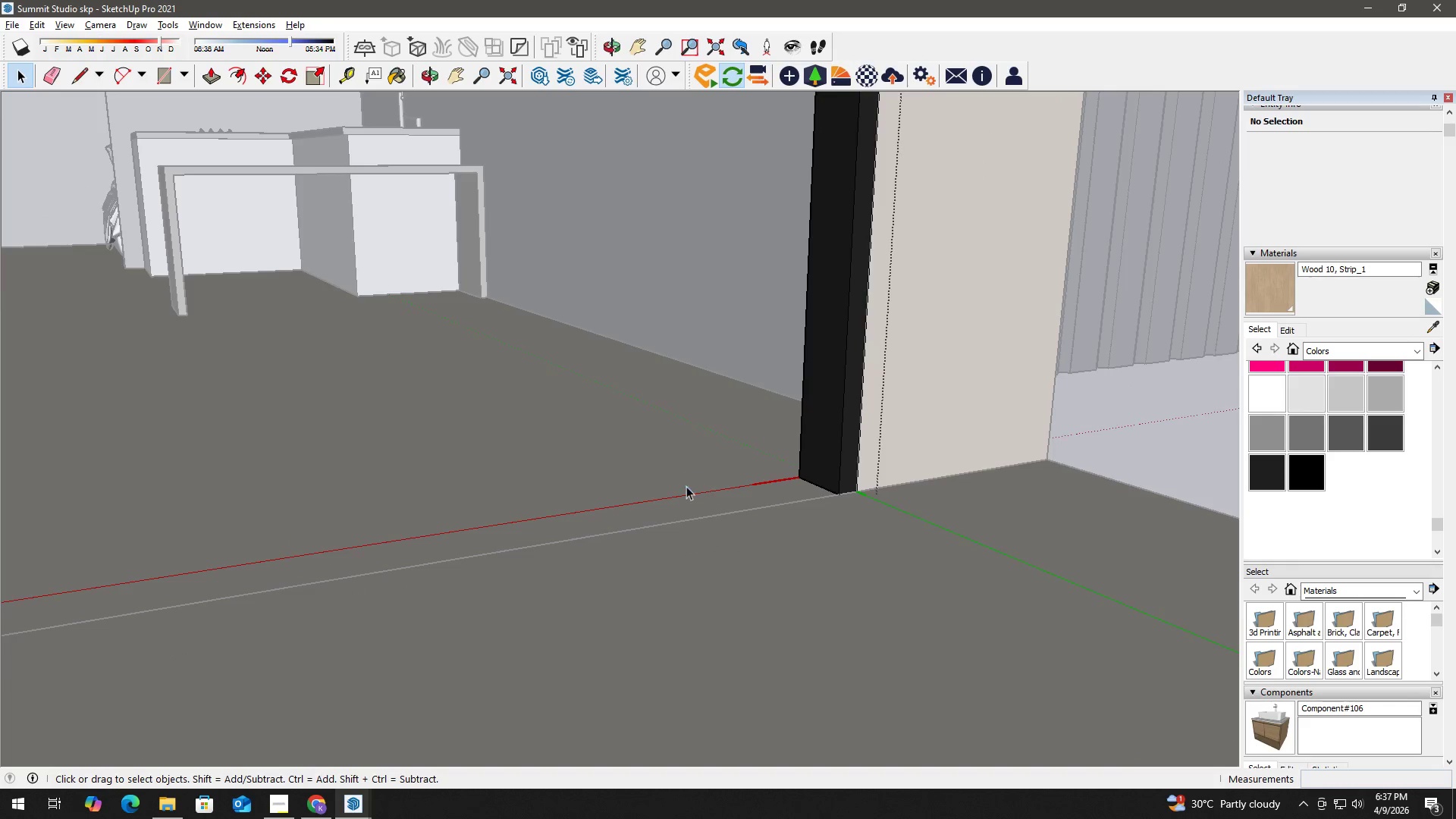 
key(Escape)
 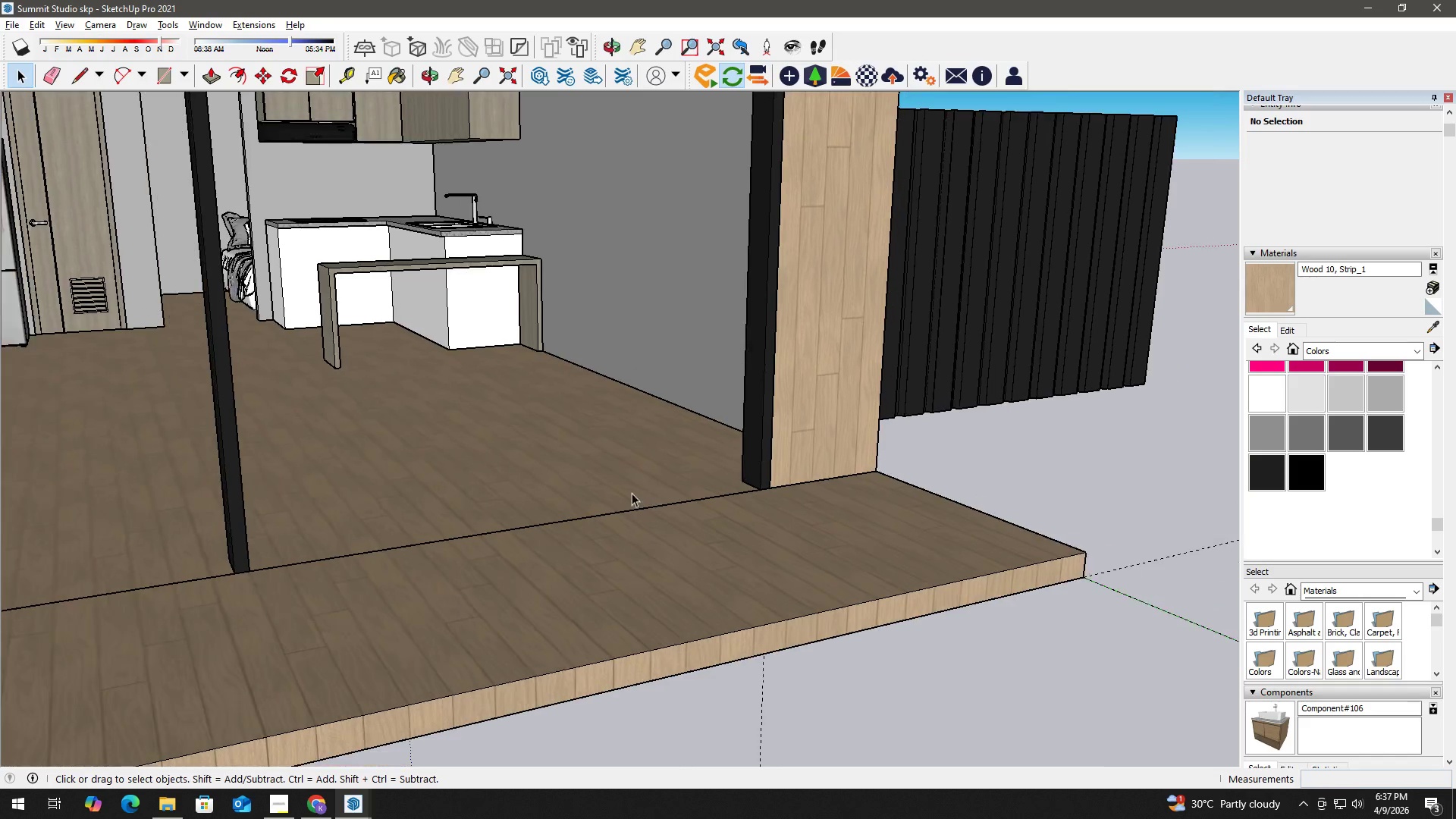 
key(Control+S)
 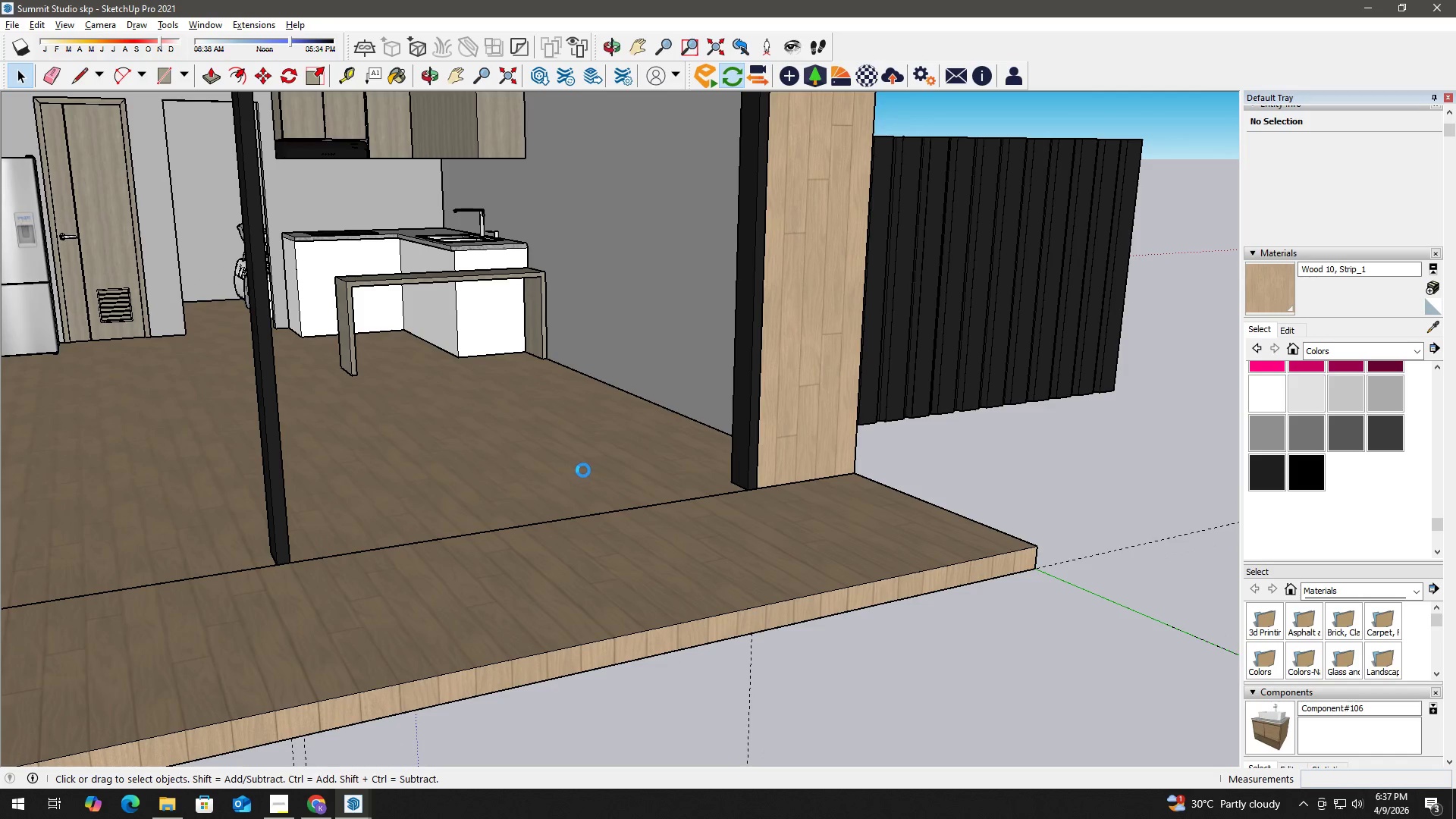 
scroll: coordinate [572, 469], scroll_direction: down, amount: 15.0
 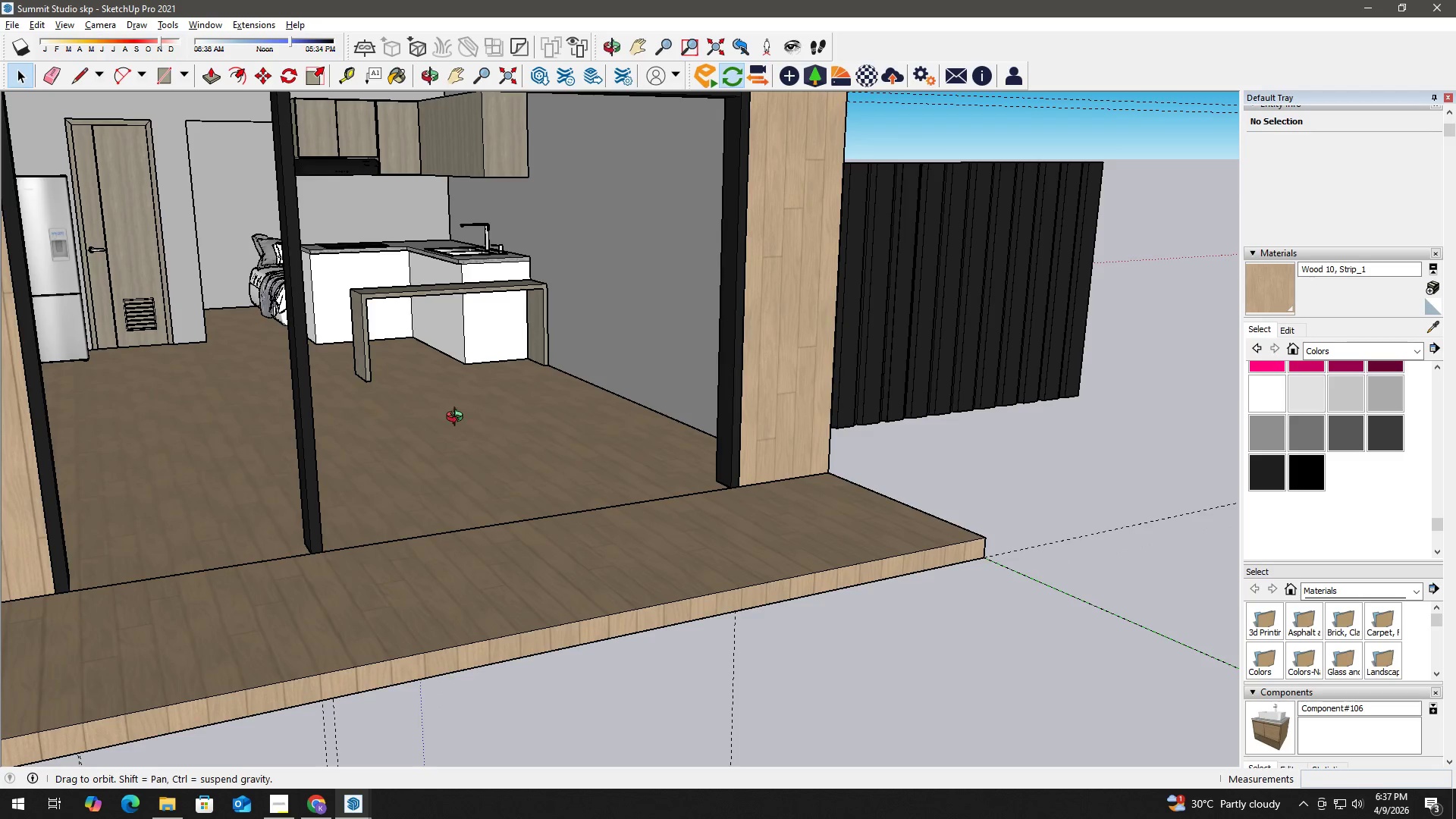 
key(H)
 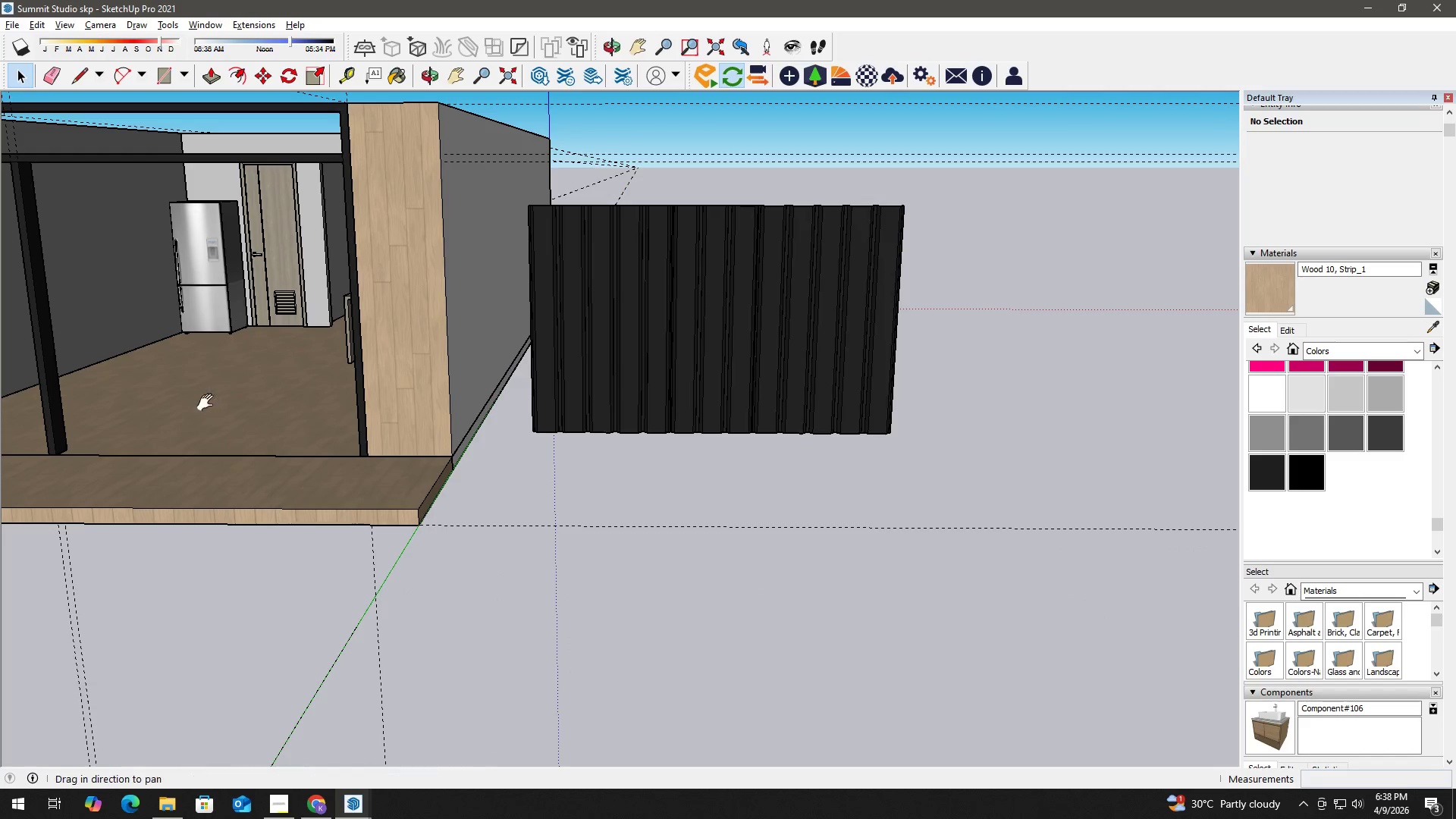 
left_click_drag(start_coordinate=[205, 402], to_coordinate=[486, 522])
 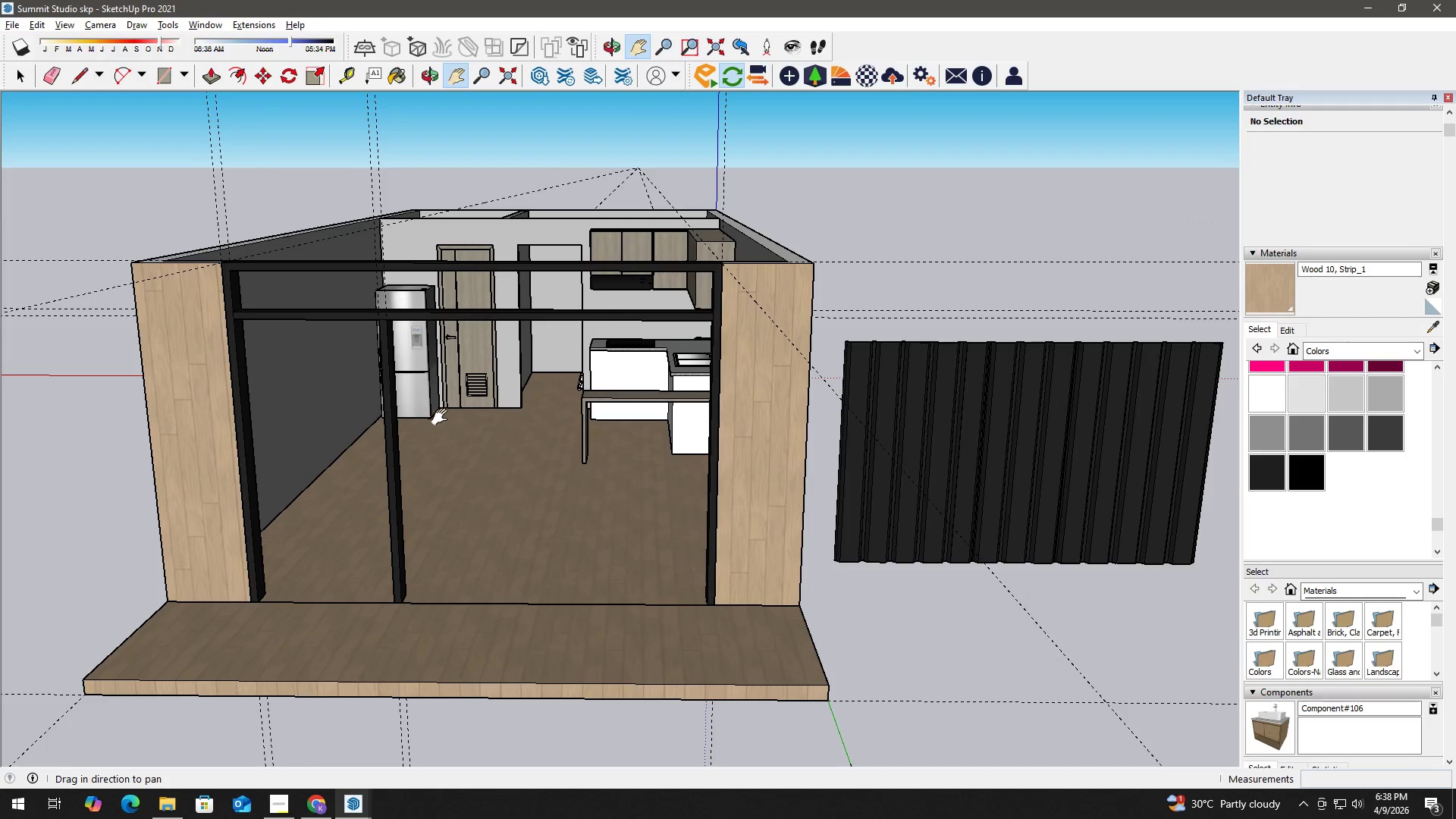 
scroll: coordinate [325, 397], scroll_direction: down, amount: 3.0
 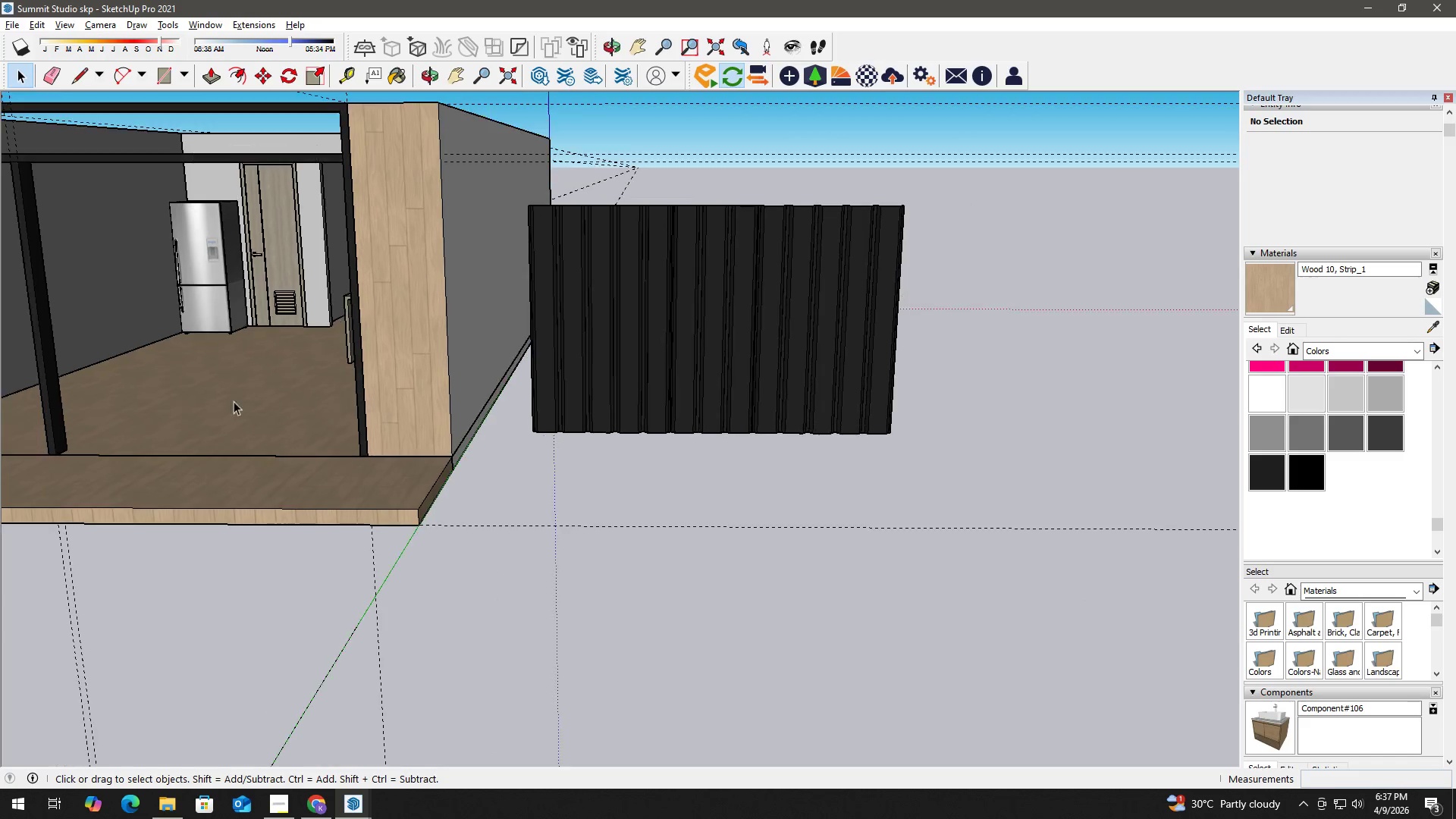 
key(E)
 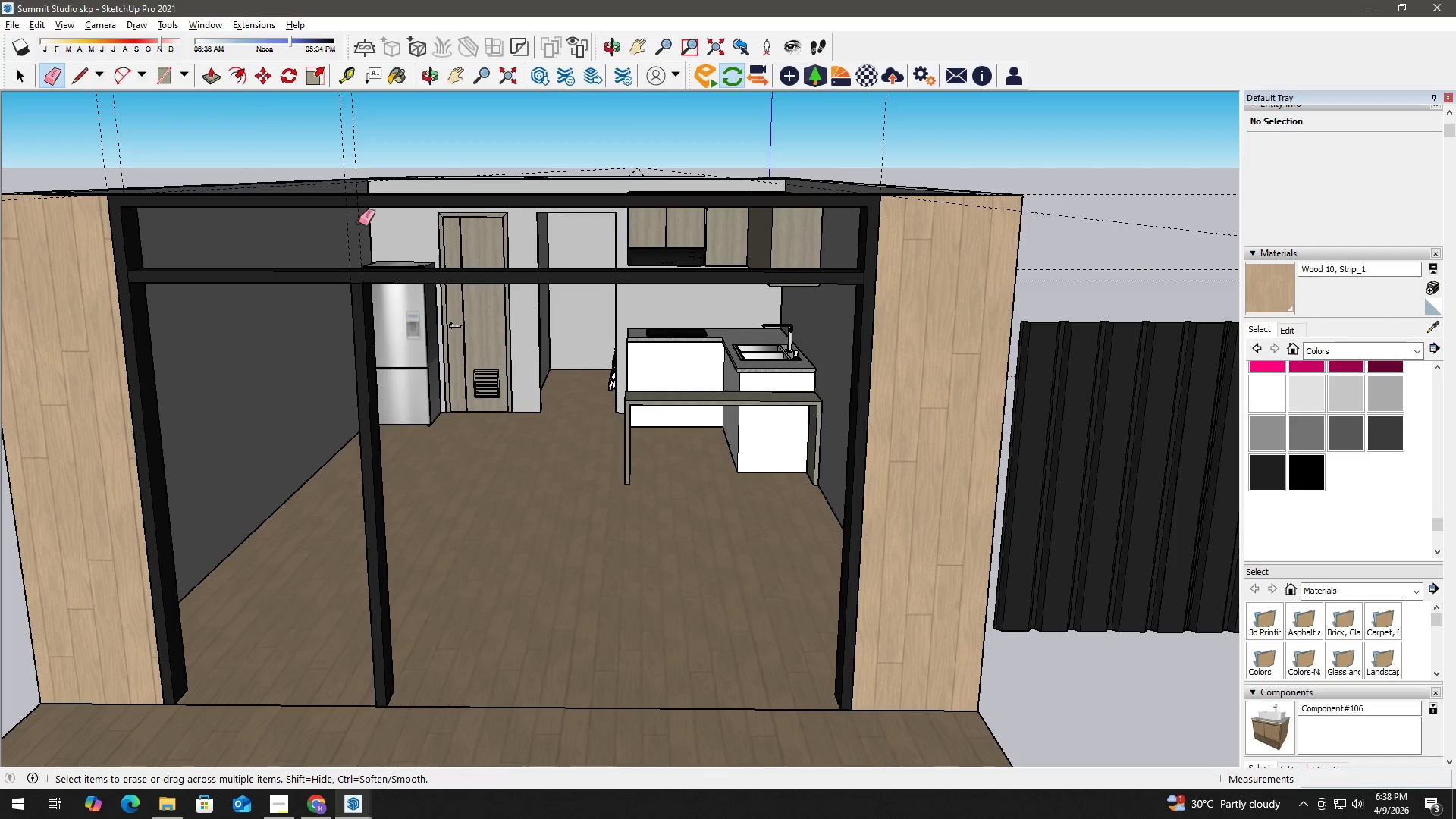 
scroll: coordinate [429, 375], scroll_direction: up, amount: 2.0
 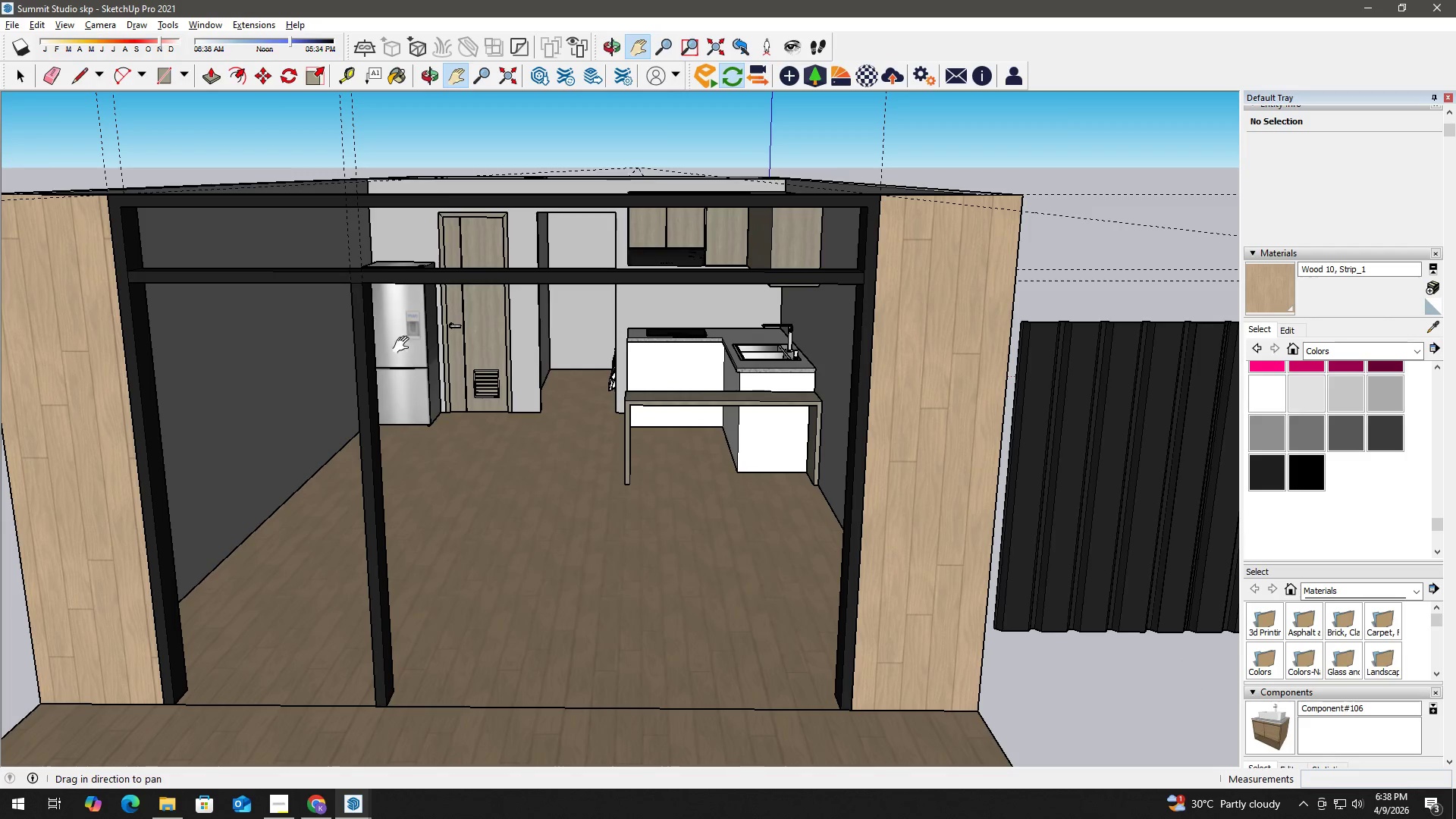 
left_click_drag(start_coordinate=[363, 224], to_coordinate=[343, 224])
 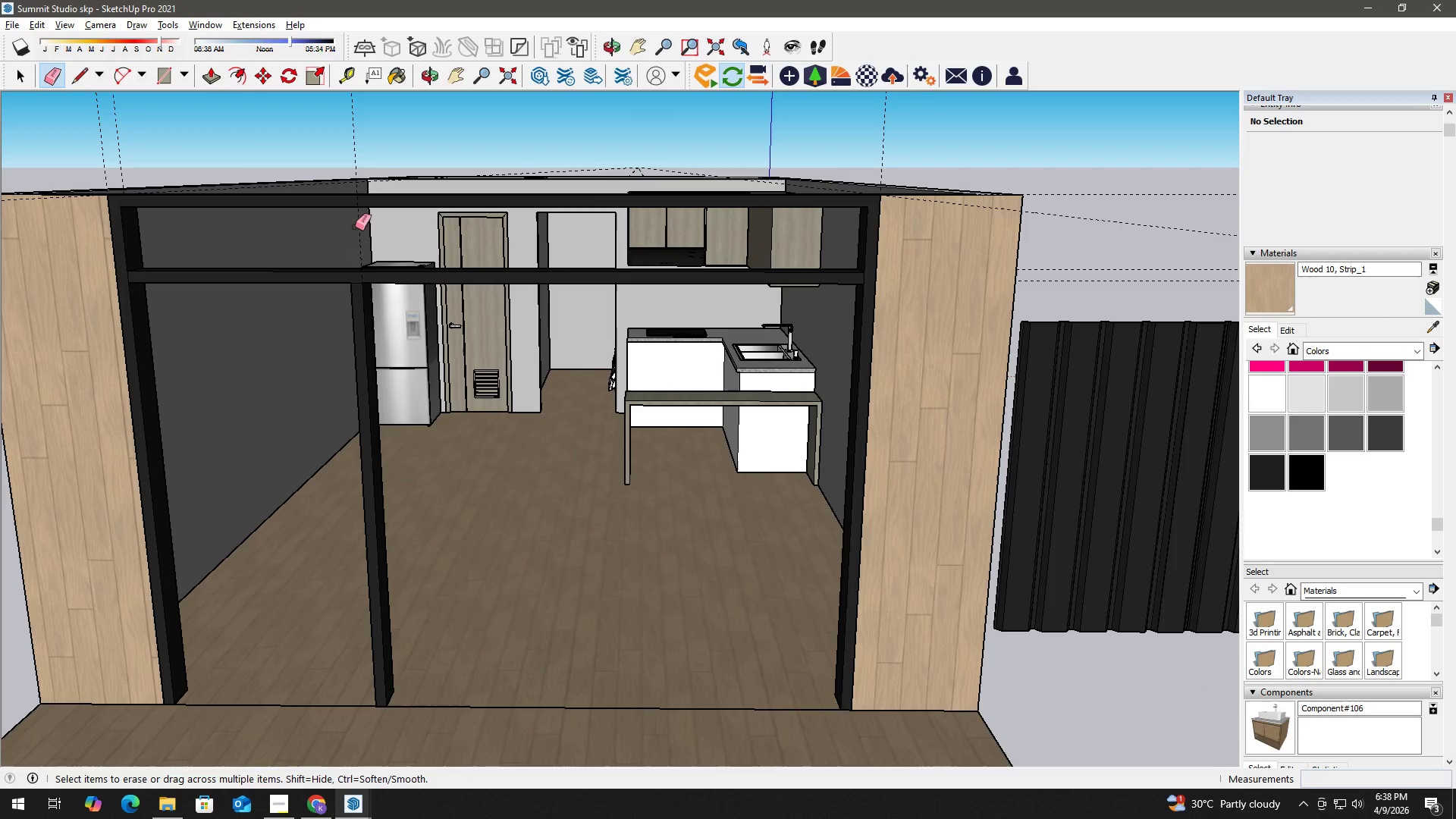 
left_click_drag(start_coordinate=[358, 227], to_coordinate=[354, 225])
 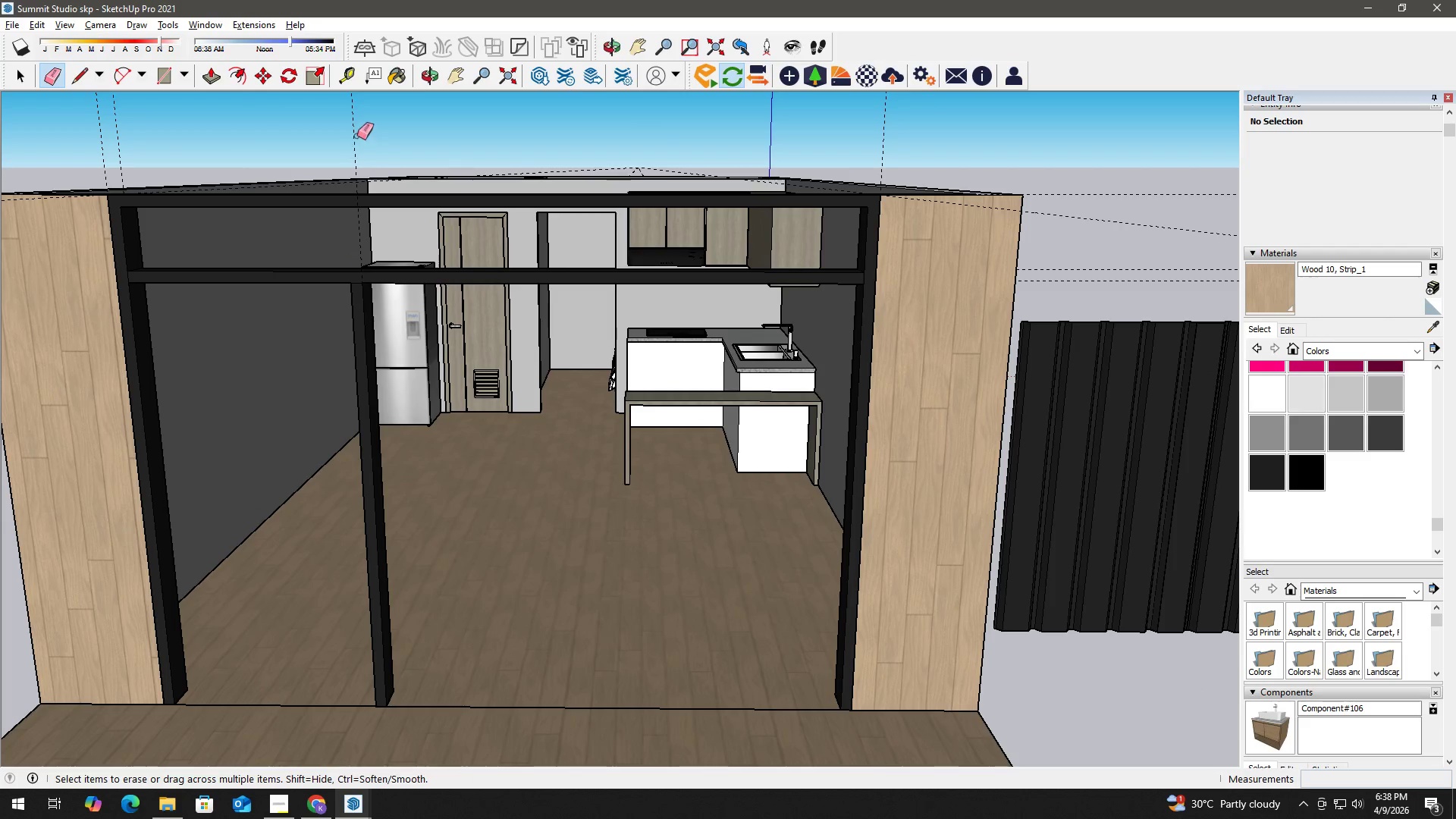 
left_click_drag(start_coordinate=[361, 133], to_coordinate=[332, 129])
 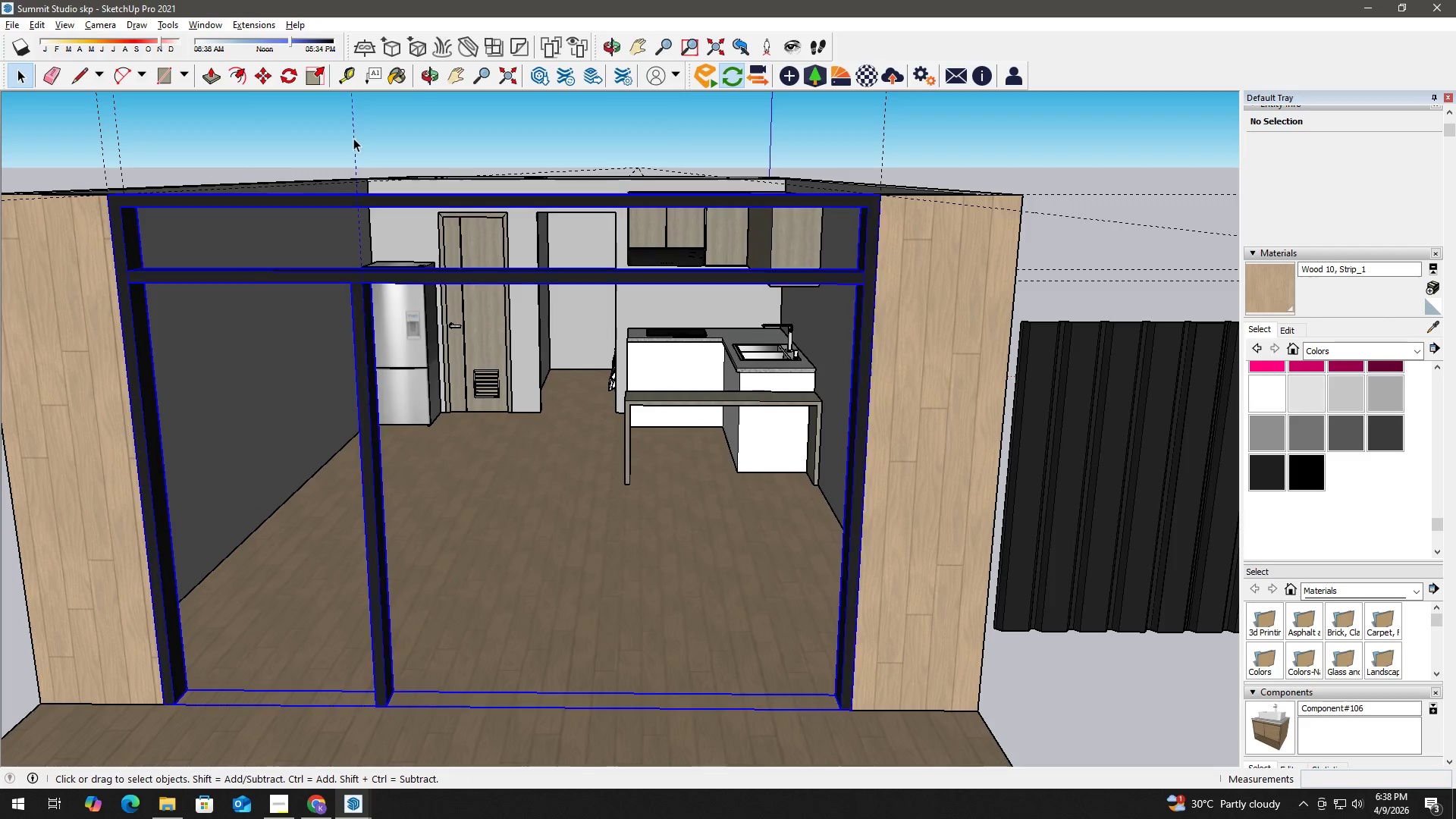 
double_click([353, 138])
 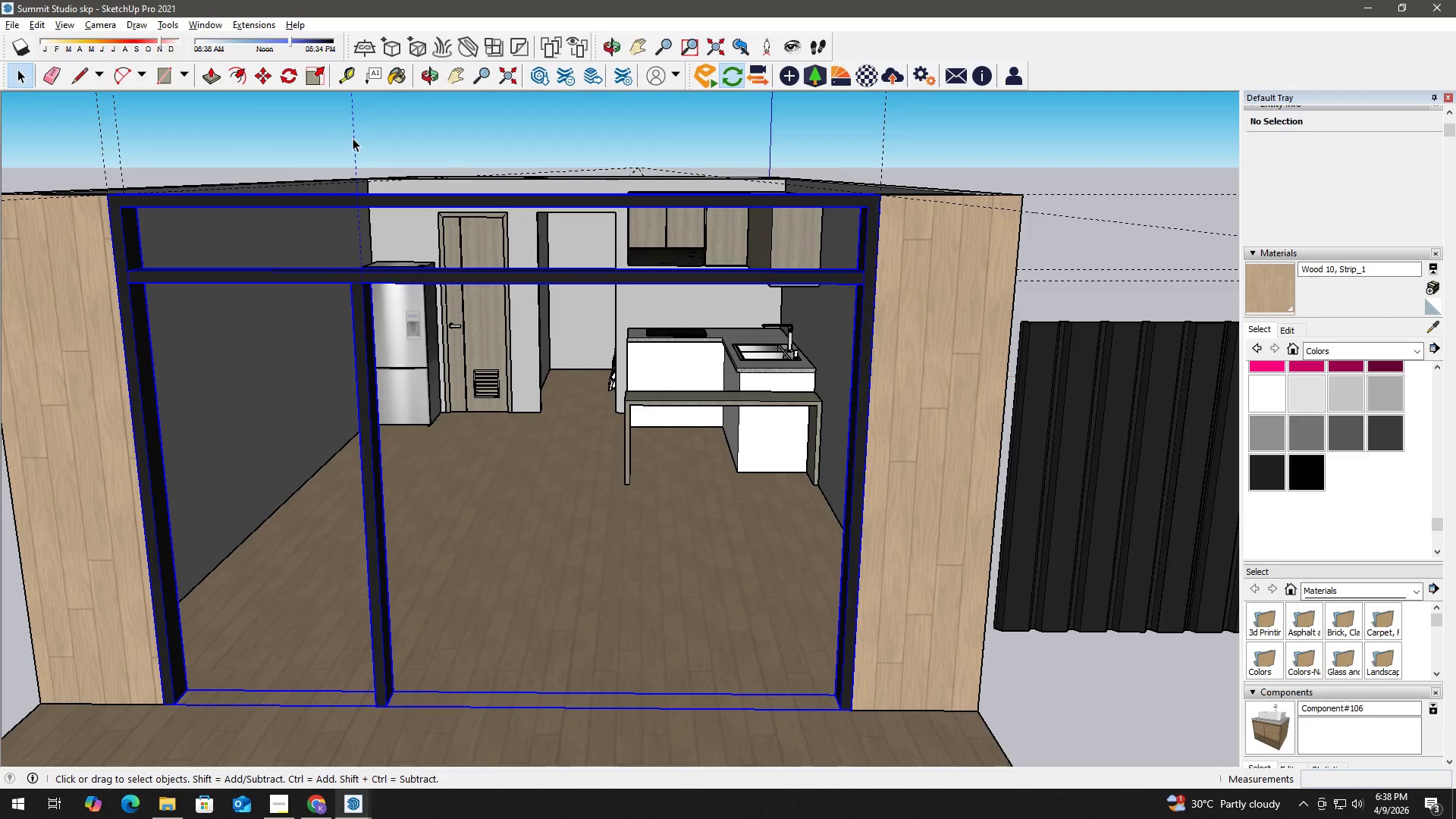 
triple_click([353, 138])
 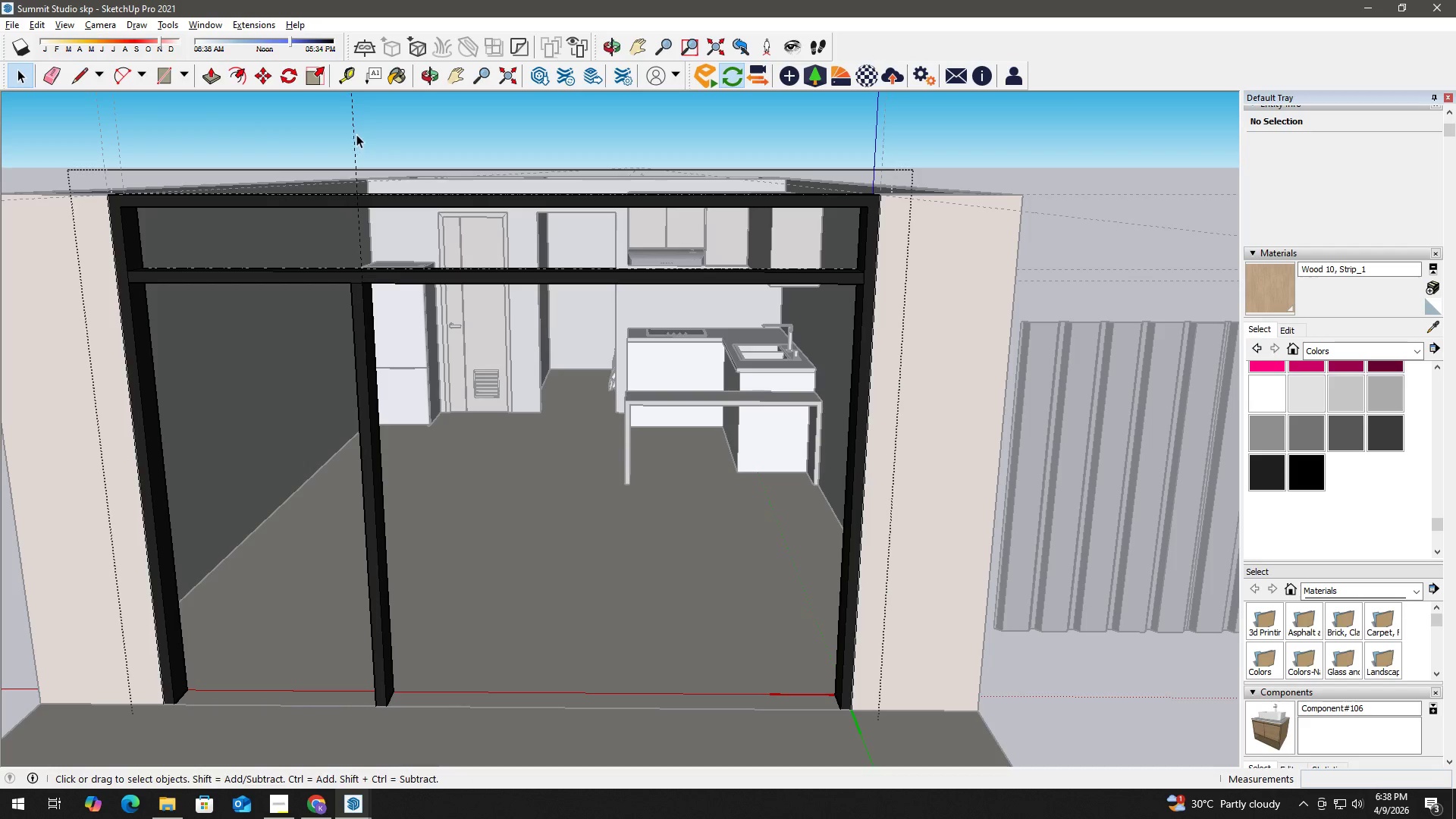 
key(E)
 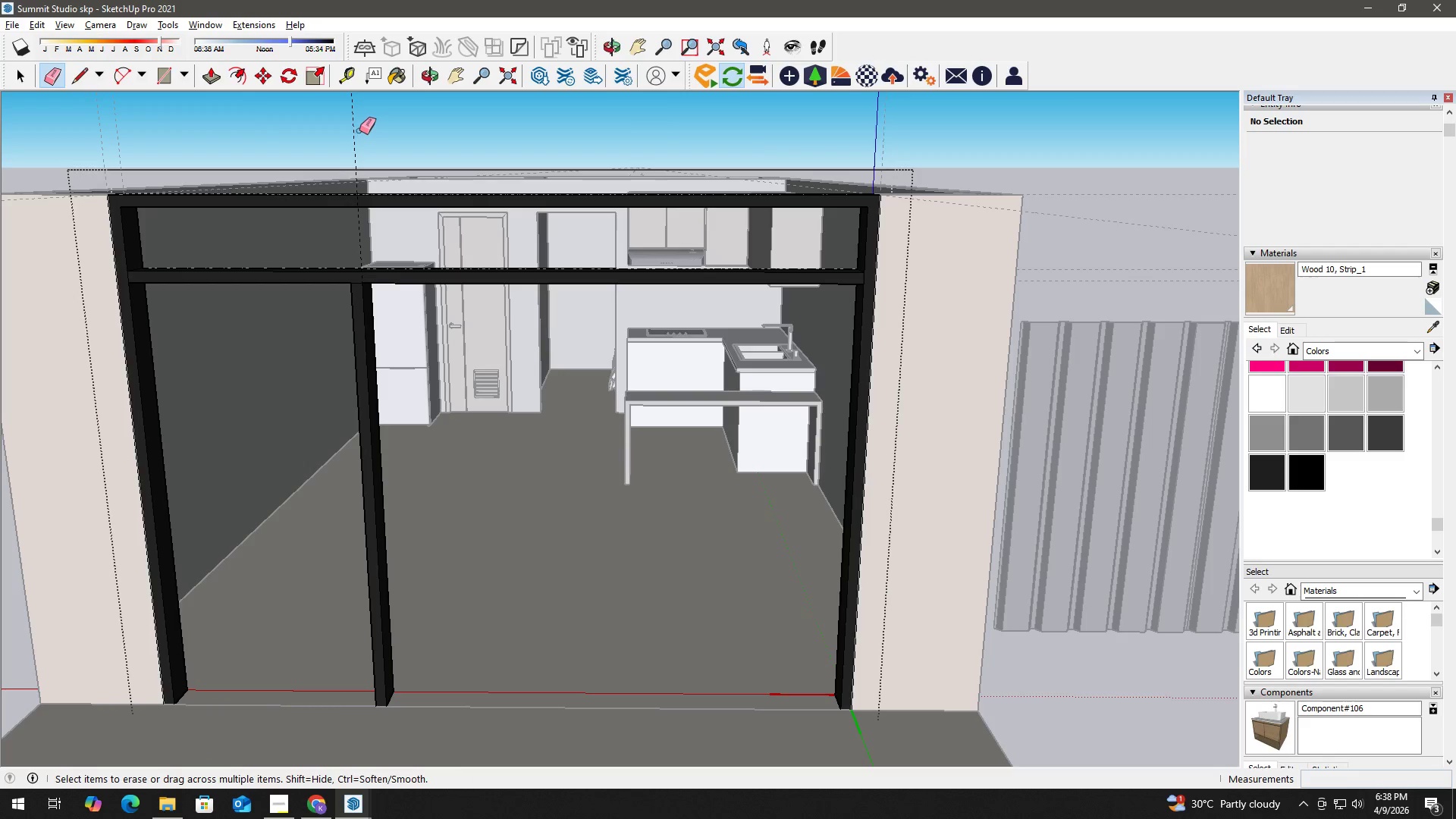 
left_click_drag(start_coordinate=[359, 130], to_coordinate=[347, 130])
 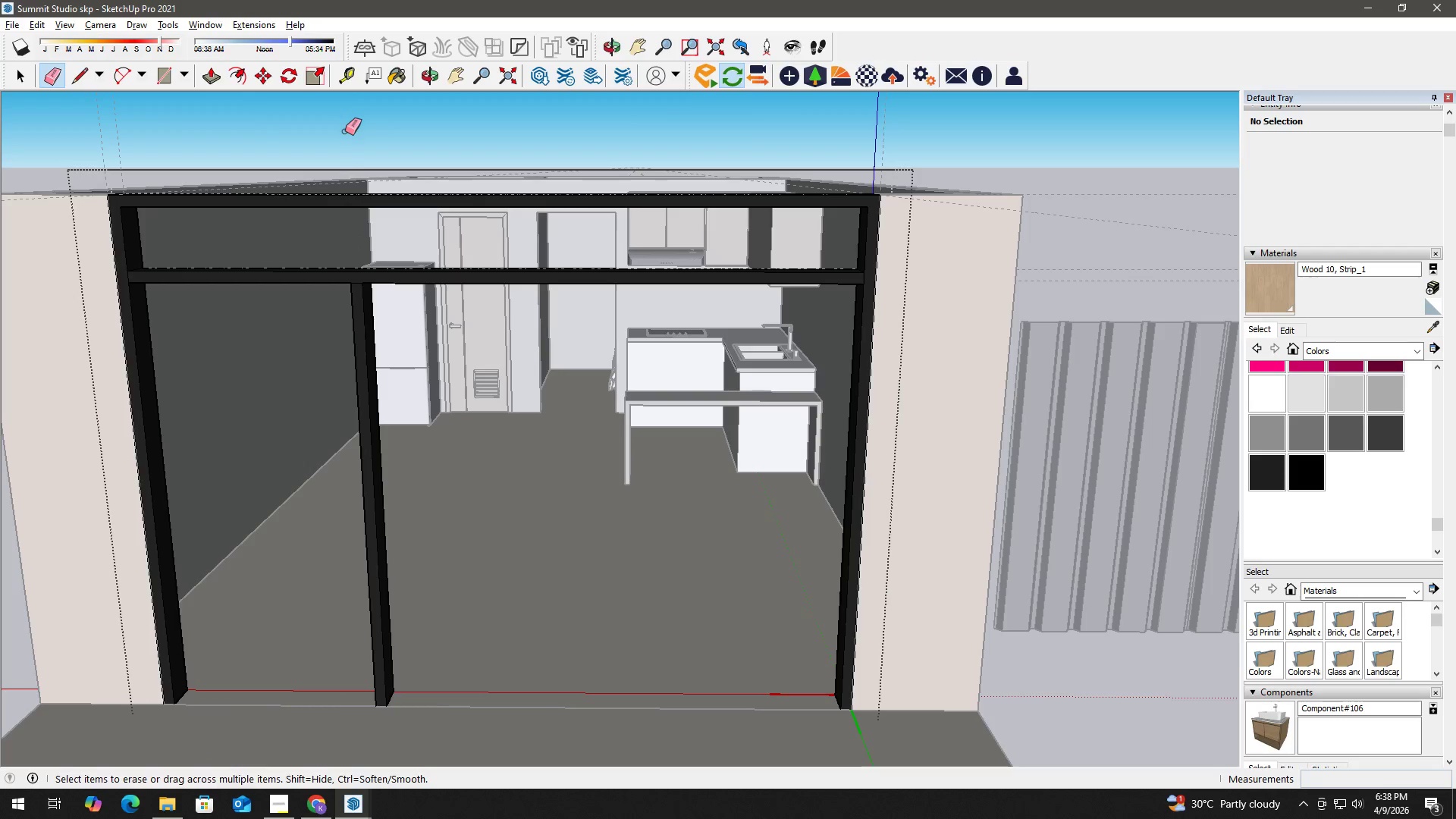 
key(Space)
 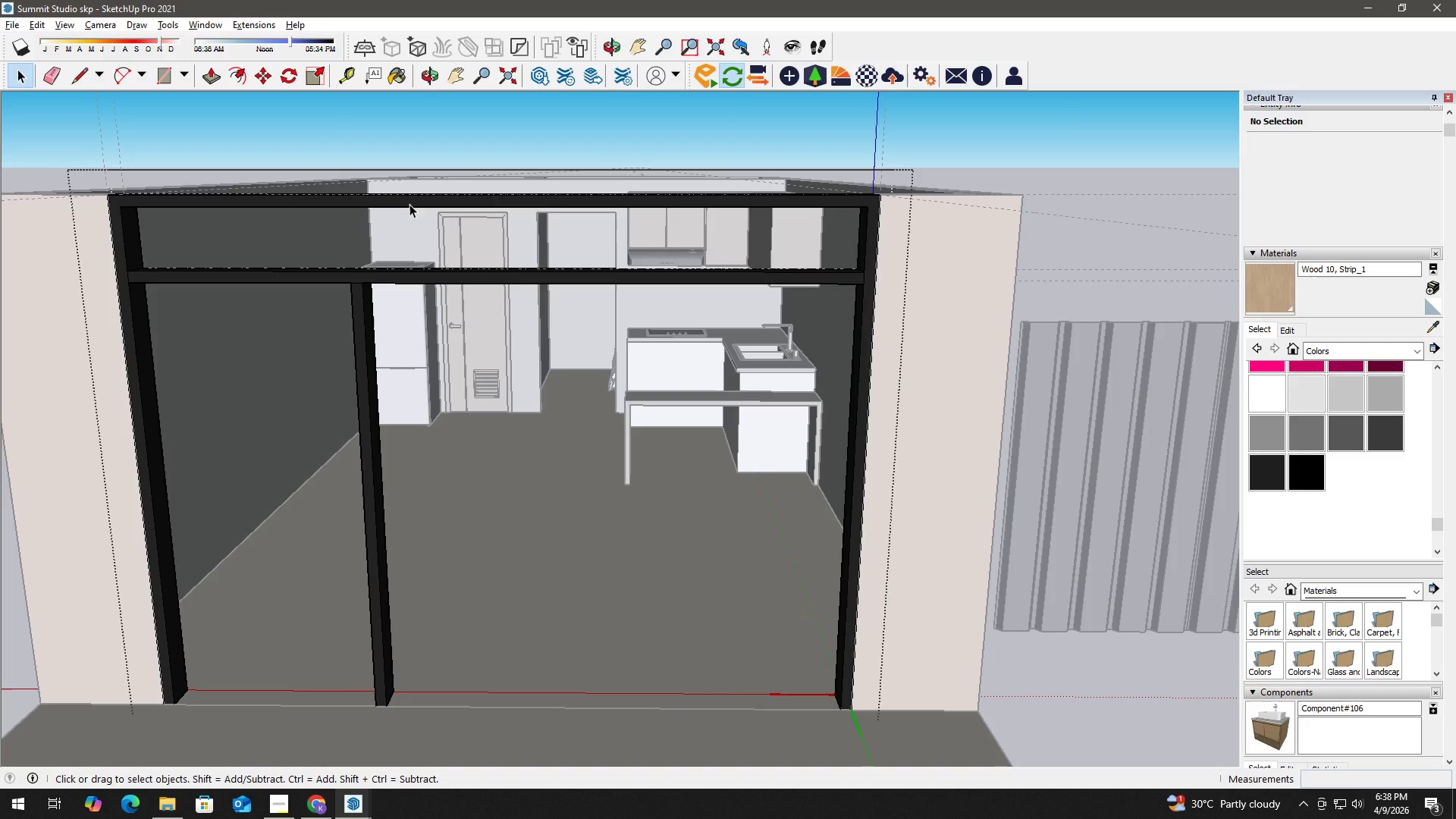 
key(Escape)
 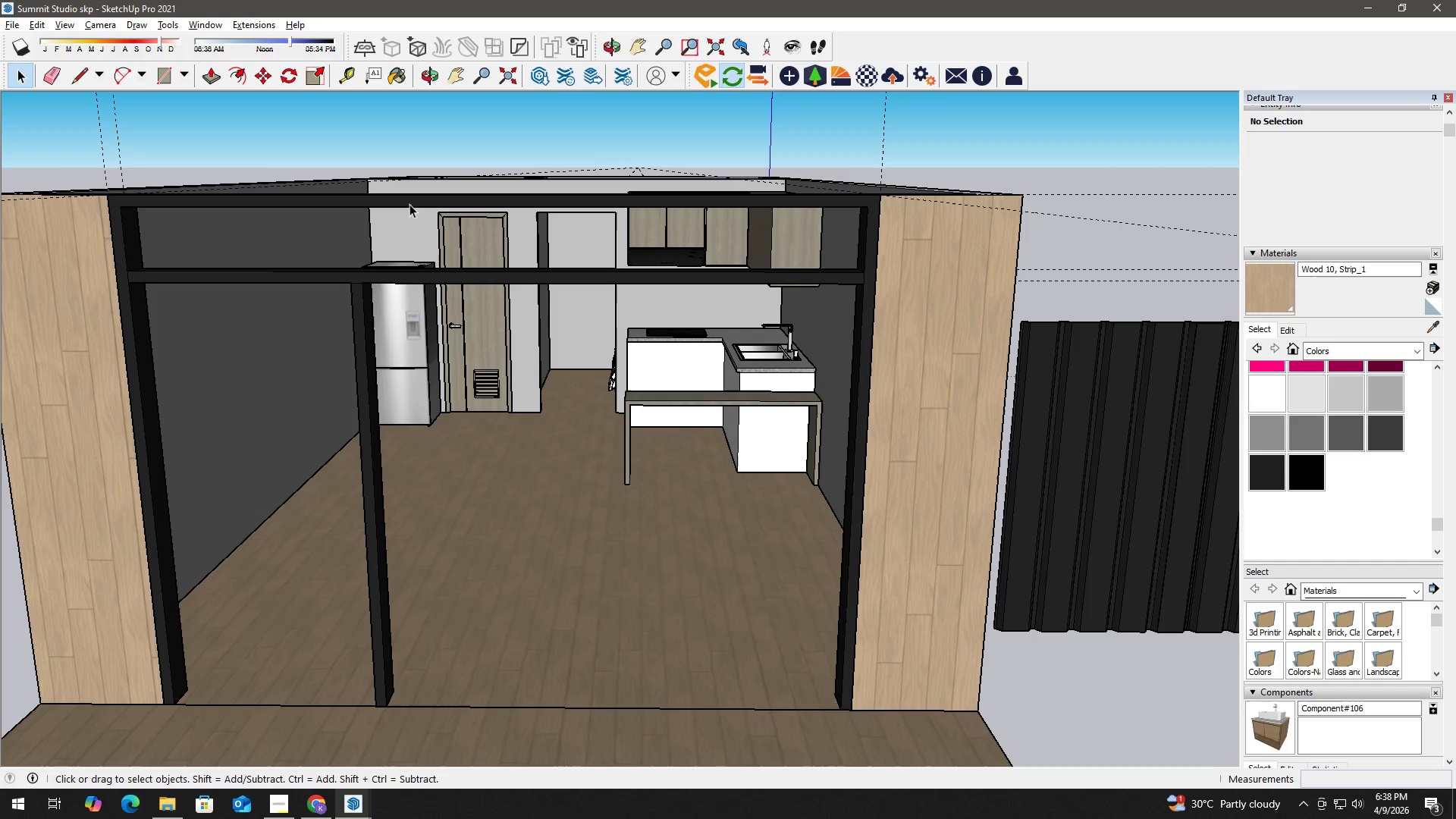 
key(E)
 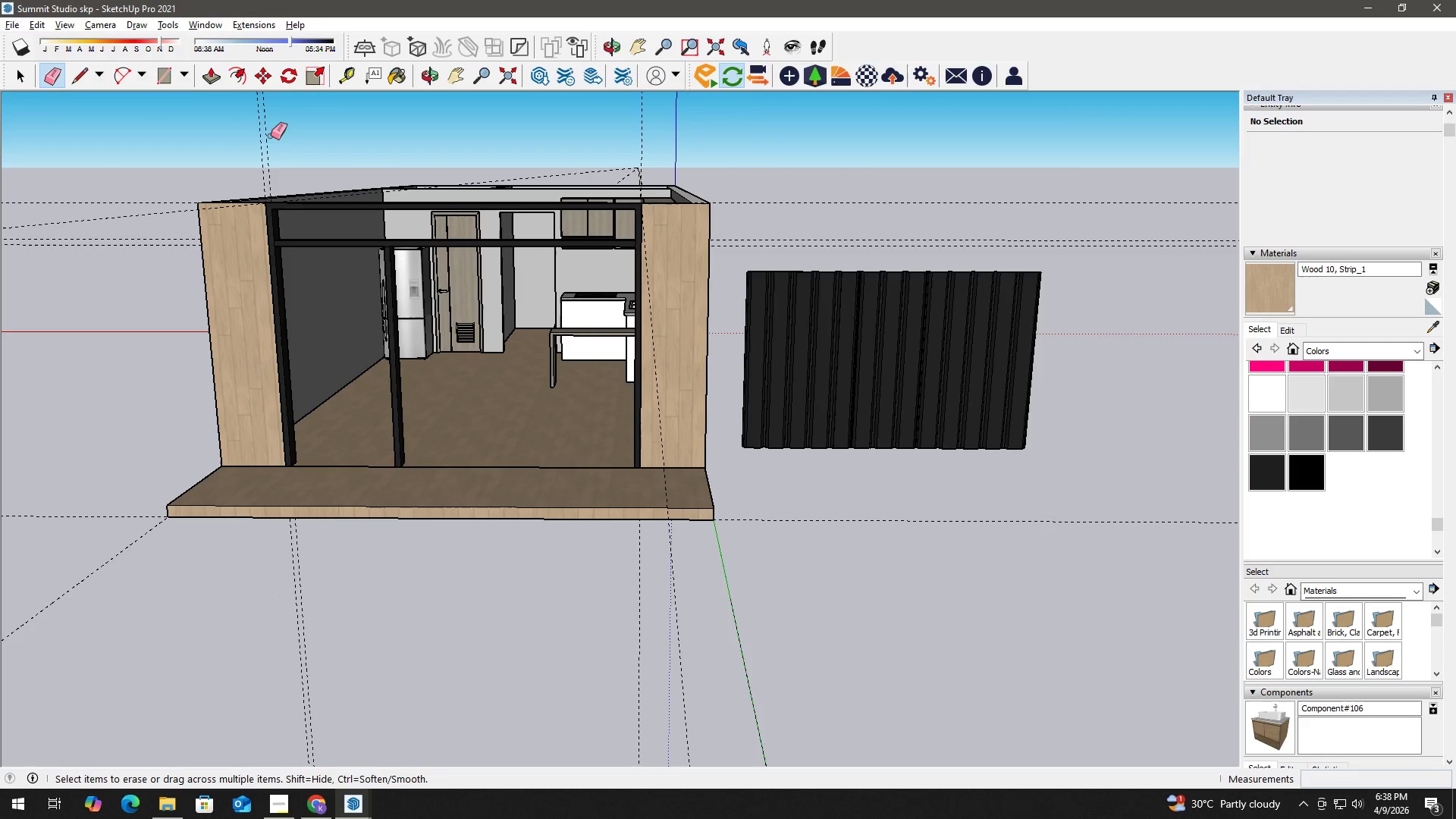 
left_click_drag(start_coordinate=[271, 134], to_coordinate=[253, 131])
 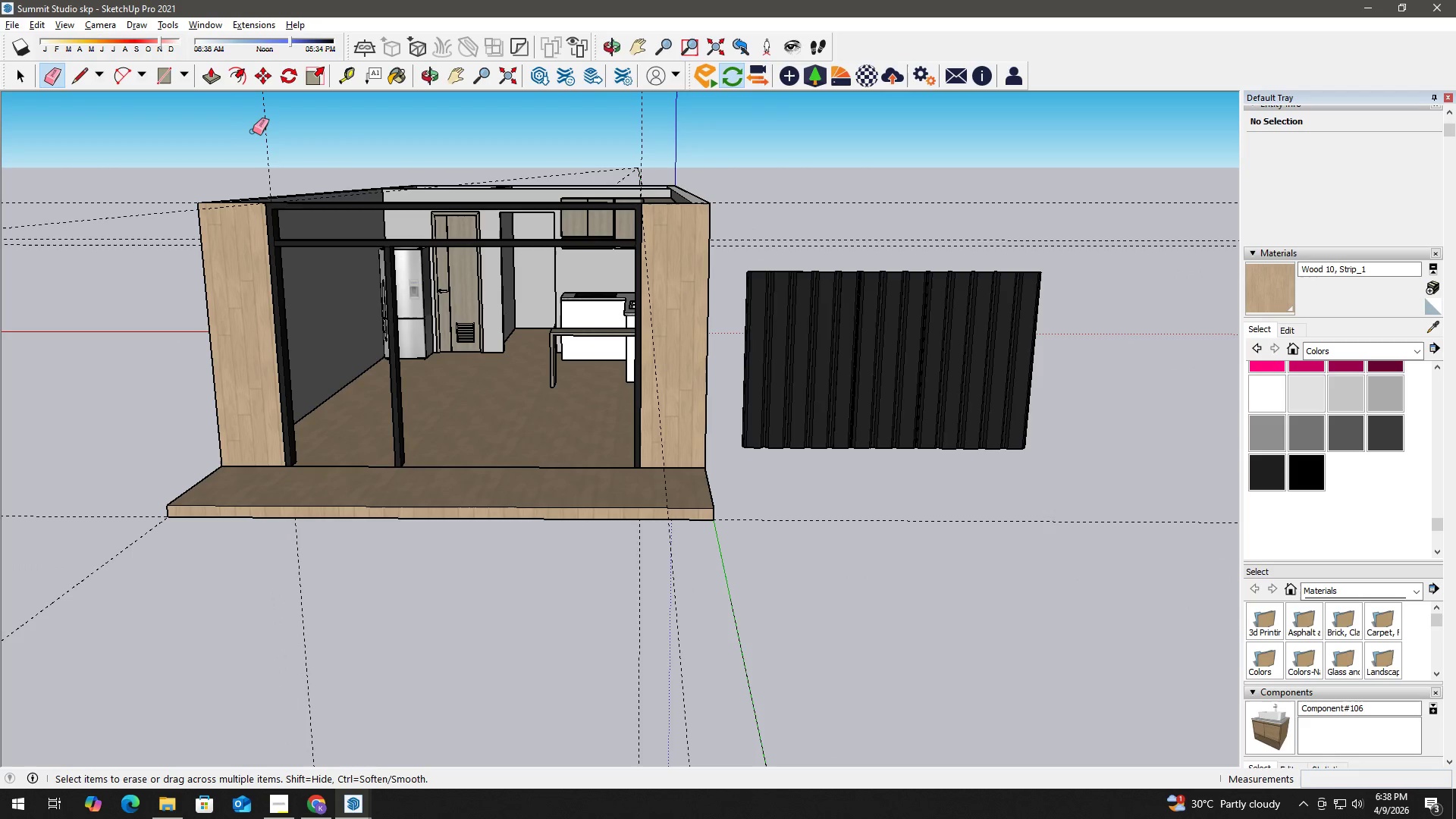 
scroll: coordinate [415, 212], scroll_direction: down, amount: 6.0
 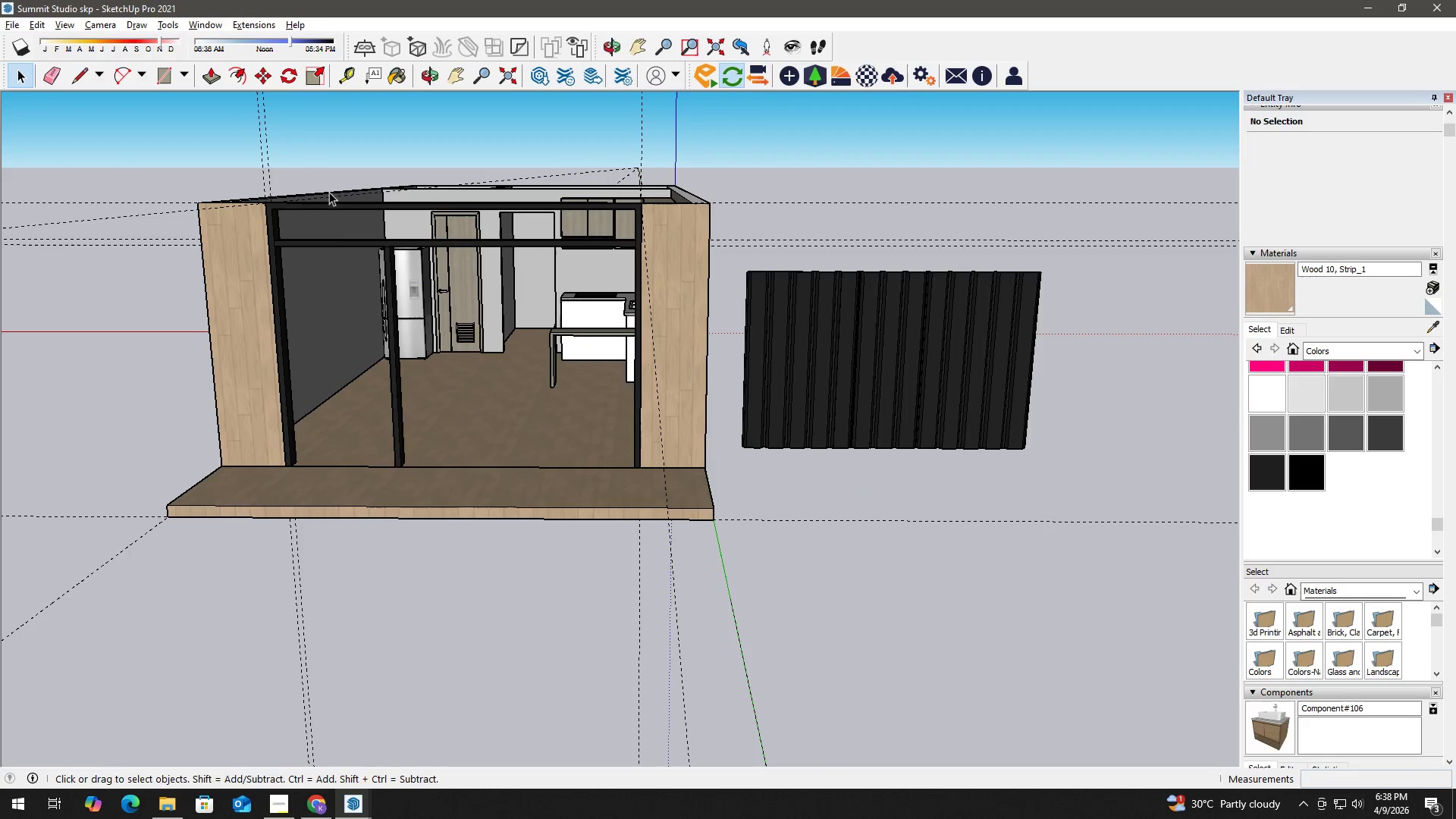 
left_click_drag(start_coordinate=[262, 131], to_coordinate=[268, 132])
 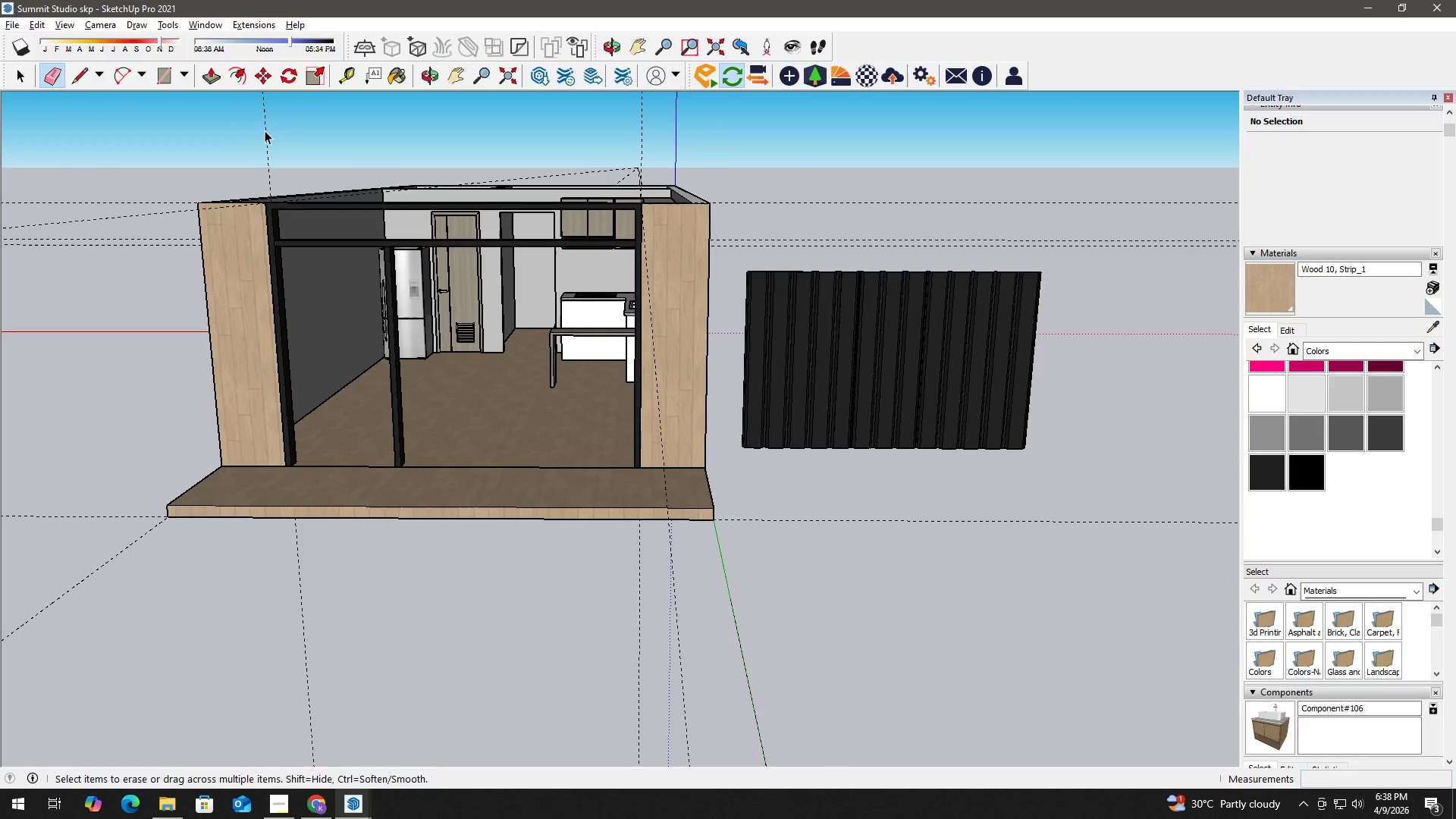 
key(Space)
 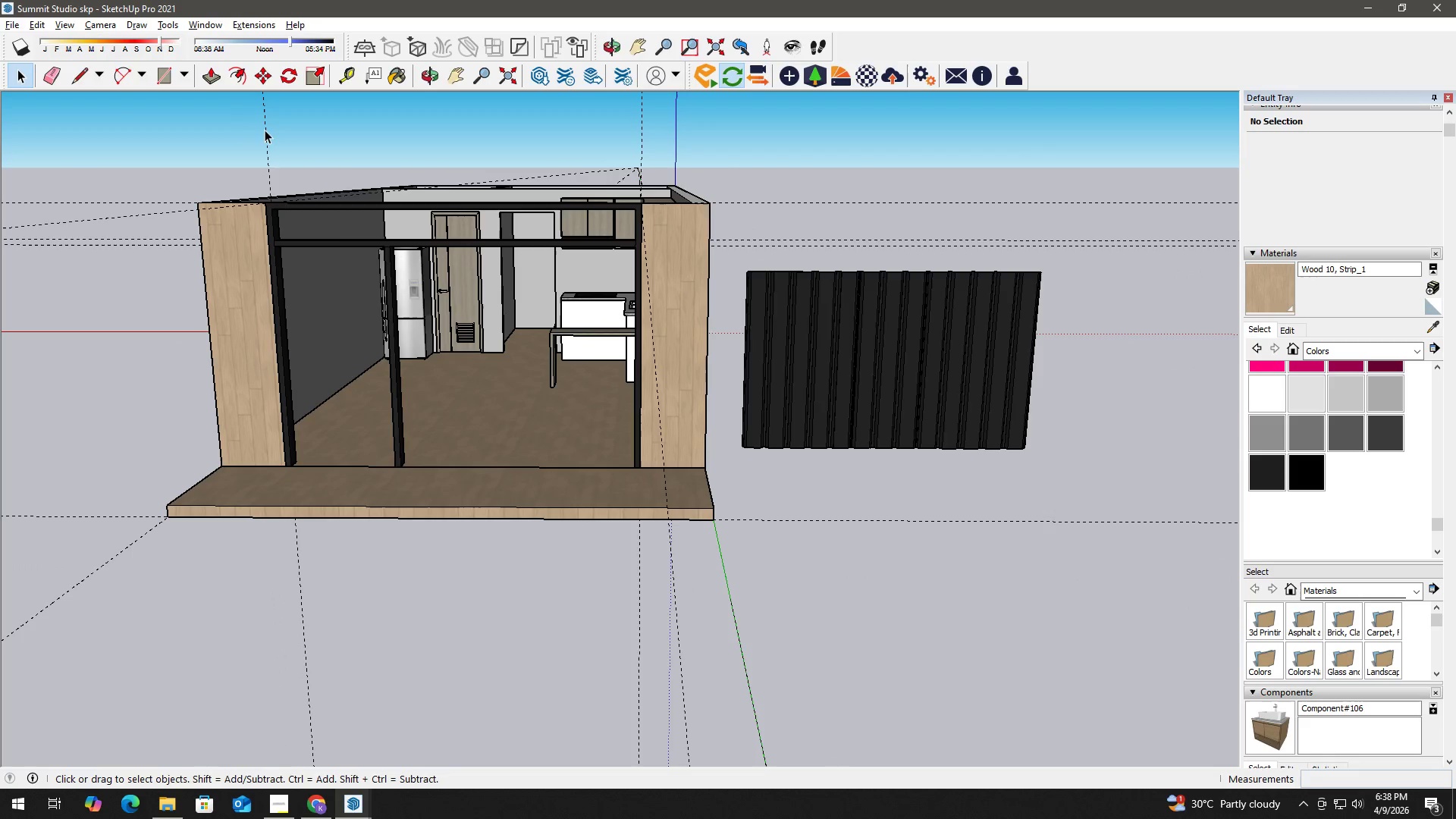 
double_click([265, 130])
 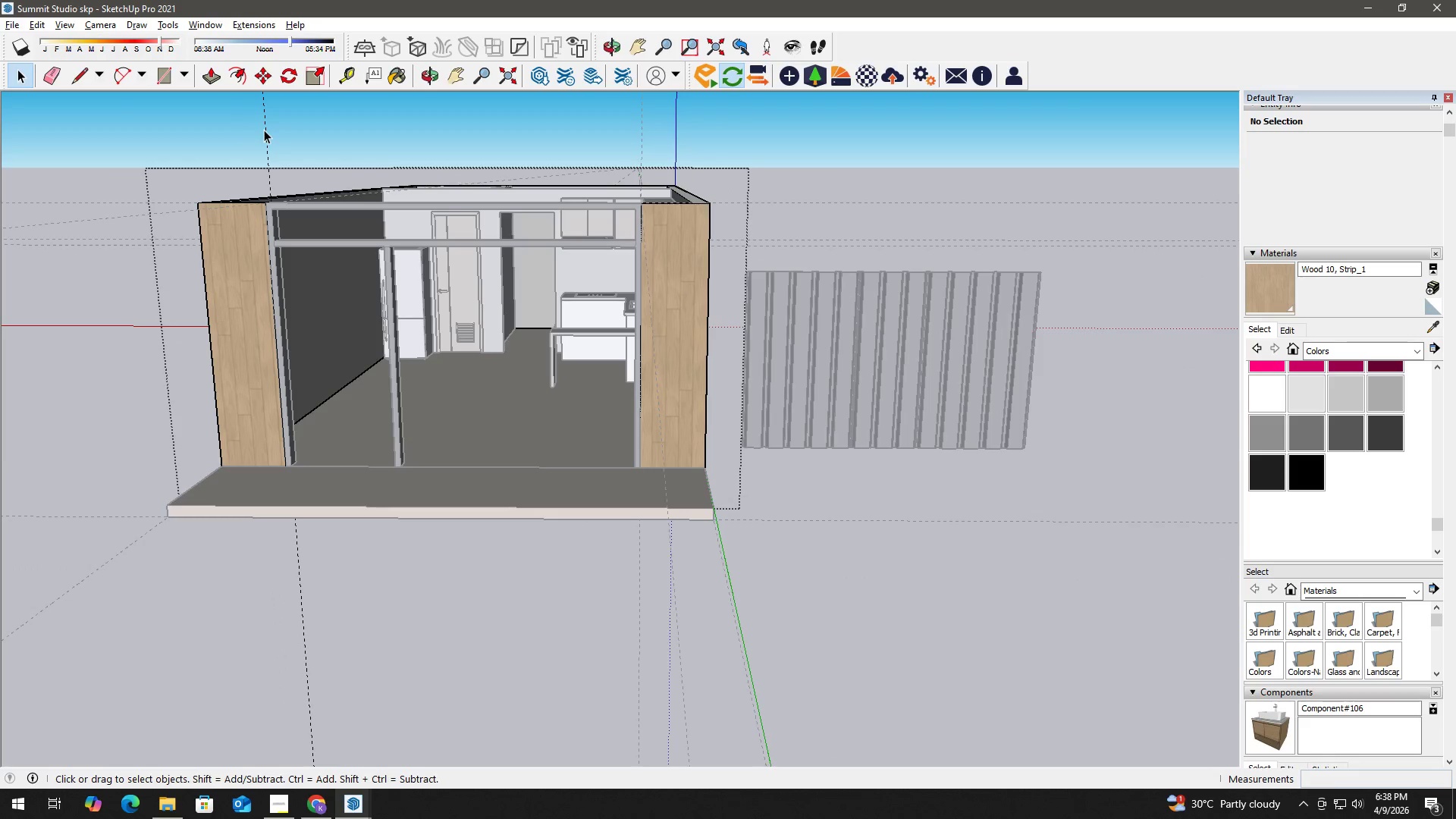 
key(E)
 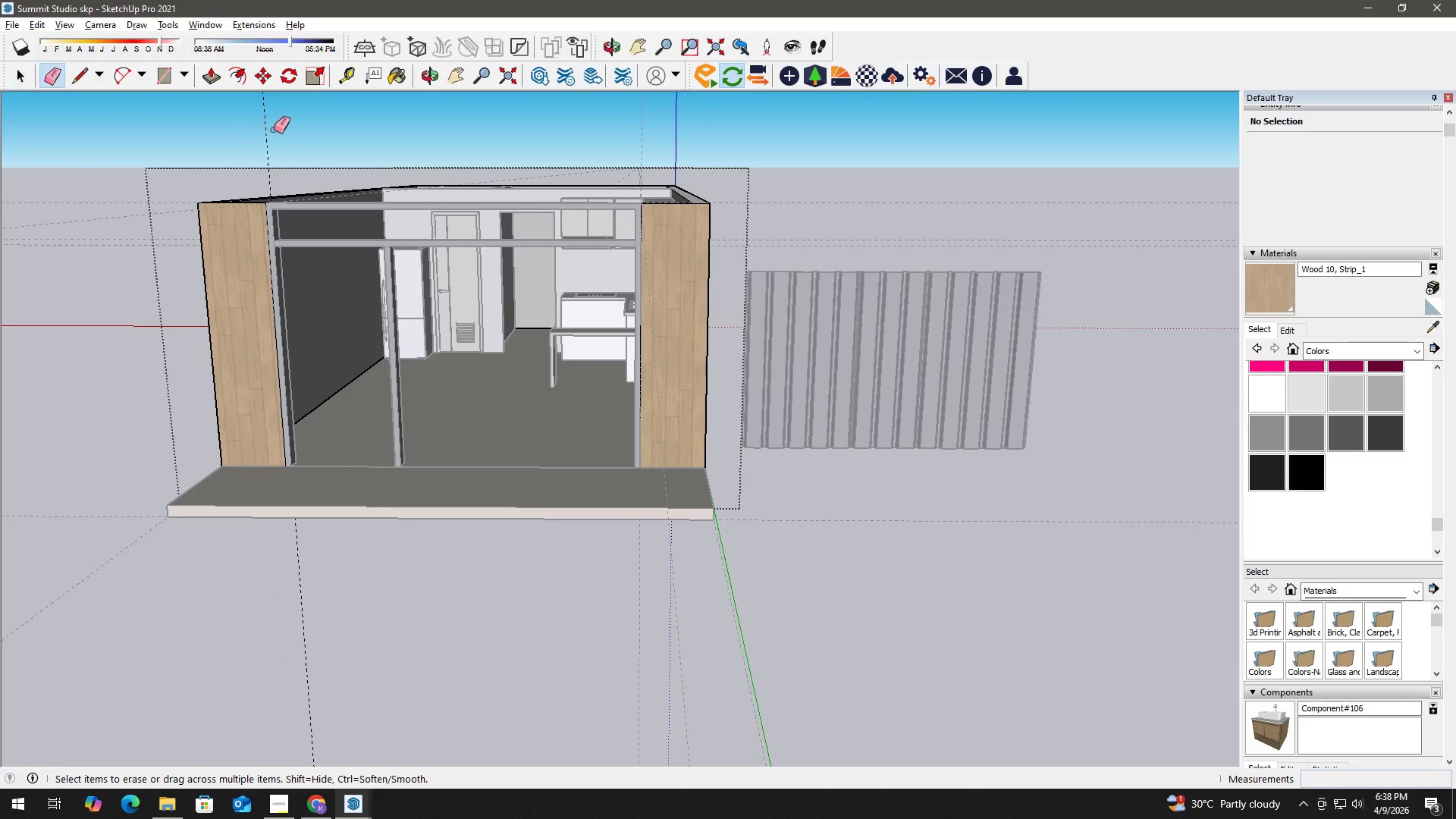 
left_click_drag(start_coordinate=[274, 130], to_coordinate=[262, 129])
 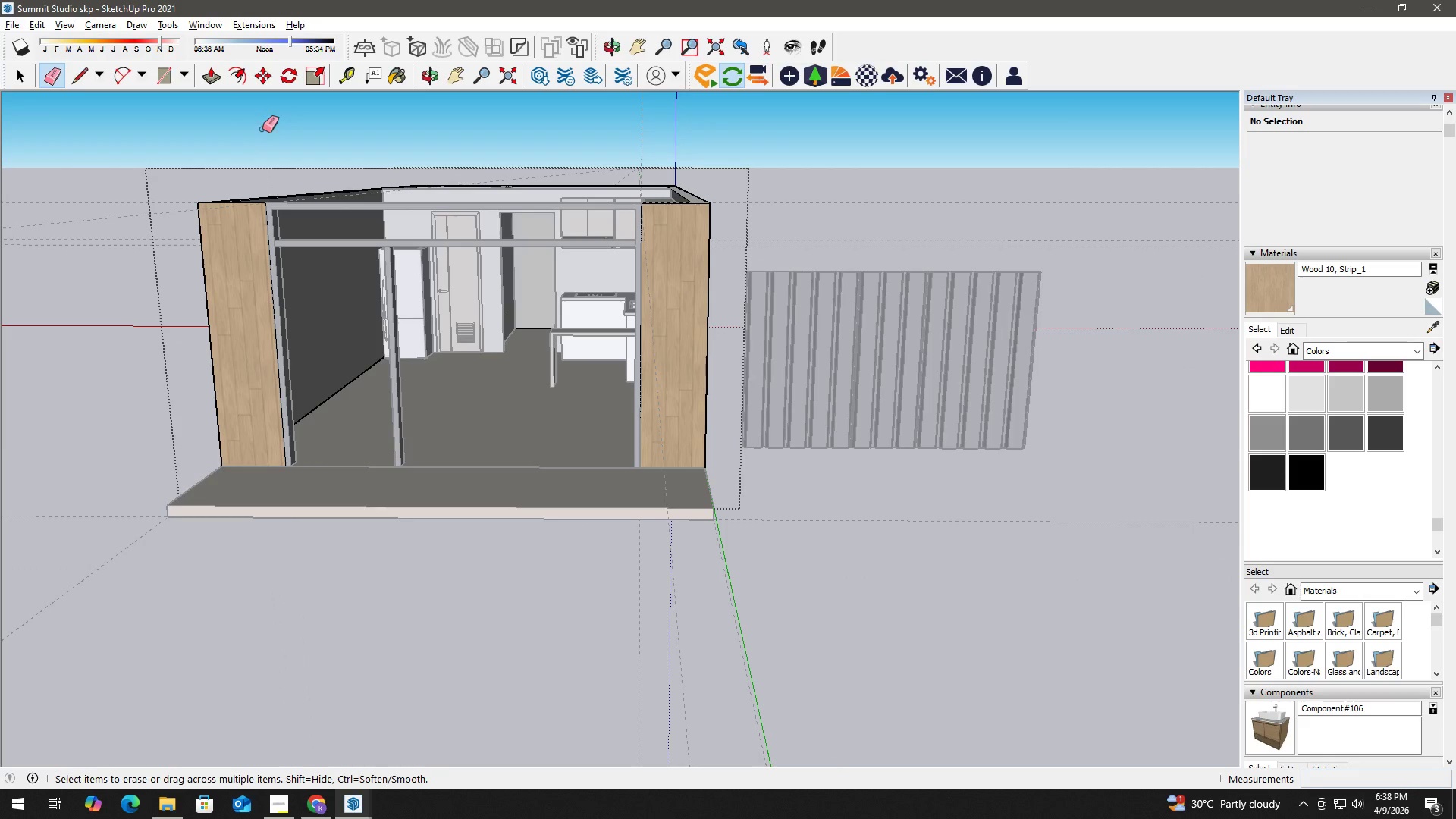 
key(Space)
 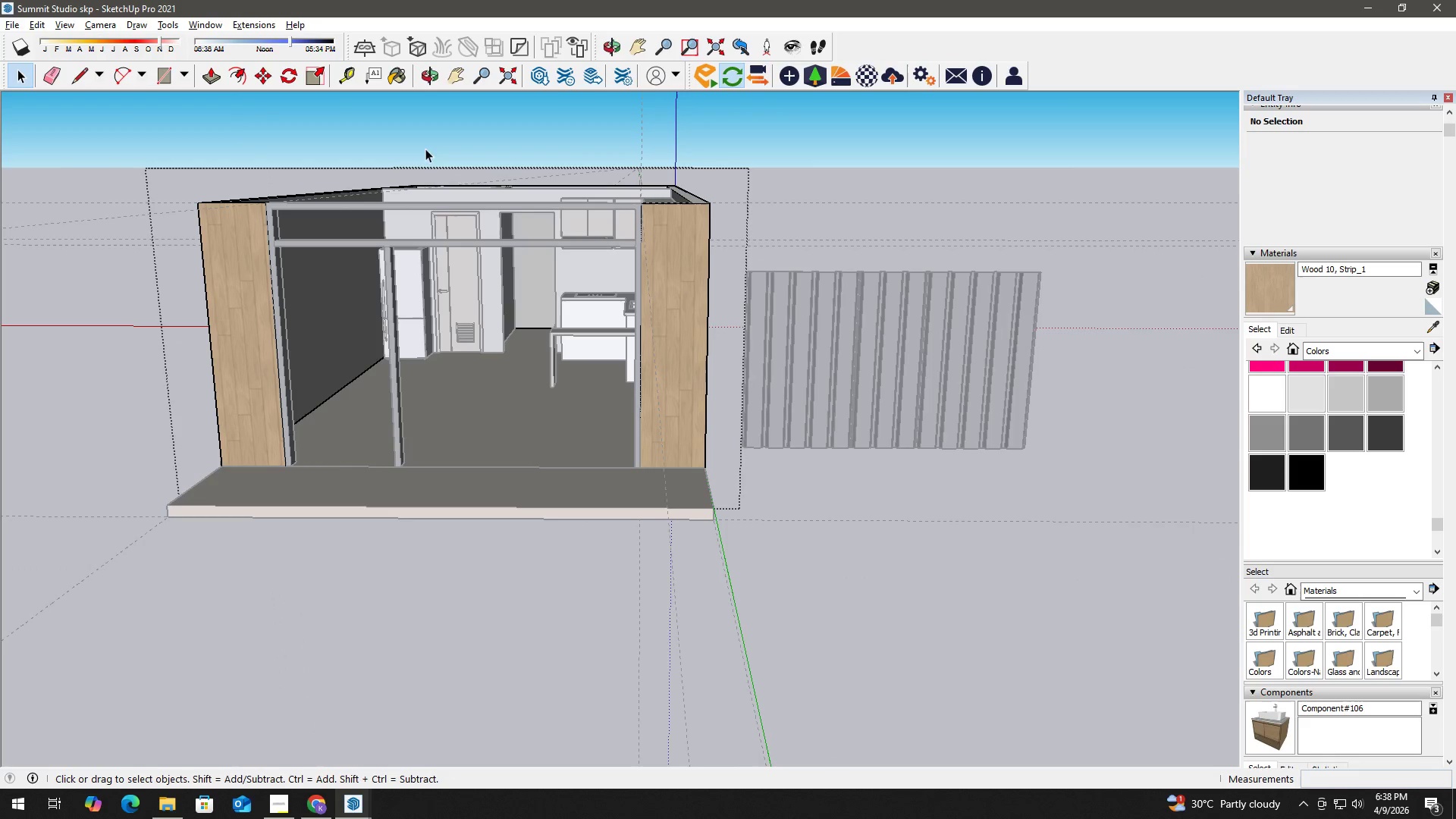 
key(Escape)
 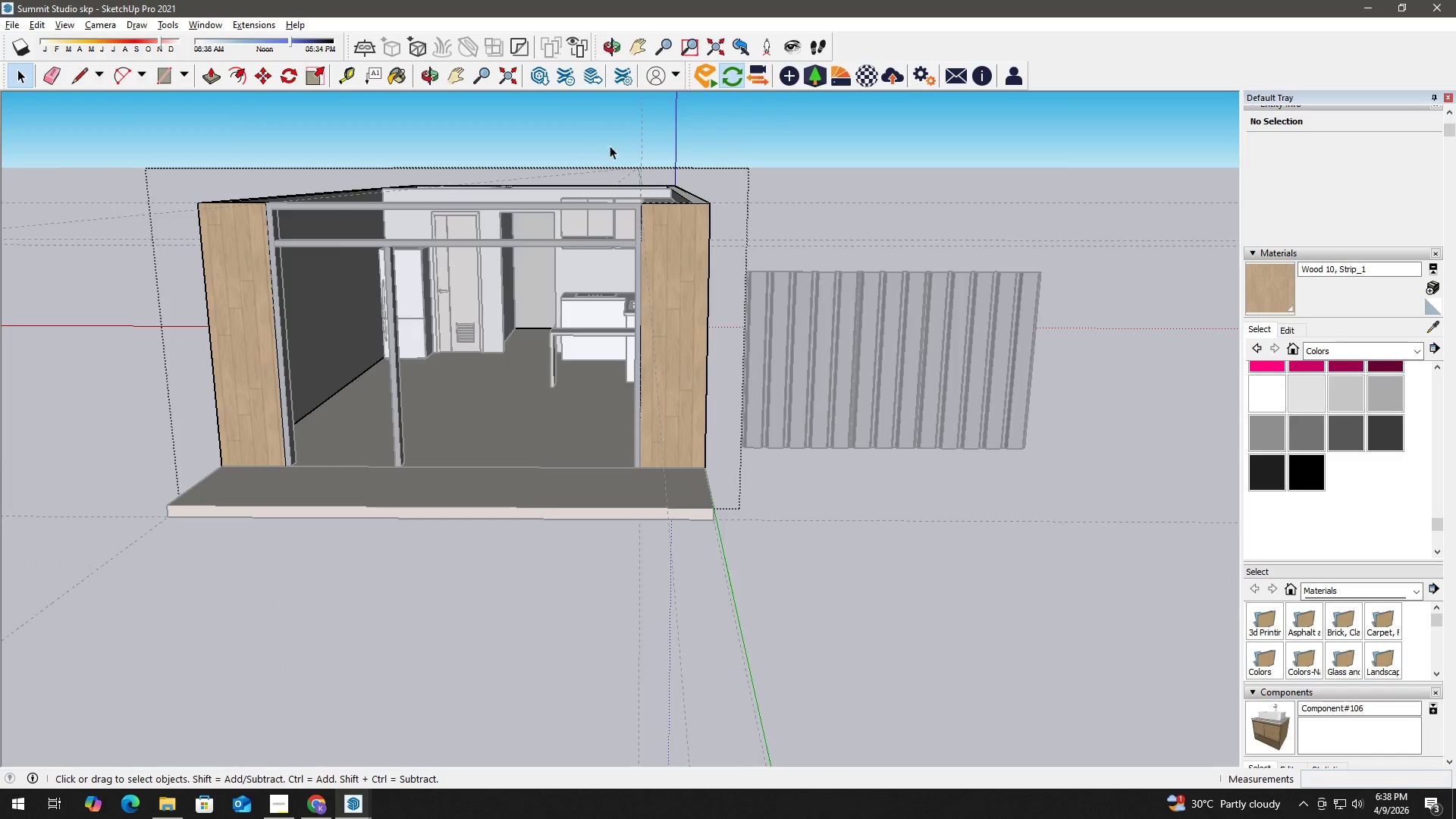 
key(Escape)
 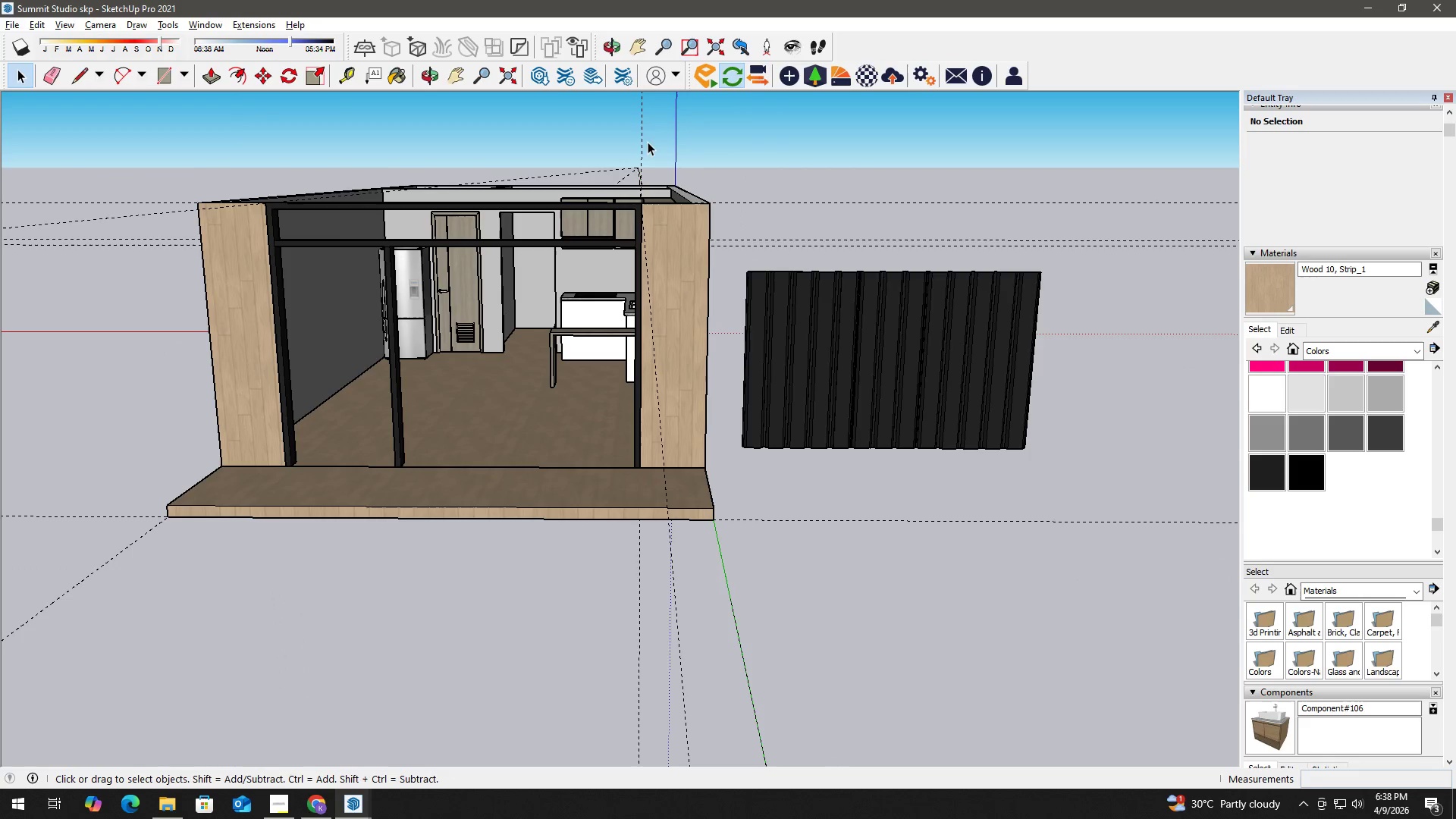 
left_click([639, 143])
 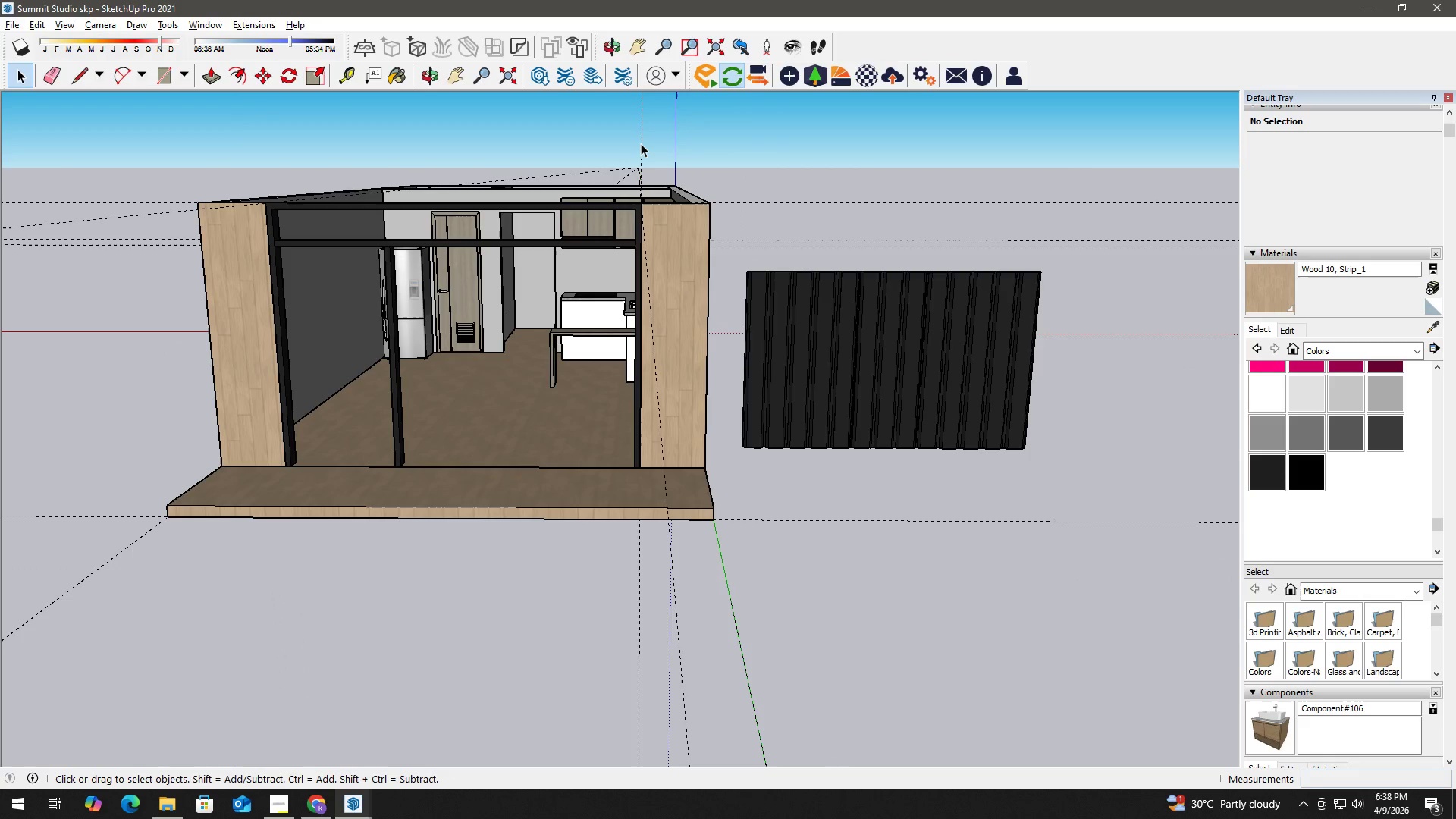 
left_click([642, 144])
 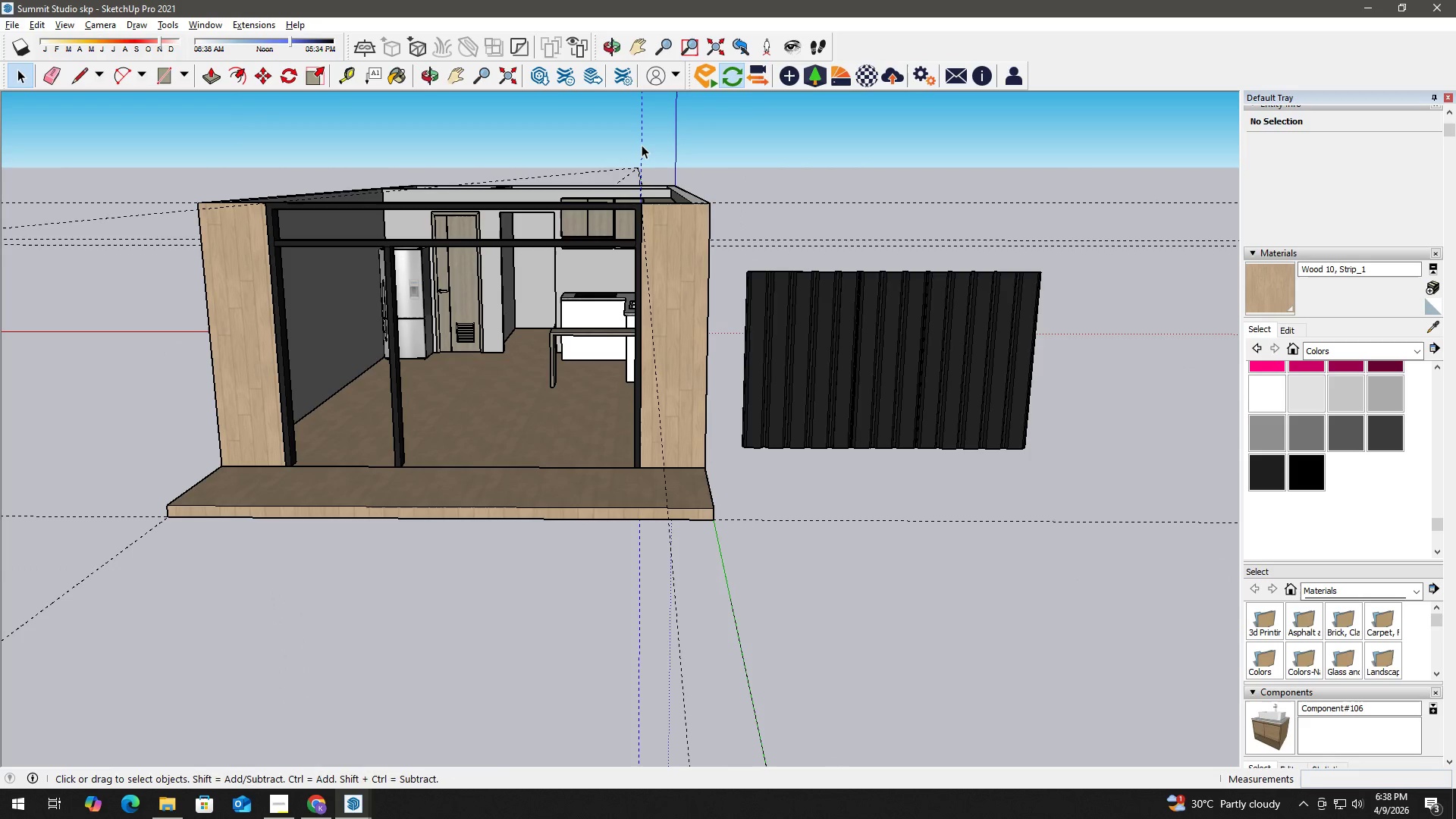 
key(E)
 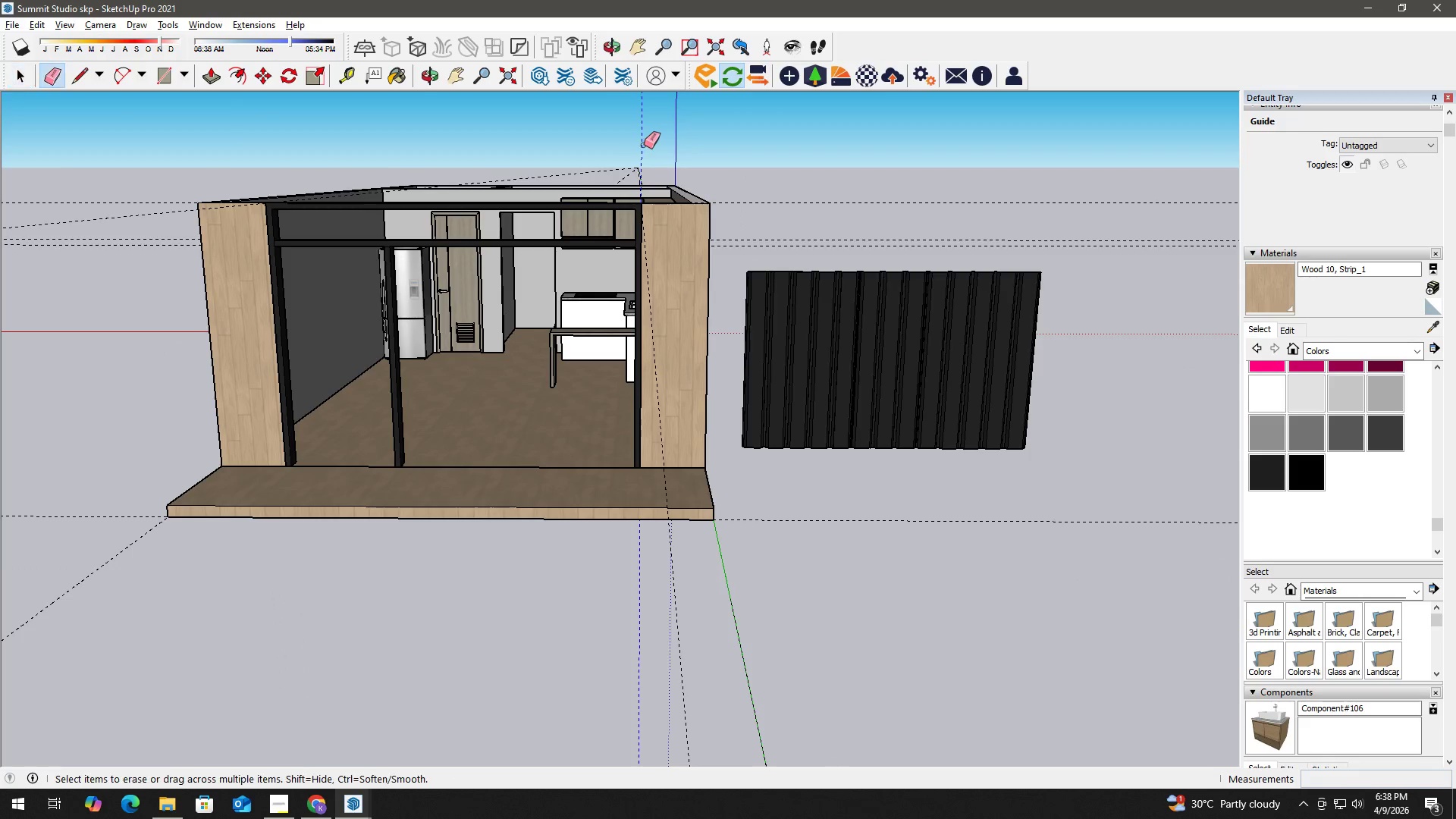 
left_click_drag(start_coordinate=[644, 145], to_coordinate=[630, 144])
 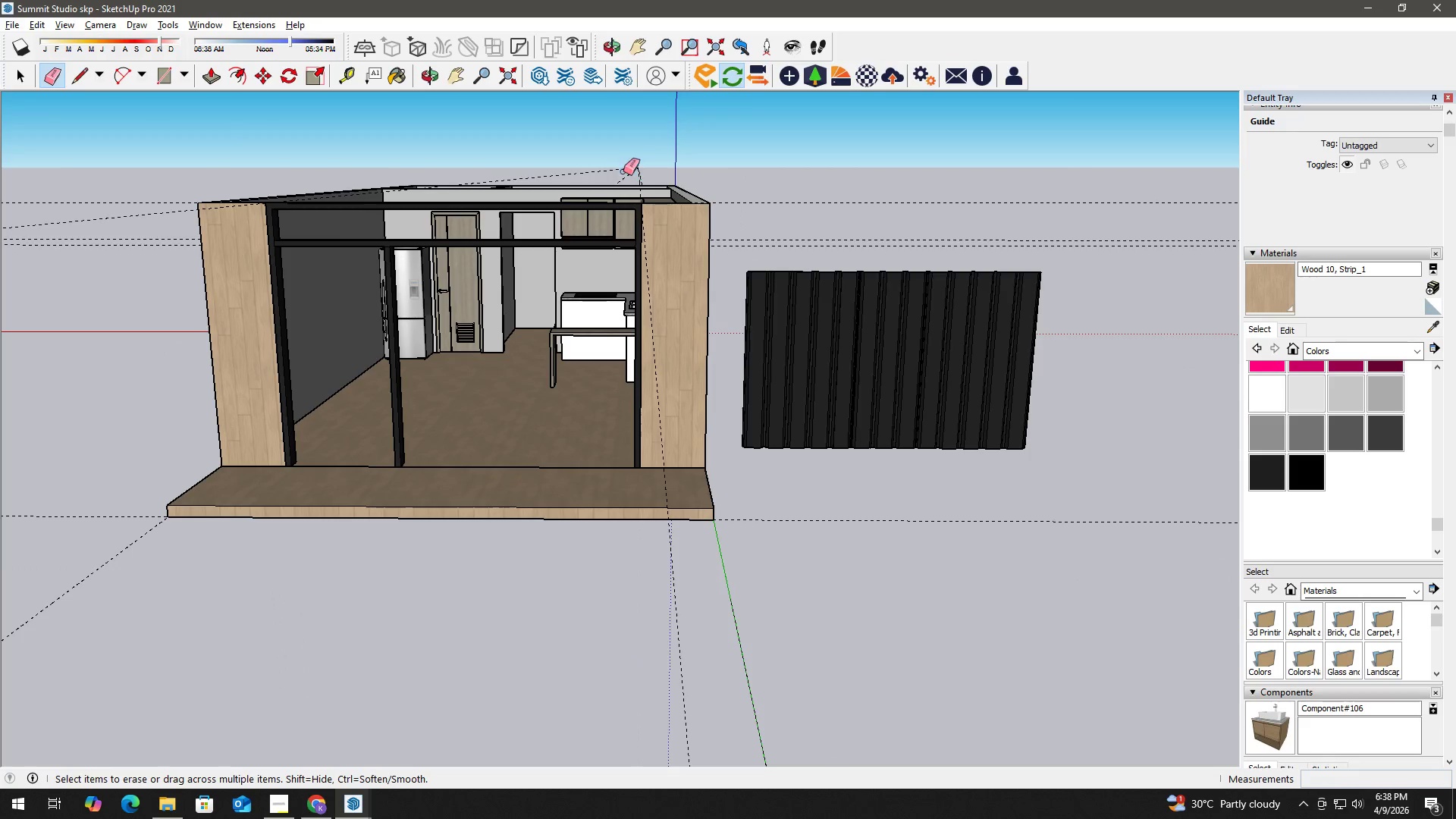 
key(Space)
 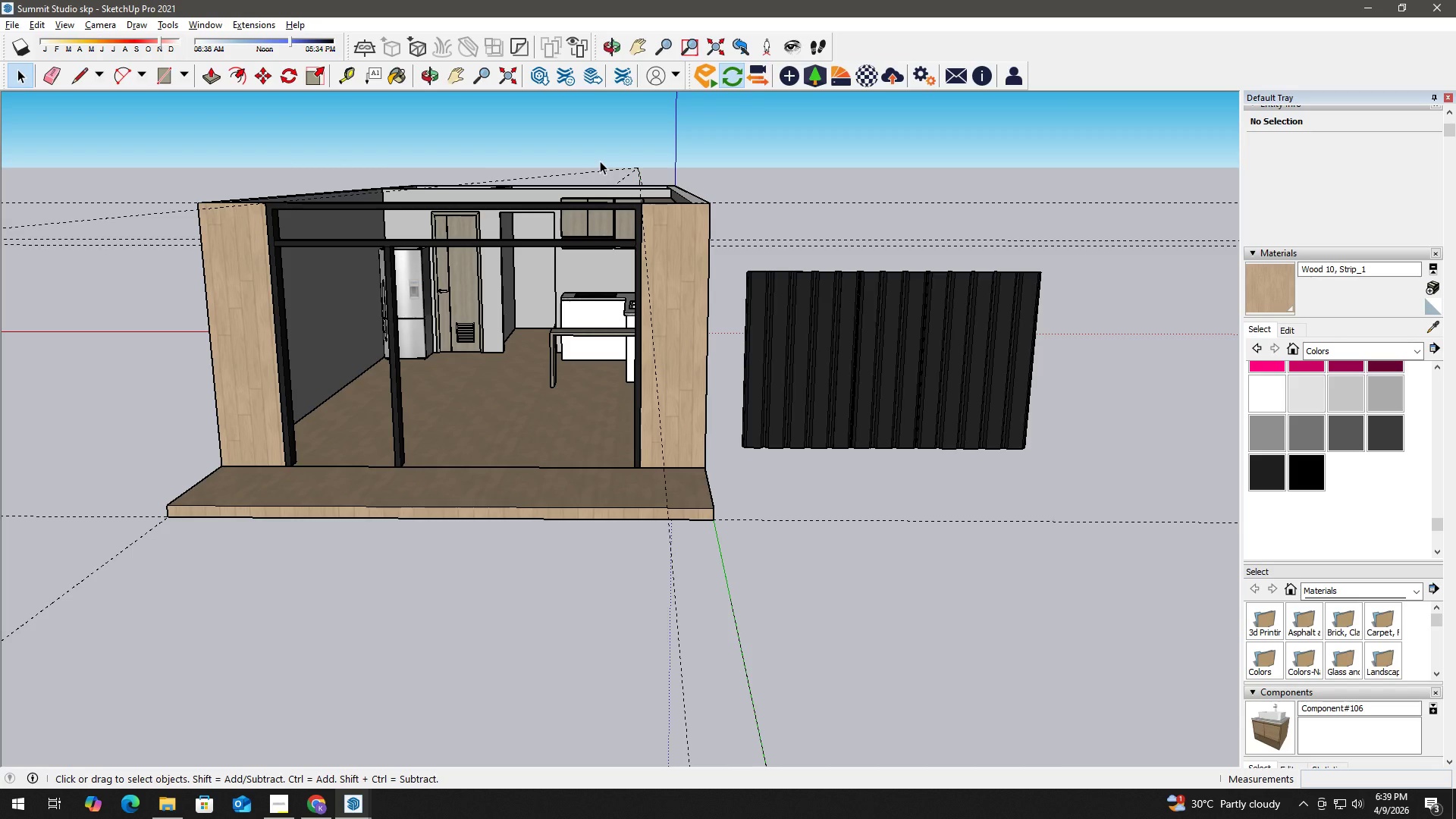 
wait(67.08)
 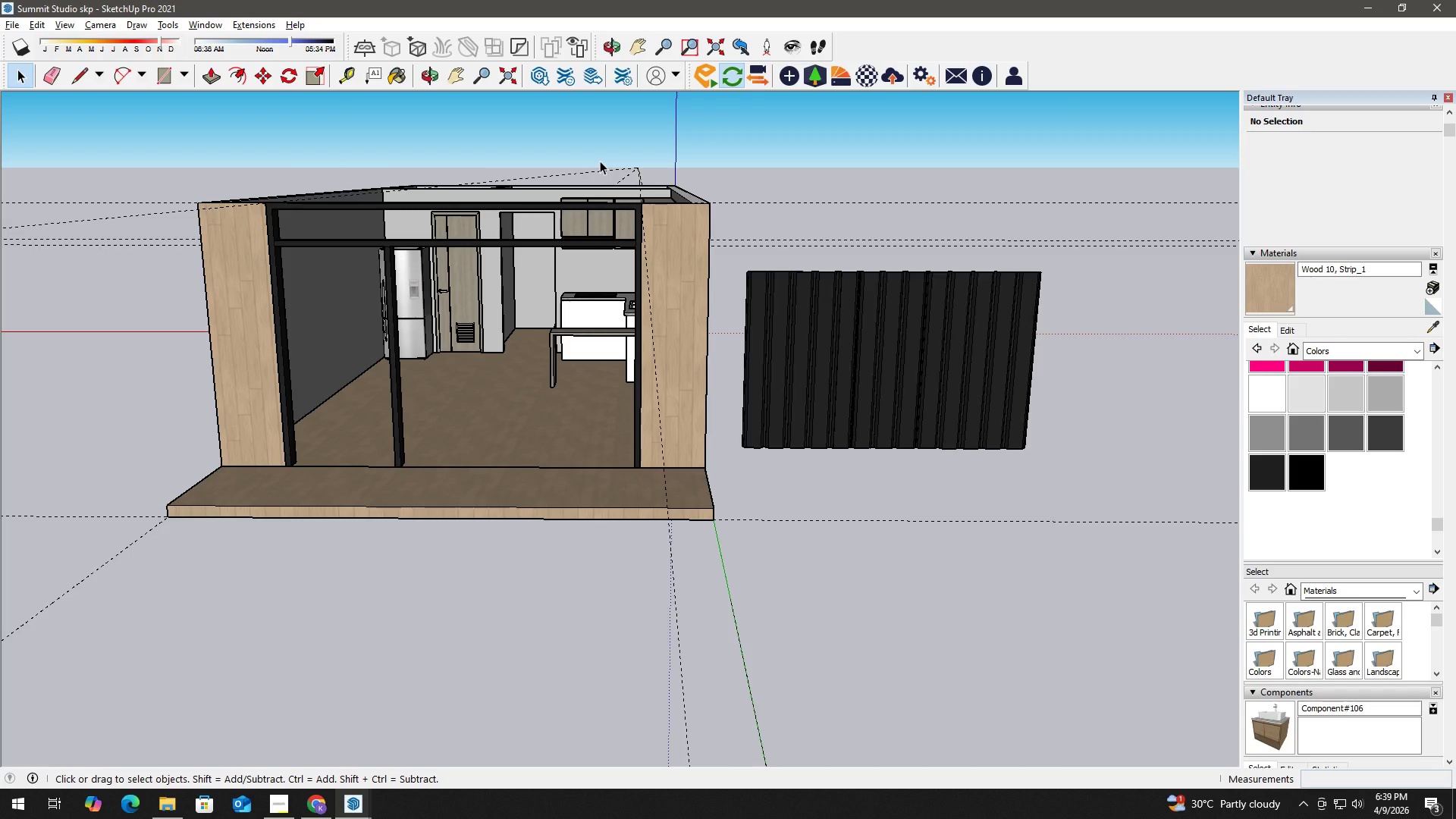 
key(Space)
 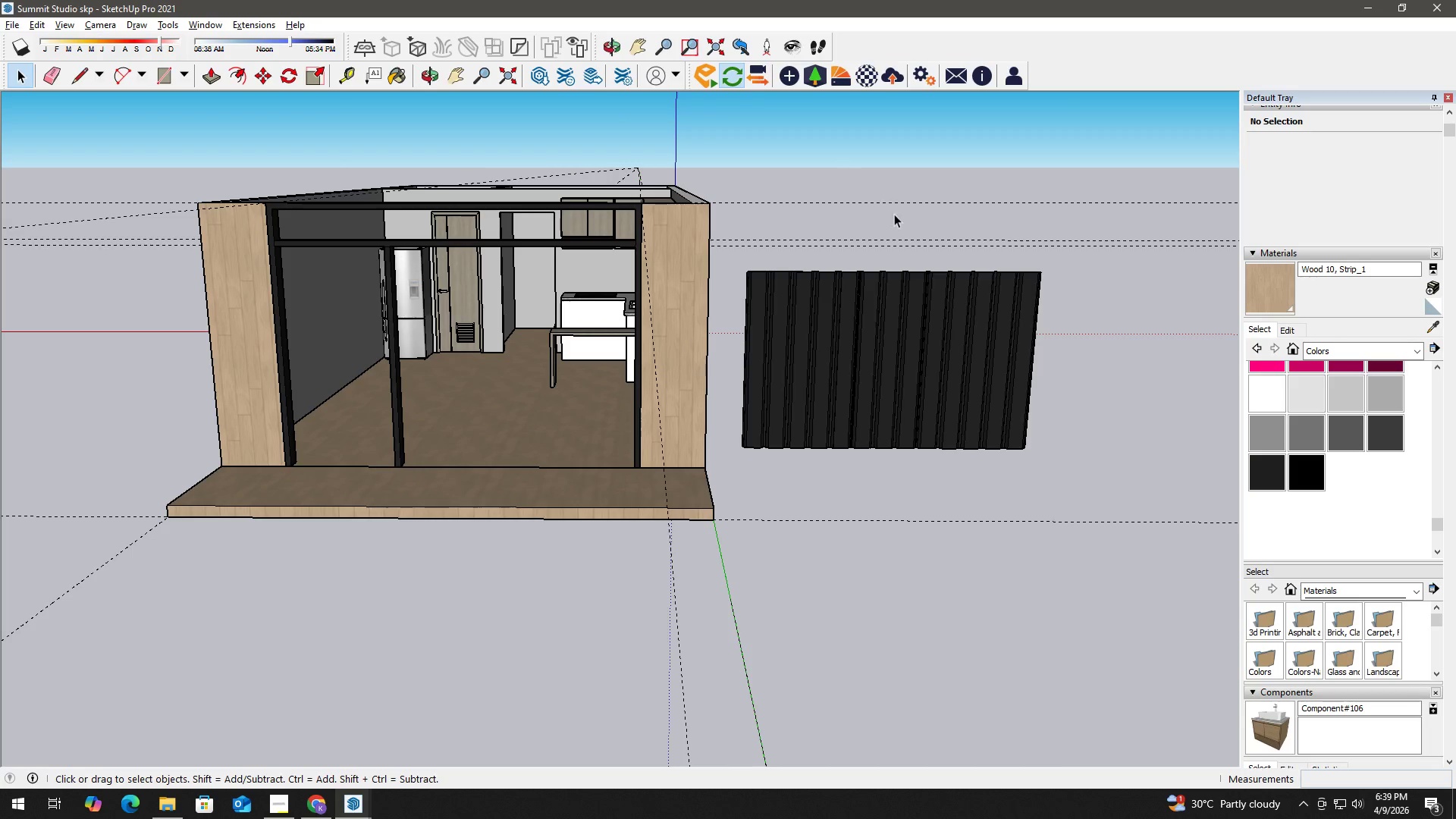 
key(E)
 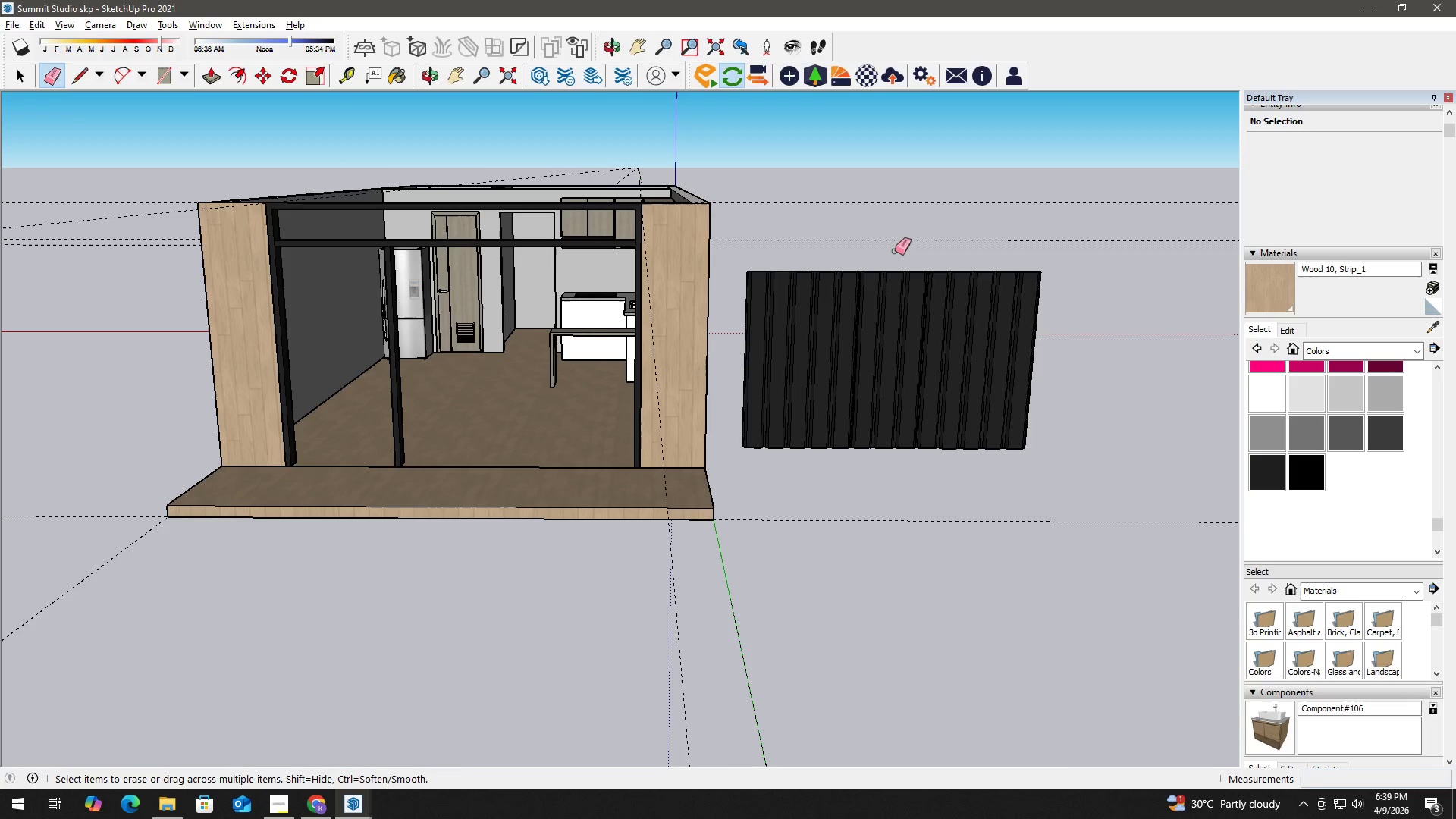 
left_click_drag(start_coordinate=[895, 251], to_coordinate=[887, 240])
 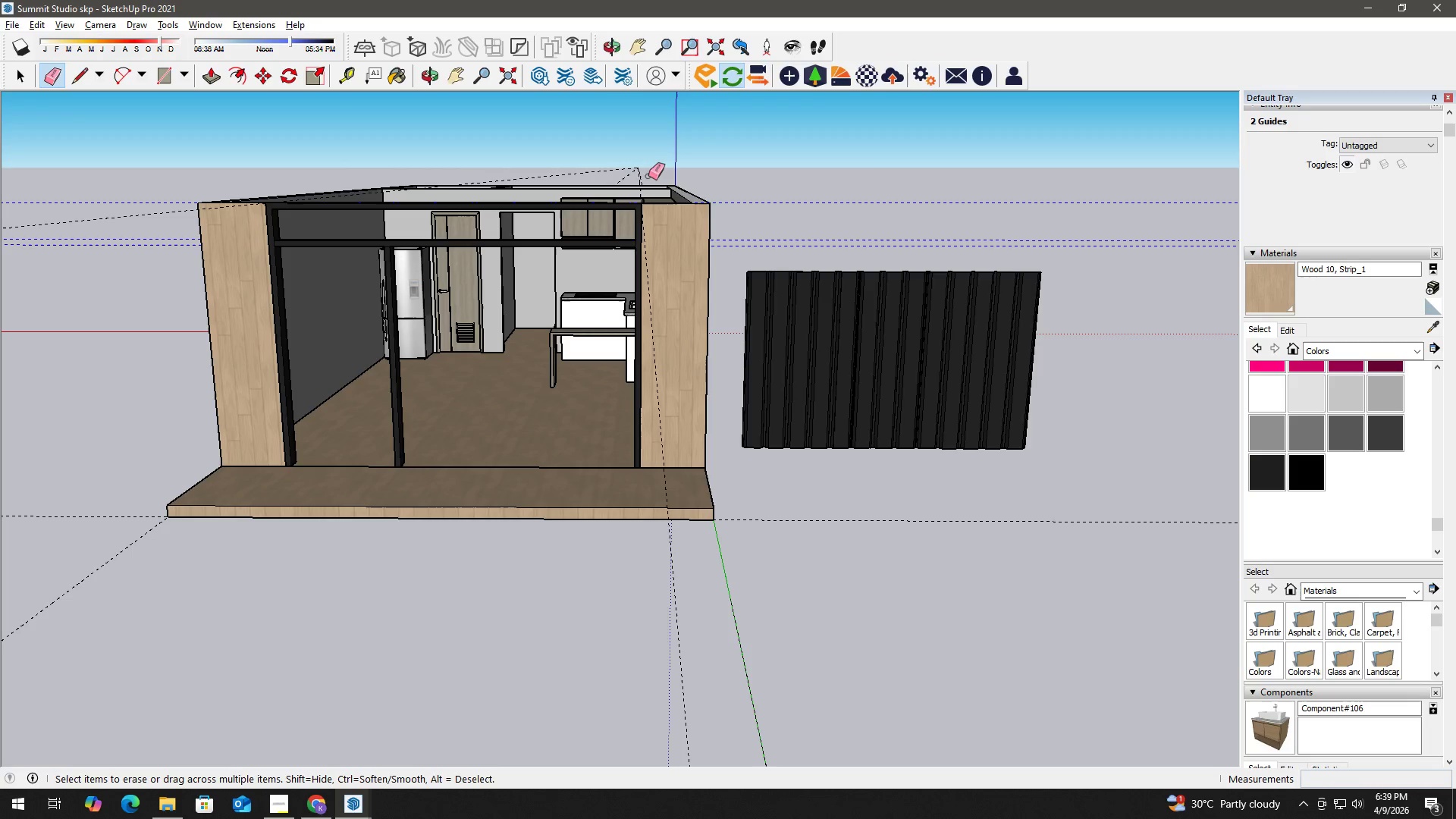 
key(Space)
 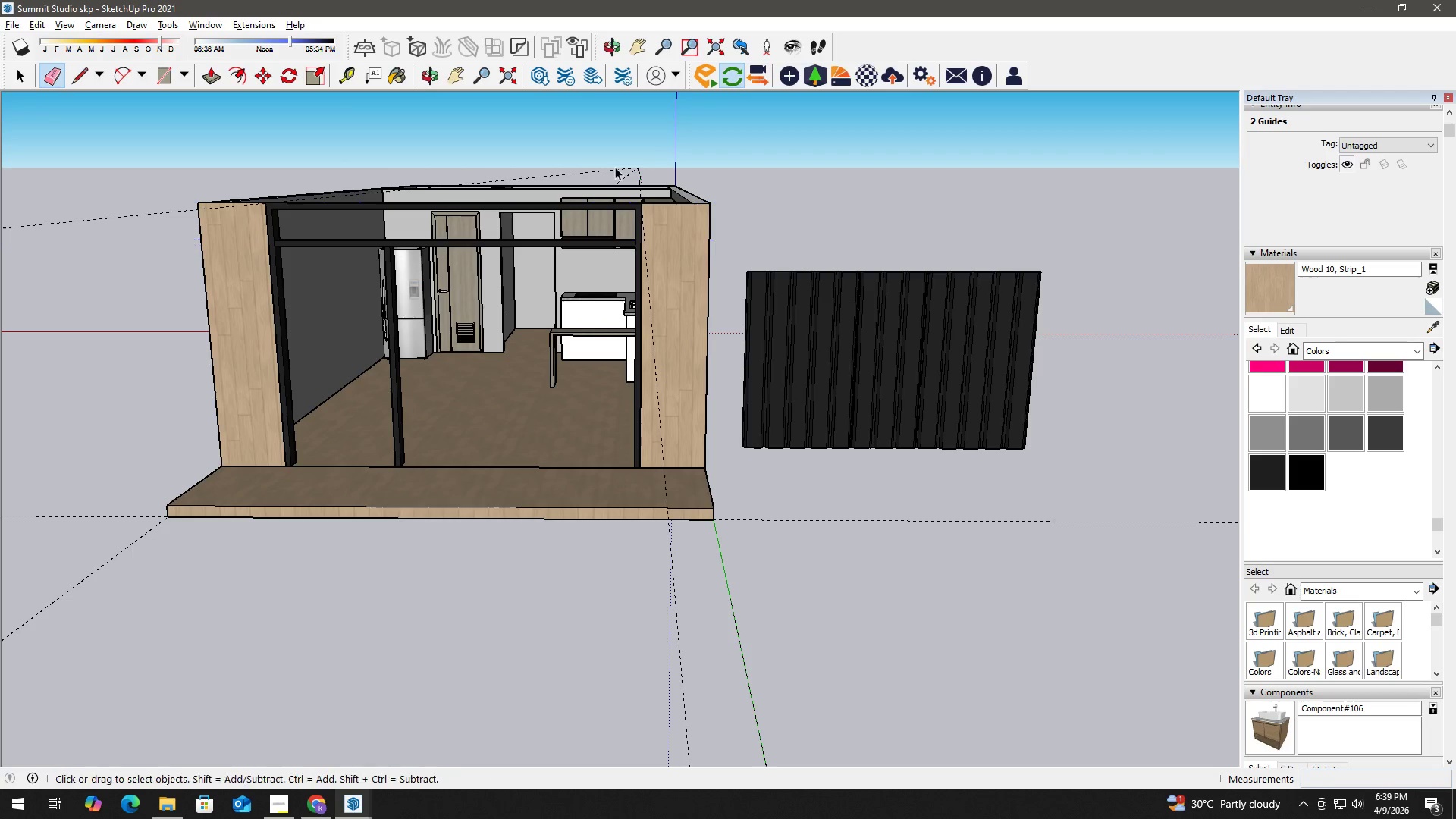 
key(E)
 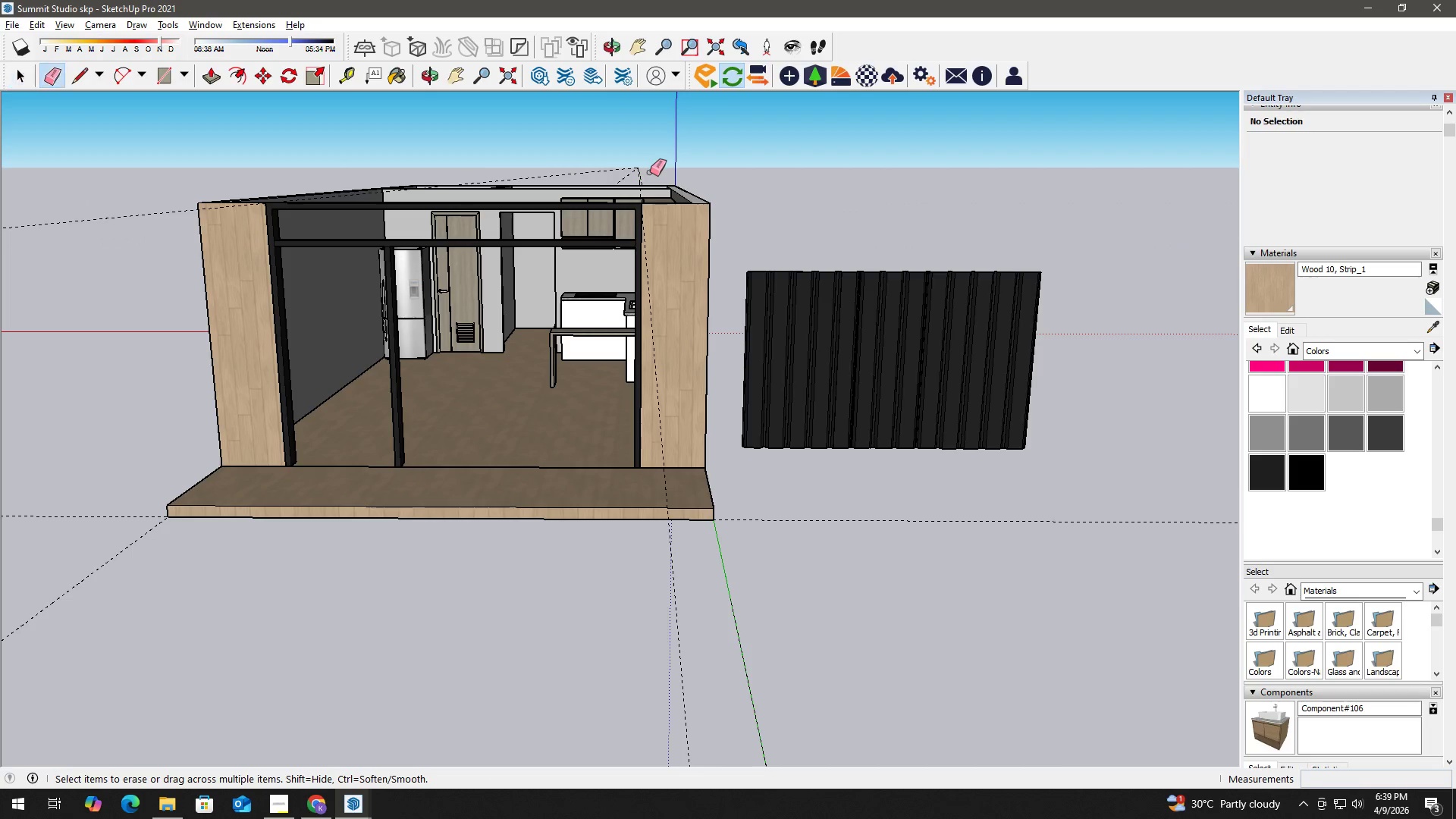 
left_click_drag(start_coordinate=[649, 174], to_coordinate=[654, 180])
 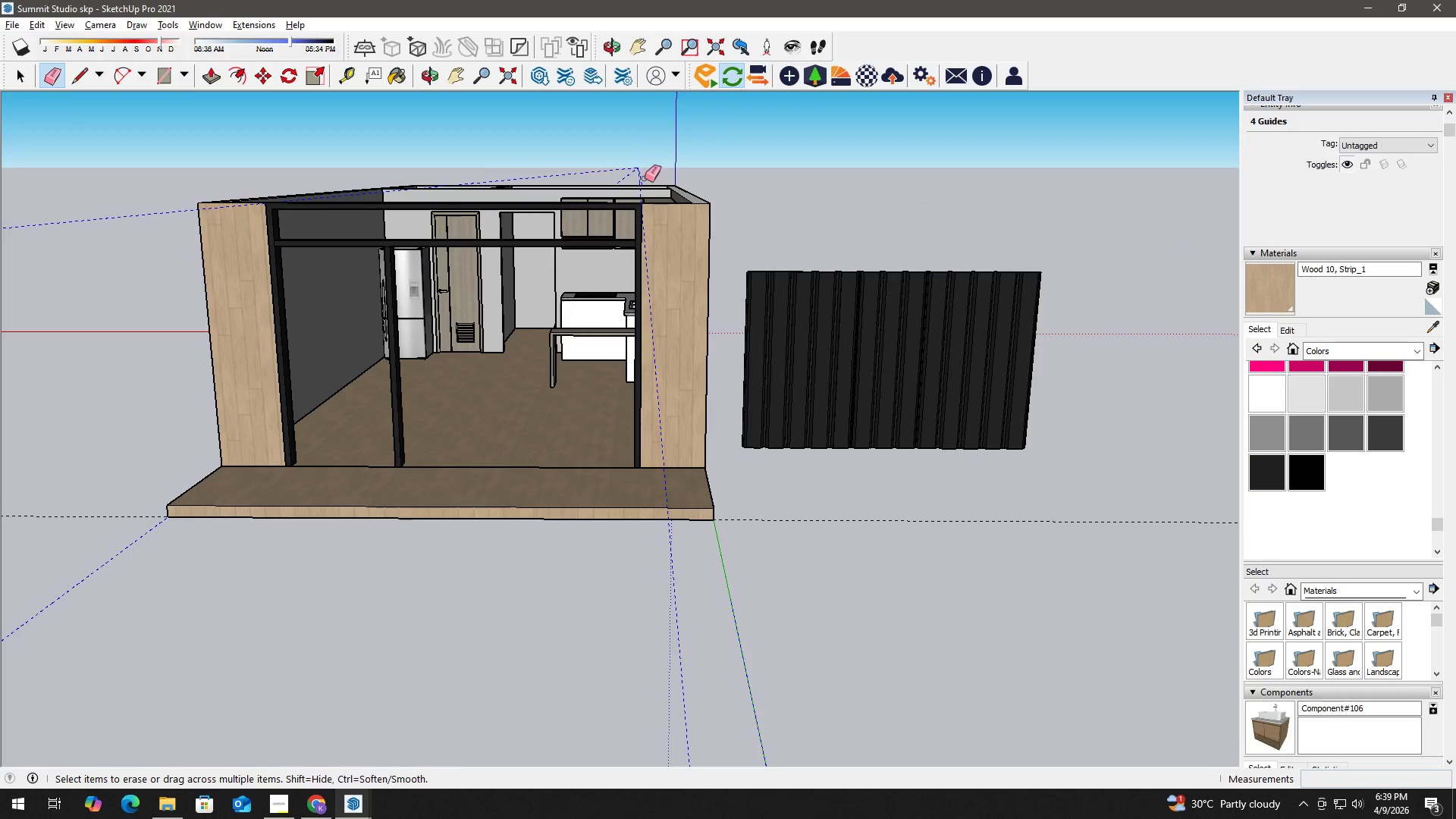 
key(Space)
 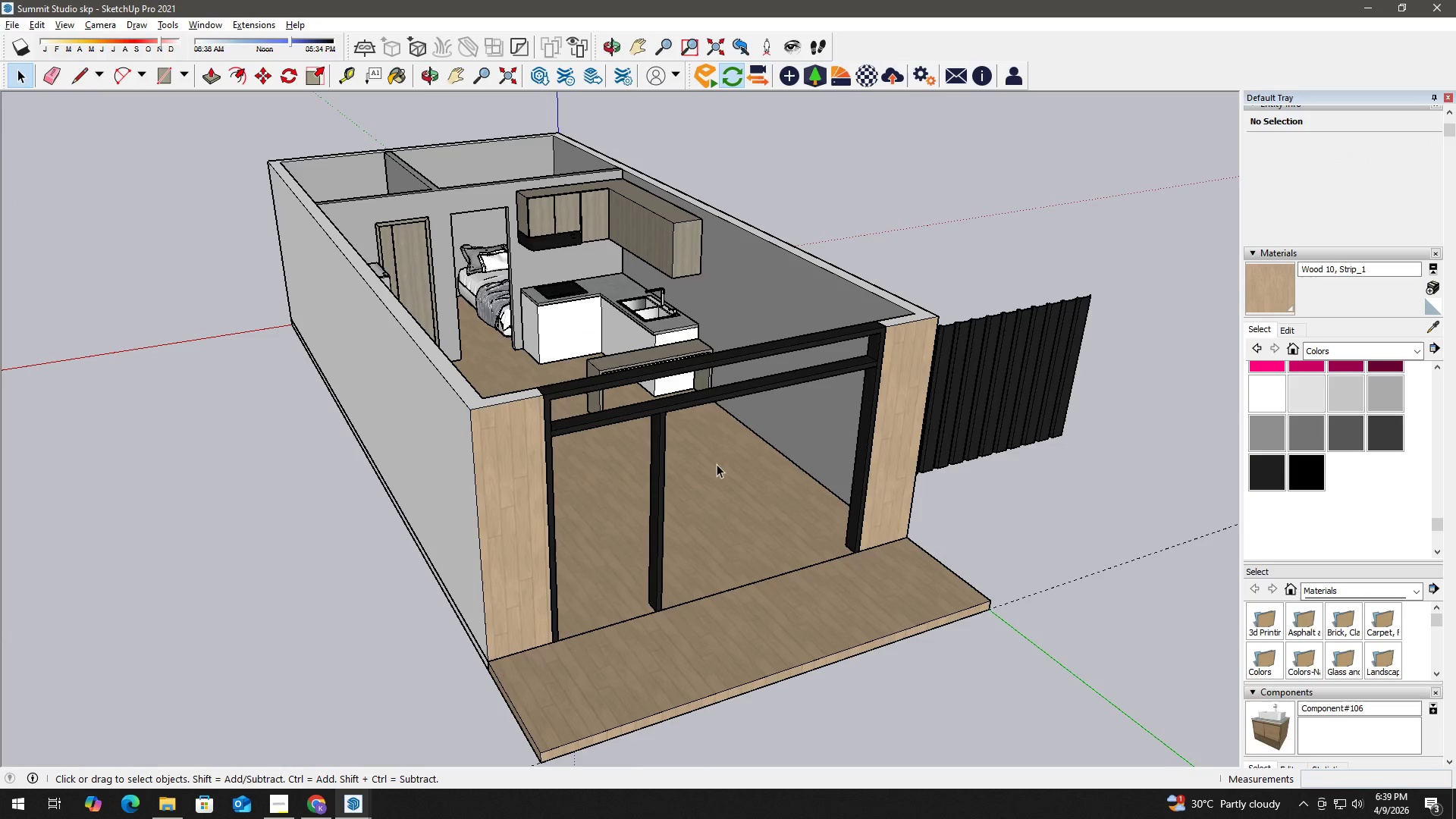 
scroll: coordinate [751, 537], scroll_direction: up, amount: 2.0
 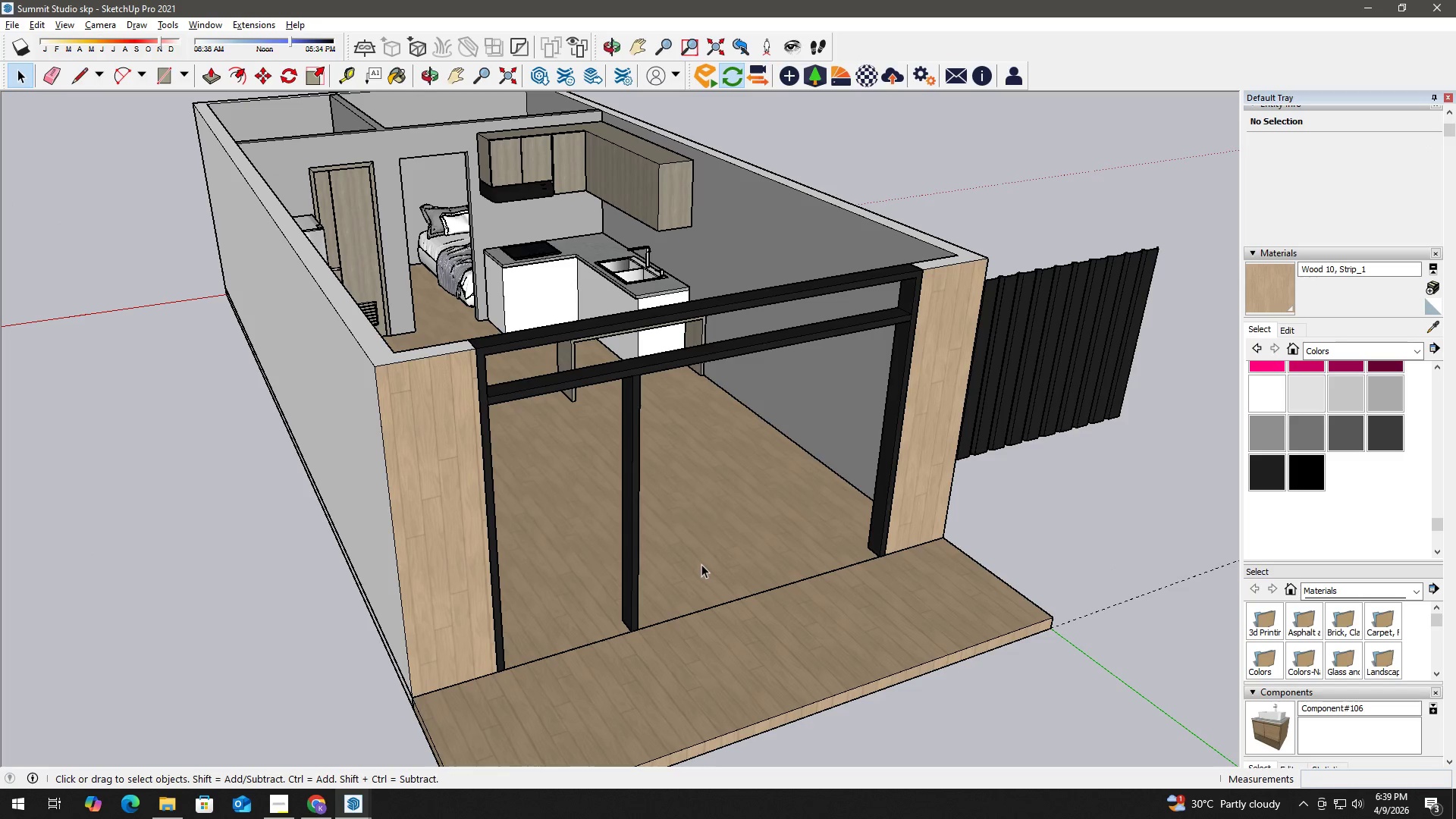 
key(T)
 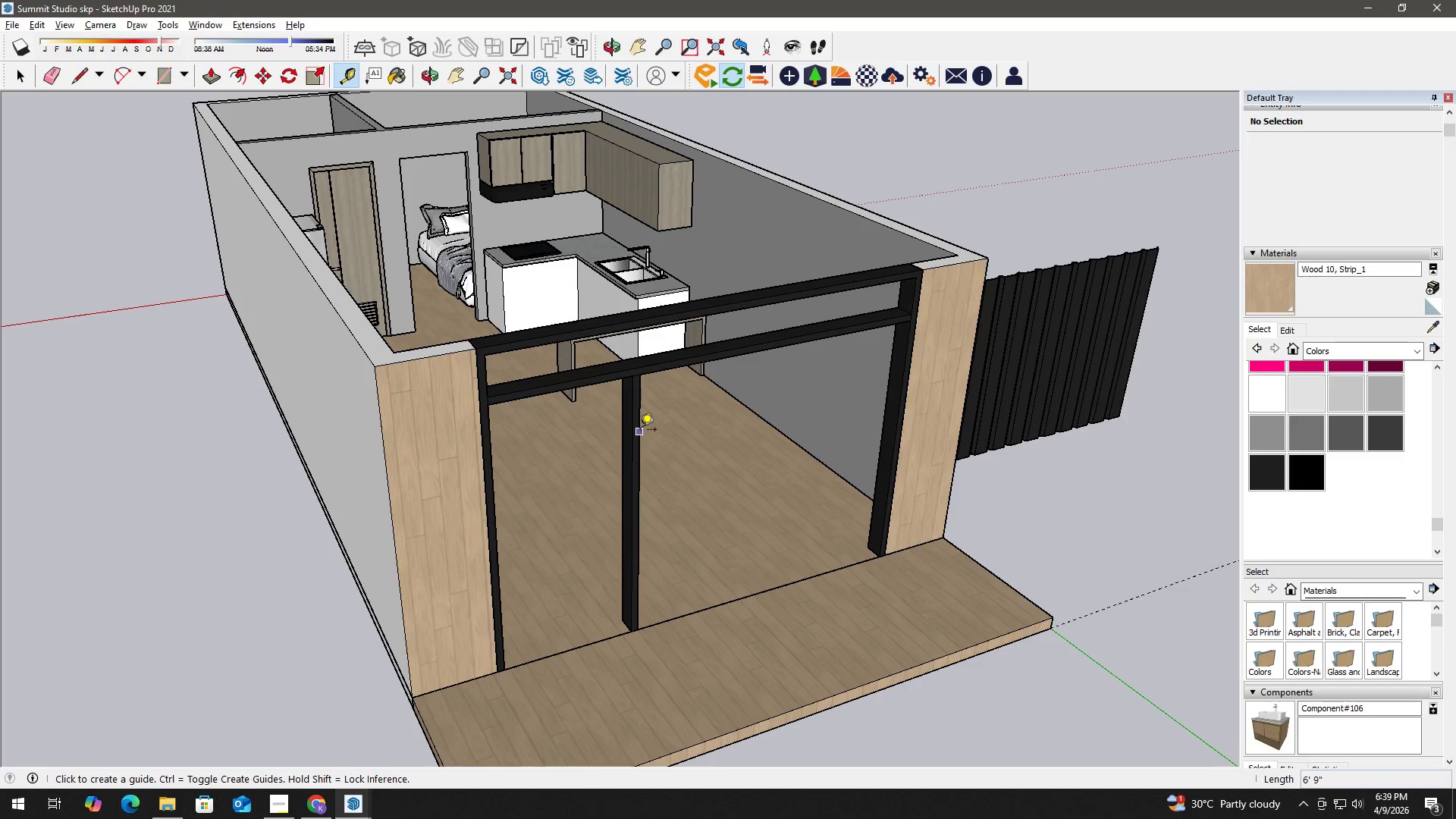 
key(Space)
 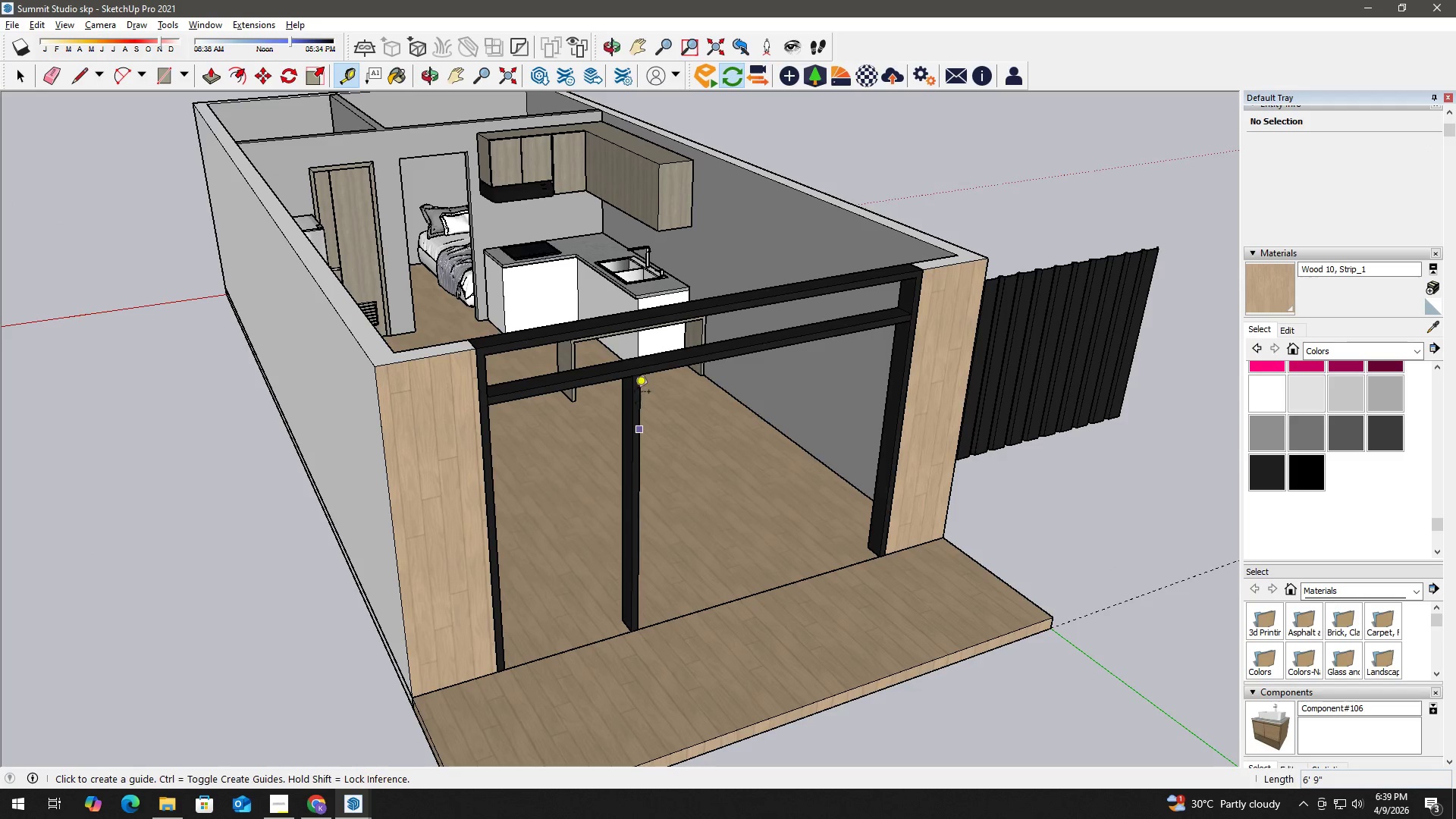 
key(T)
 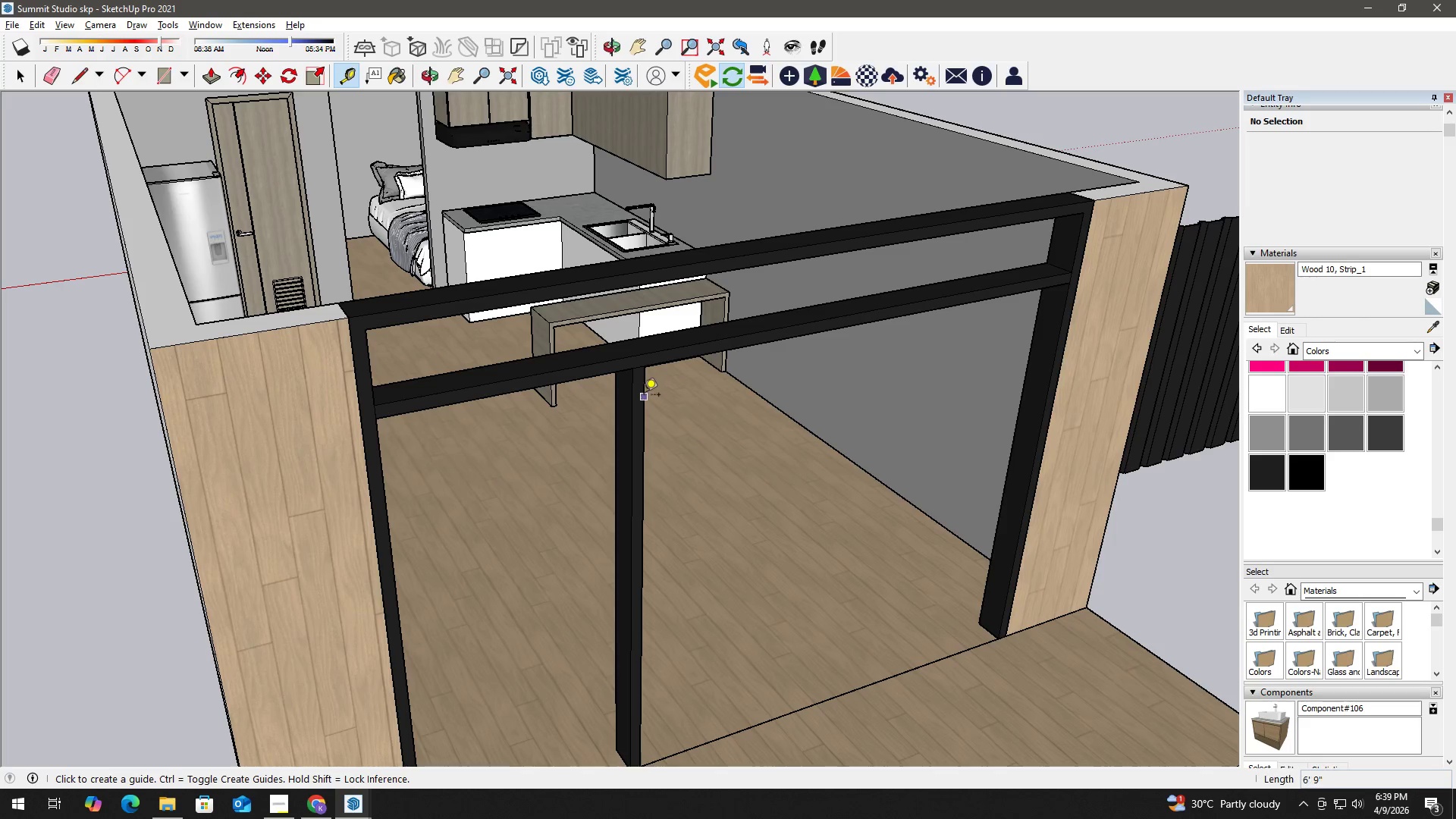 
scroll: coordinate [633, 380], scroll_direction: up, amount: 7.0
 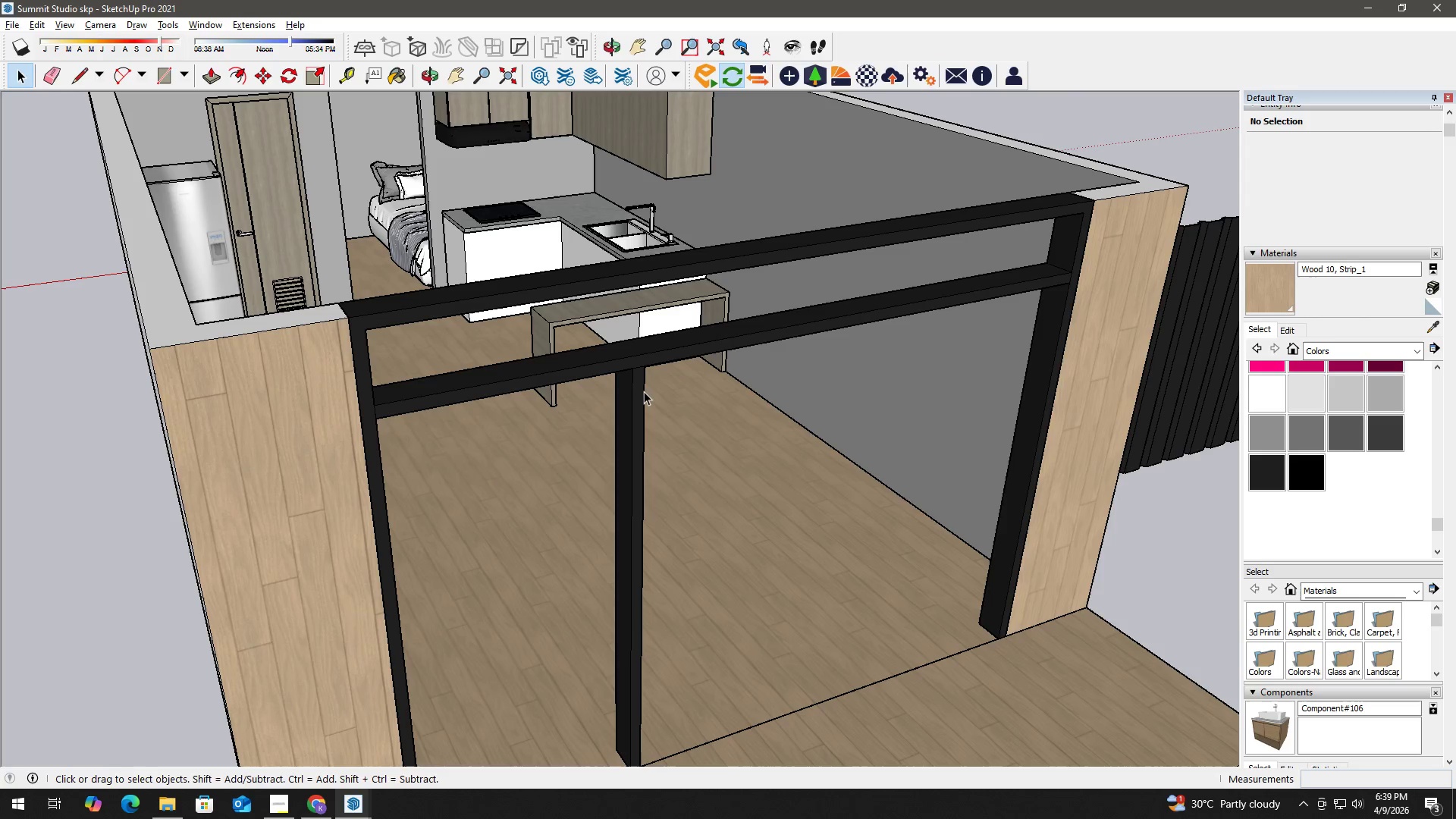 
left_click([644, 396])
 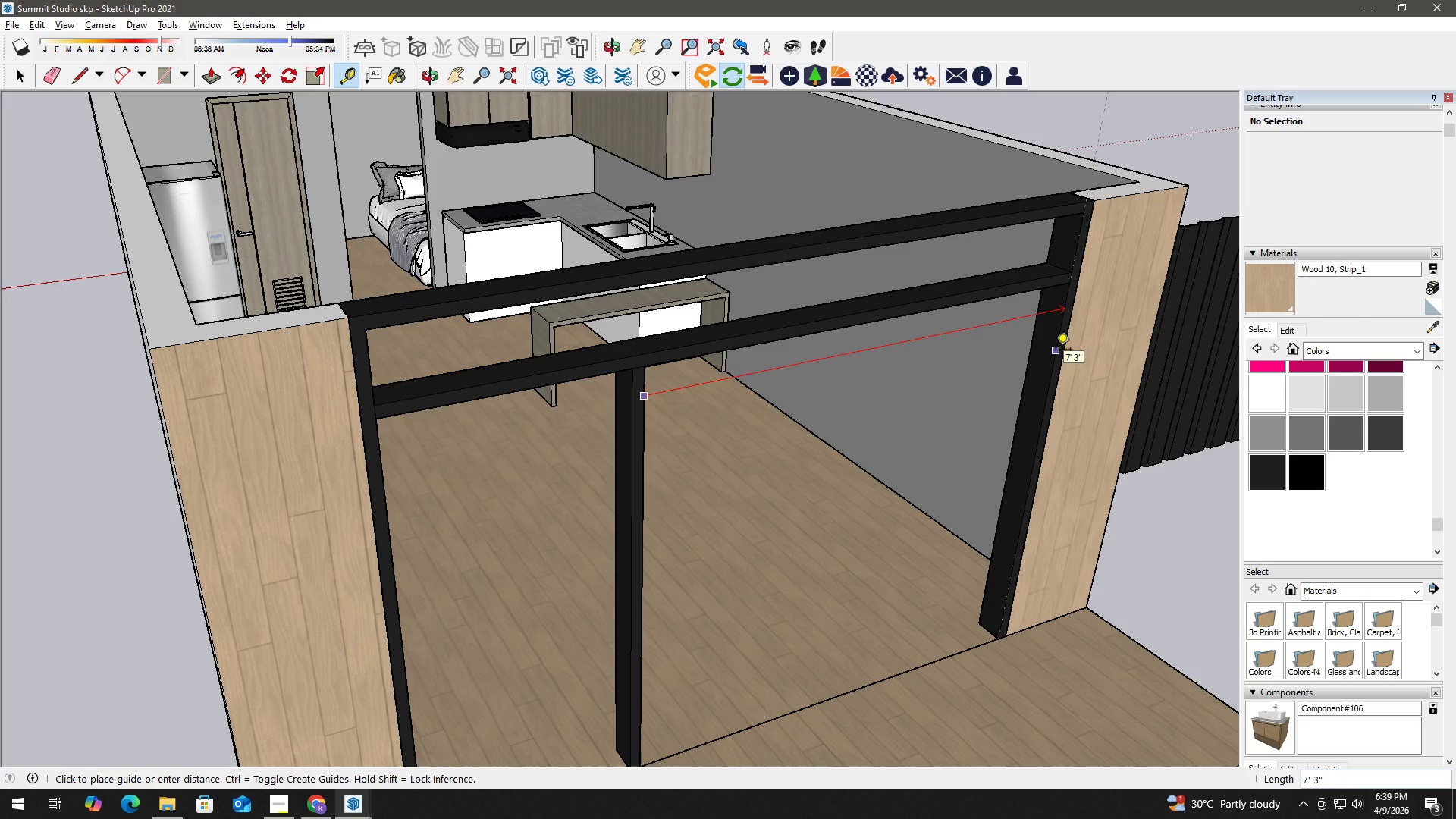 
wait(7.72)
 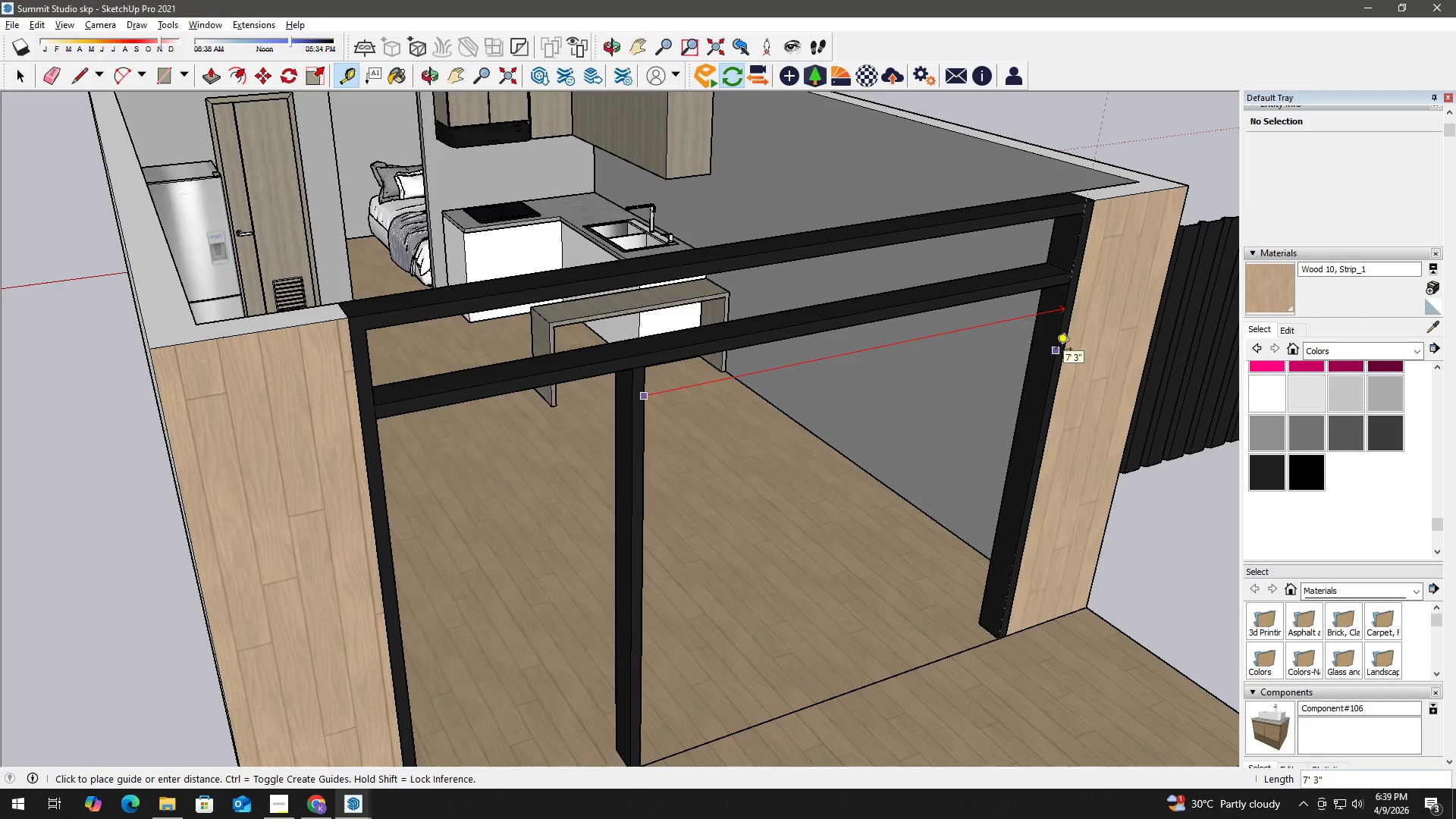 
key(Space)
 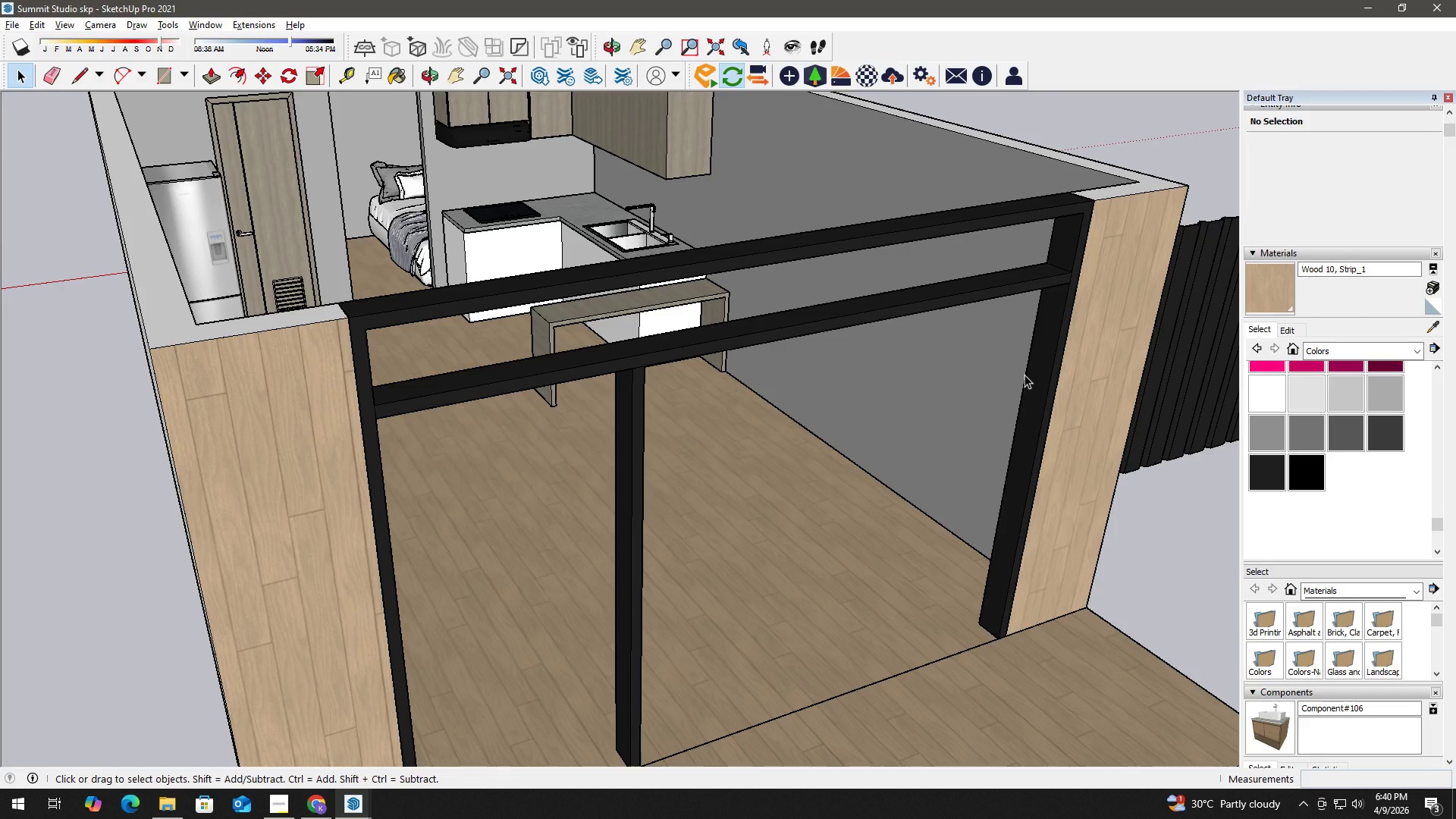 
wait(29.44)
 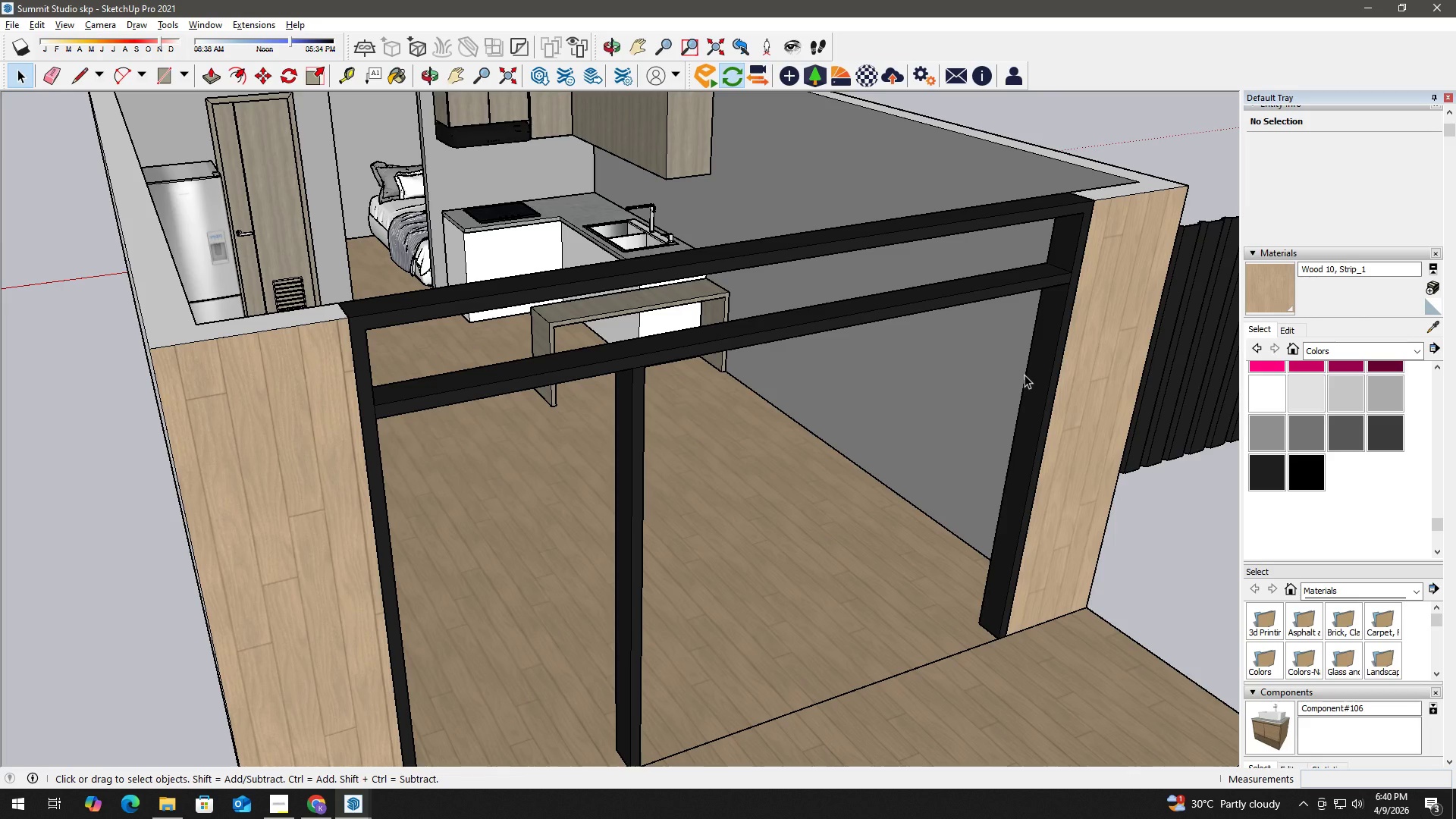 
key(T)
 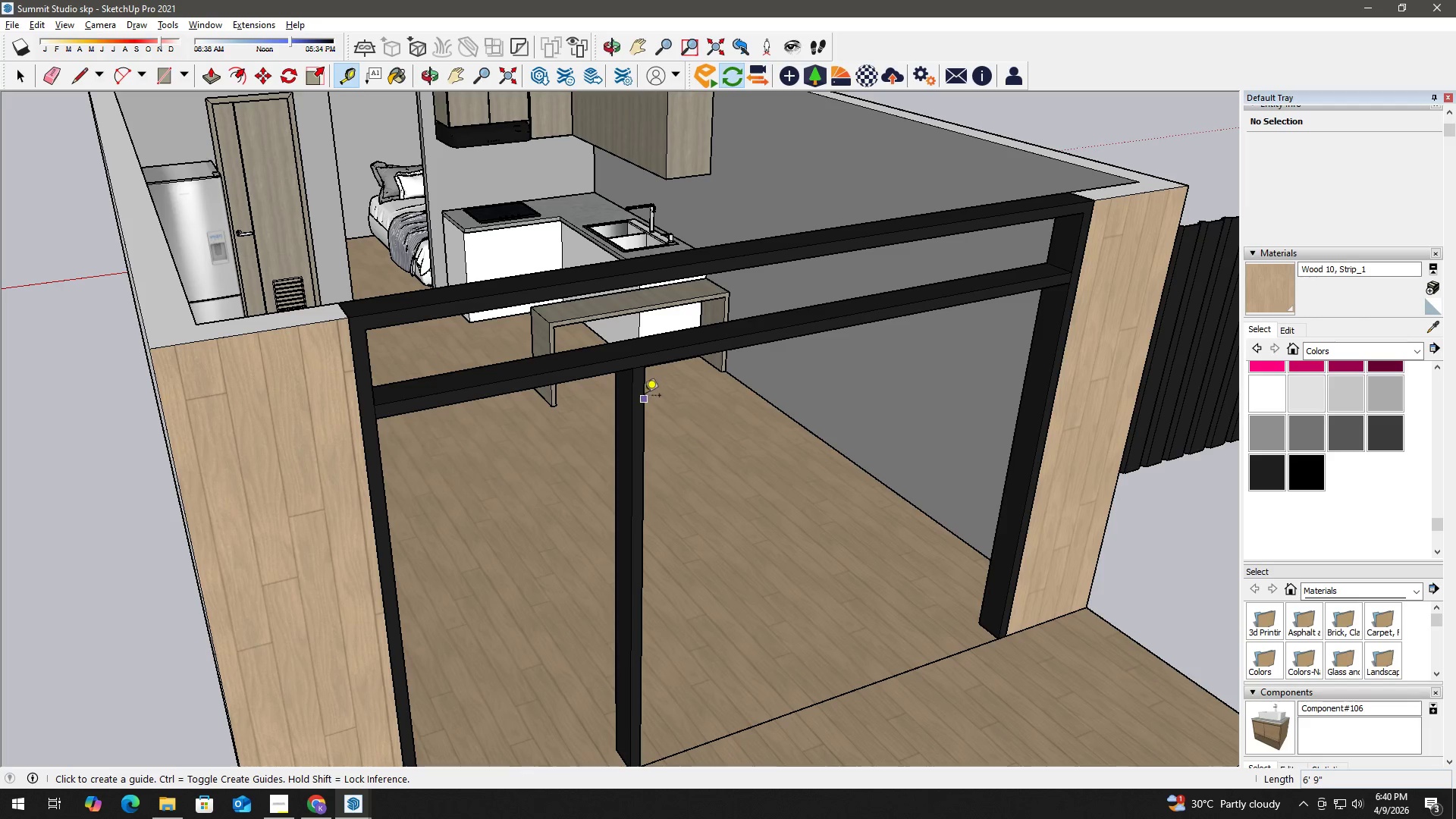 
left_click([645, 397])
 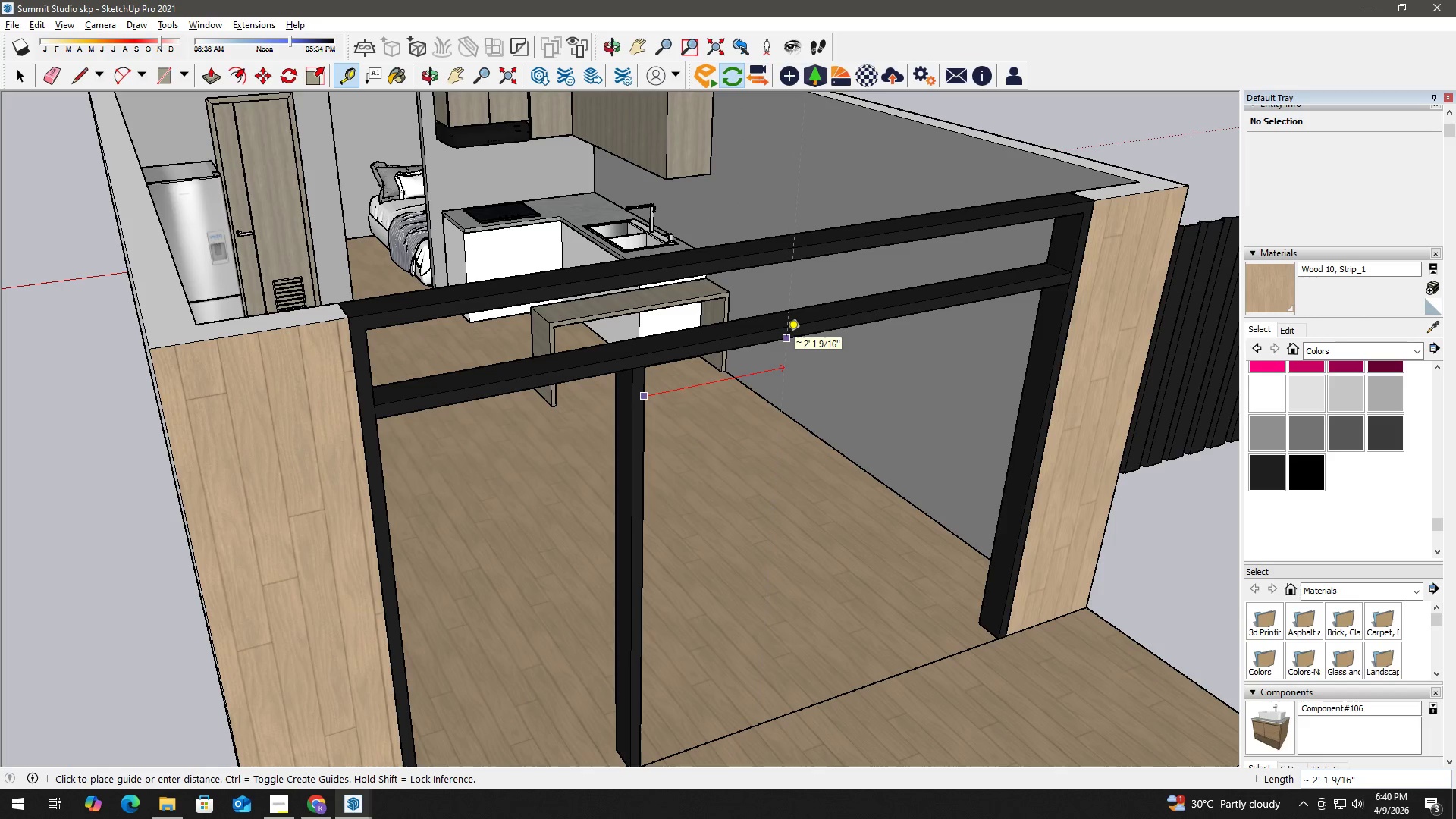 
key(Numpad2)
 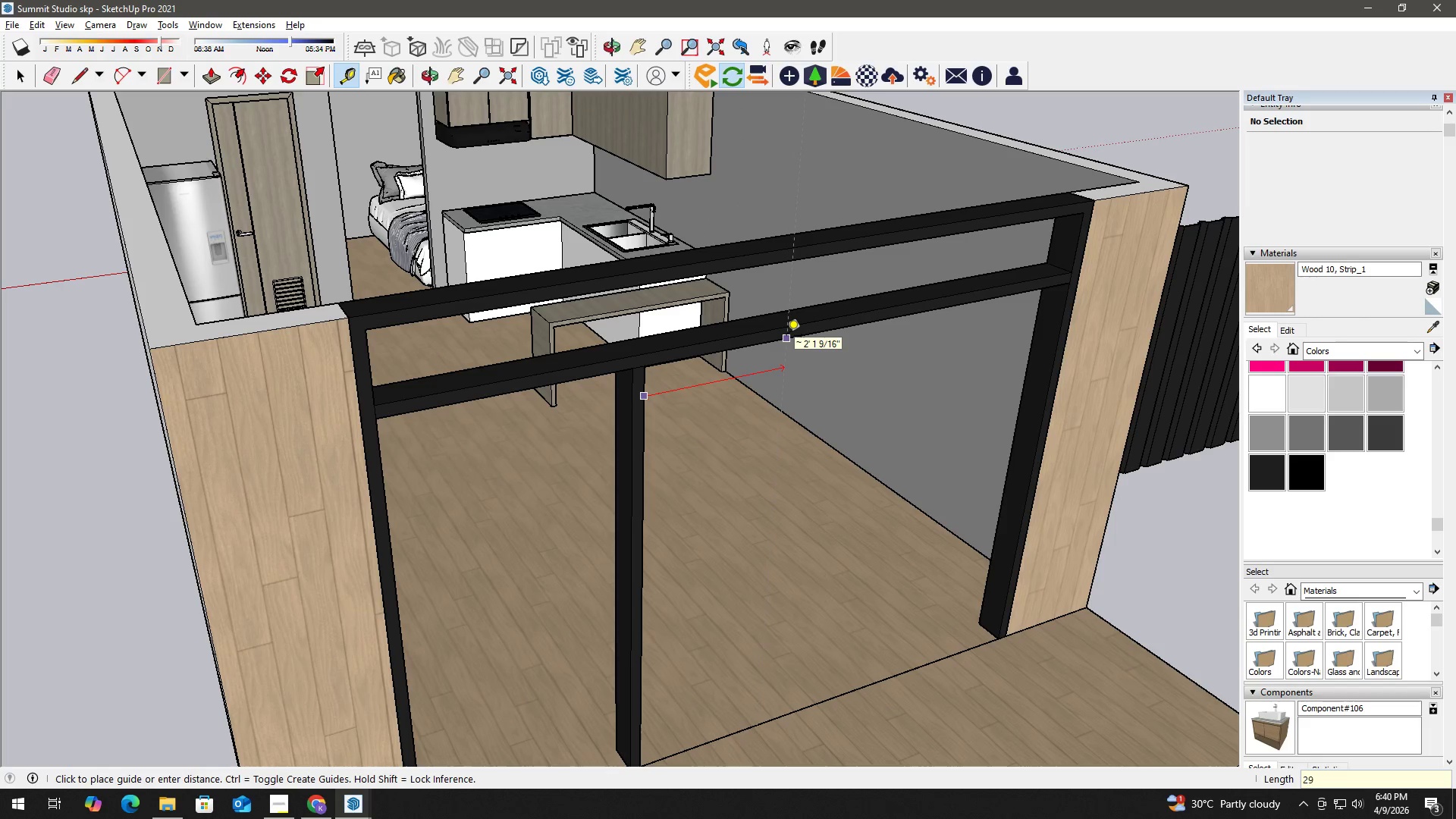 
key(Numpad9)
 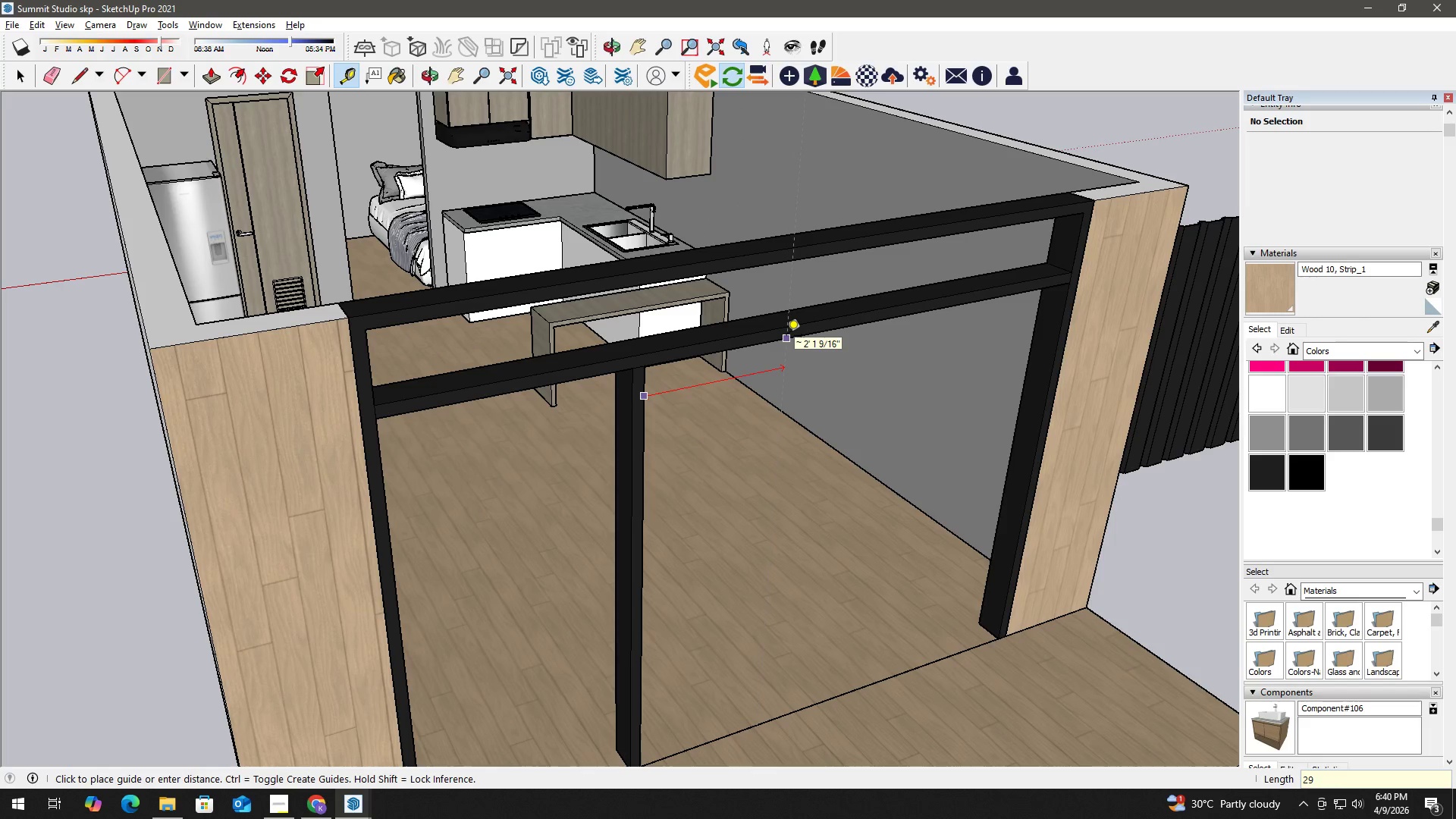 
key(Shift+Quote)
 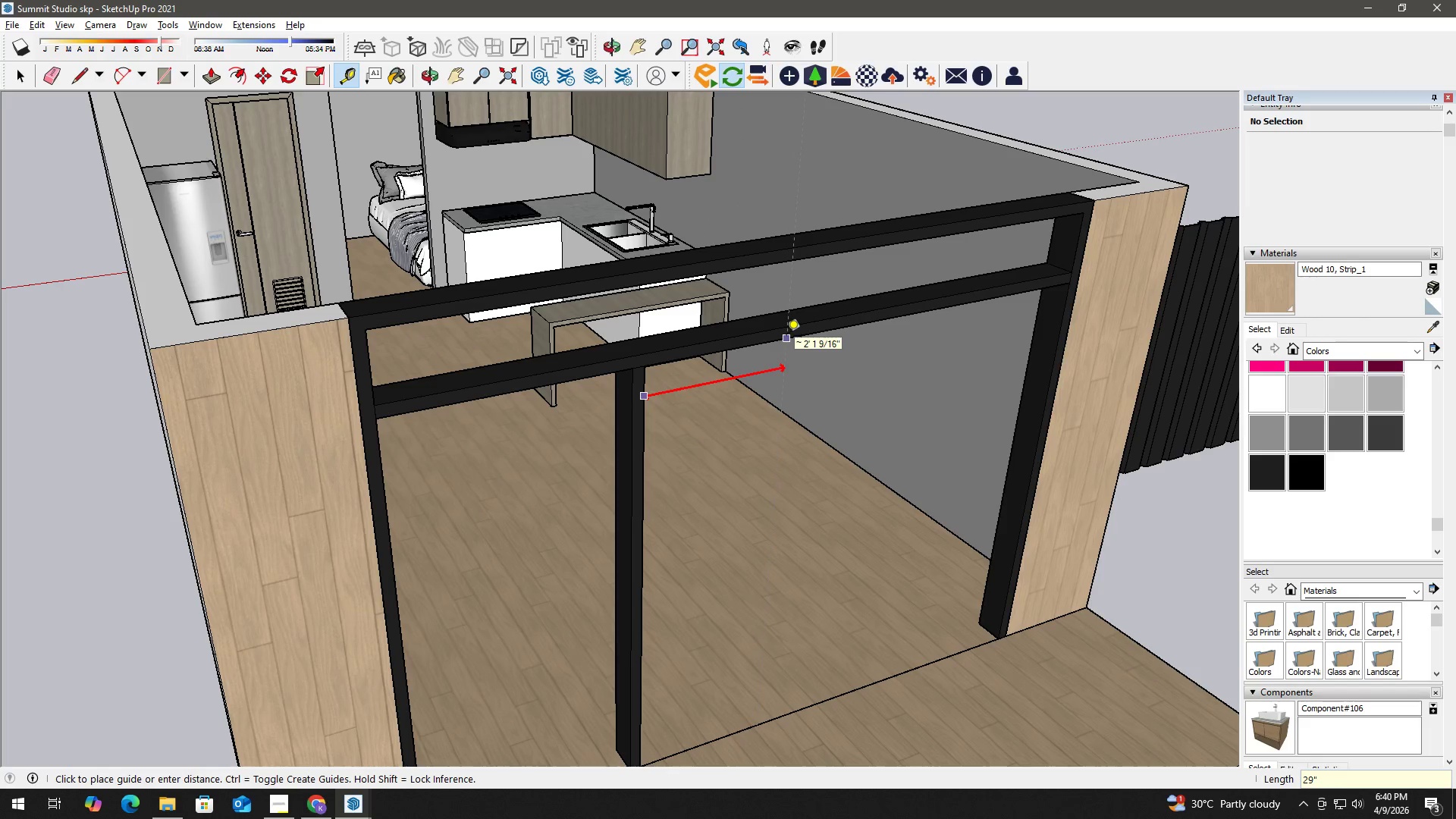 
key(Enter)
 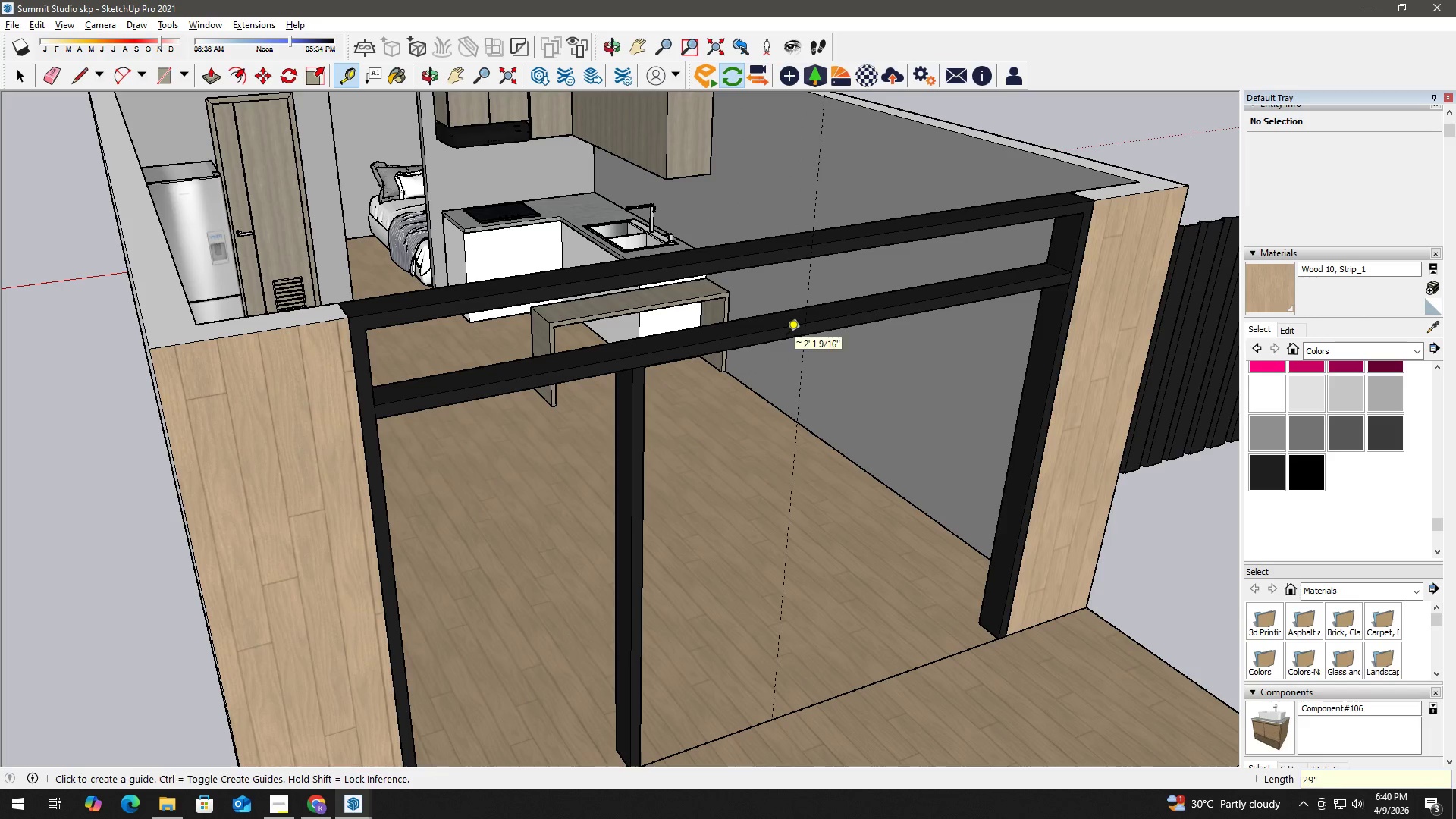 
key(Space)
 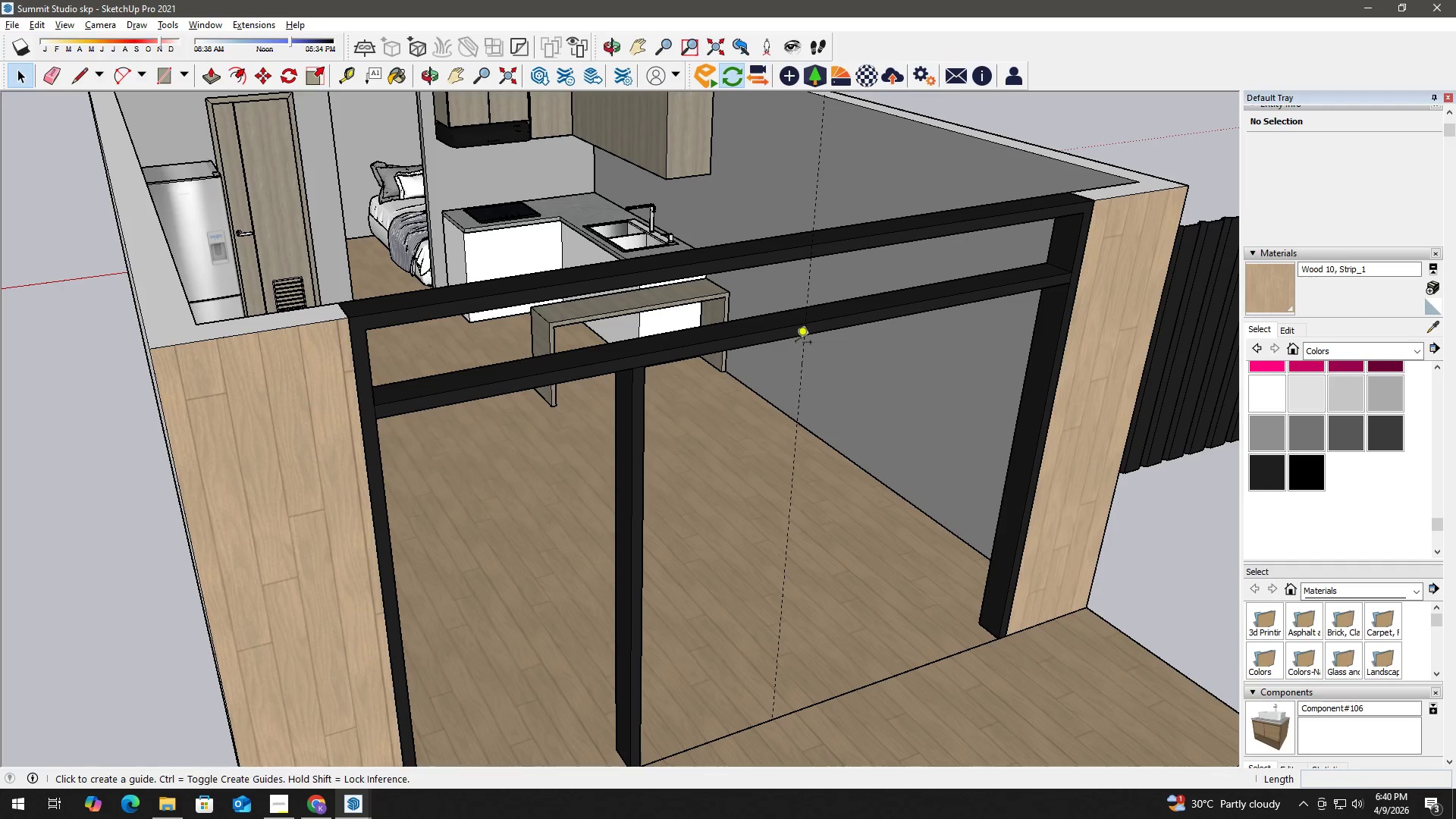 
key(T)
 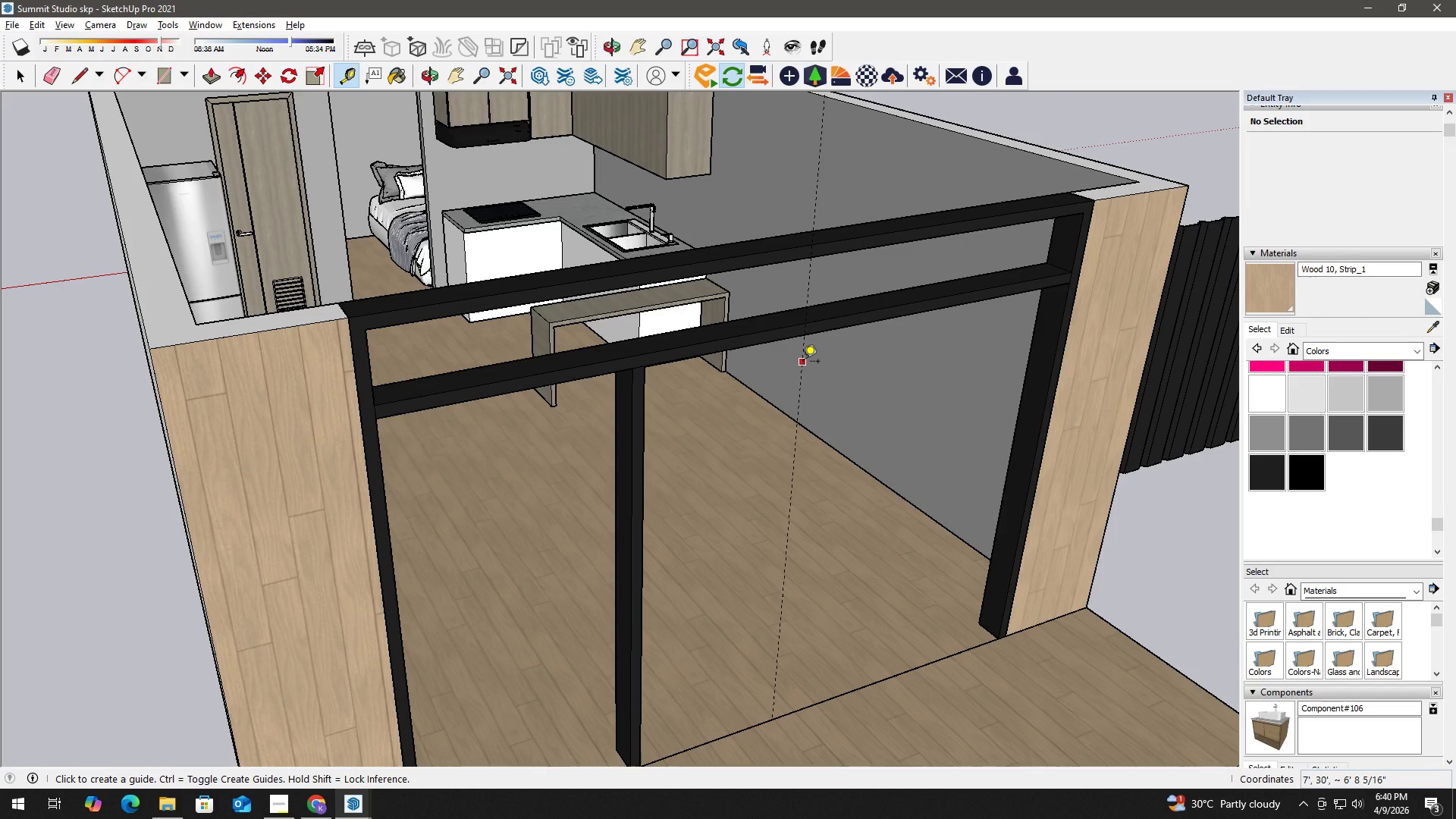 
left_click([806, 362])
 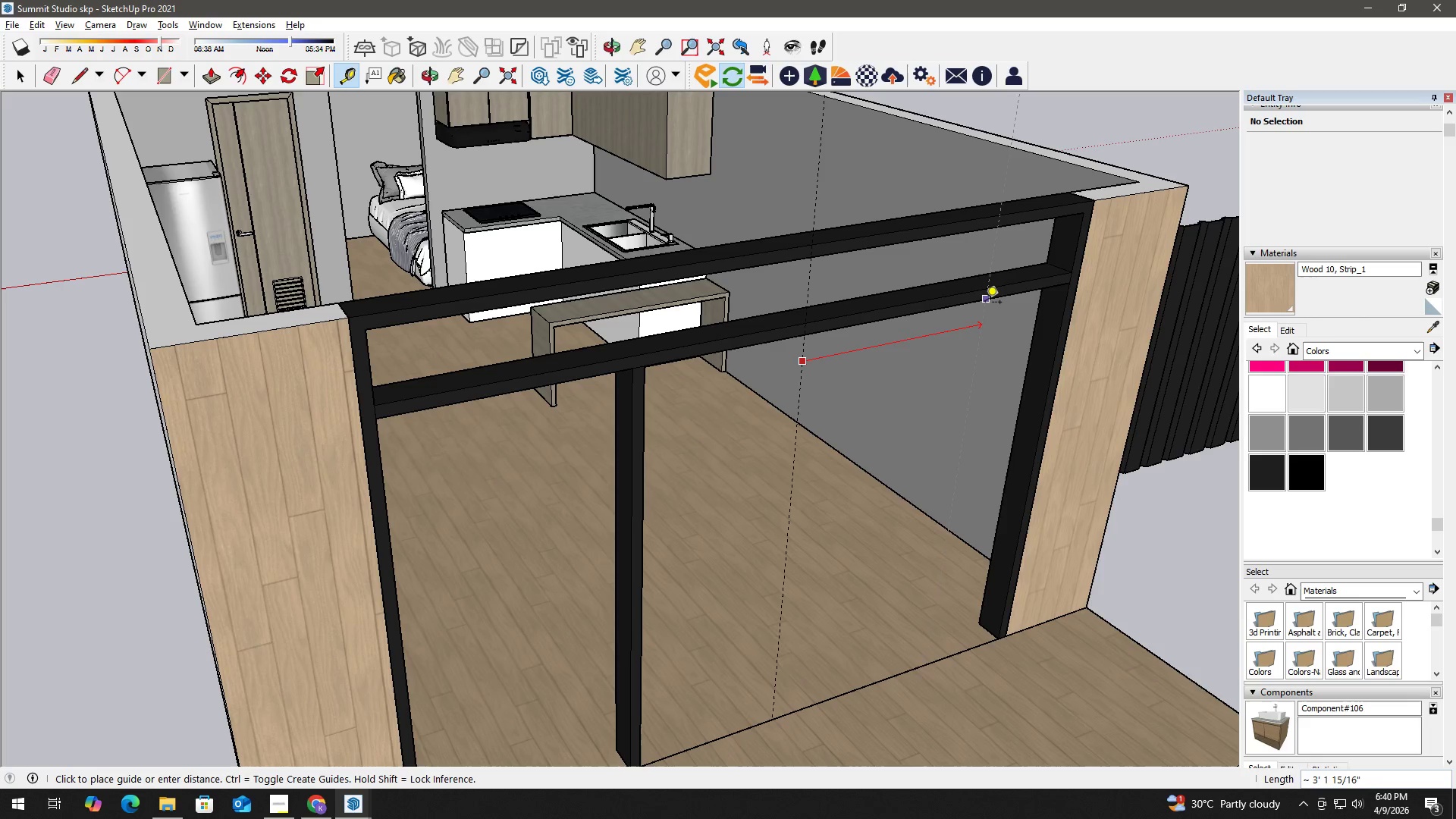 
key(Numpad2)
 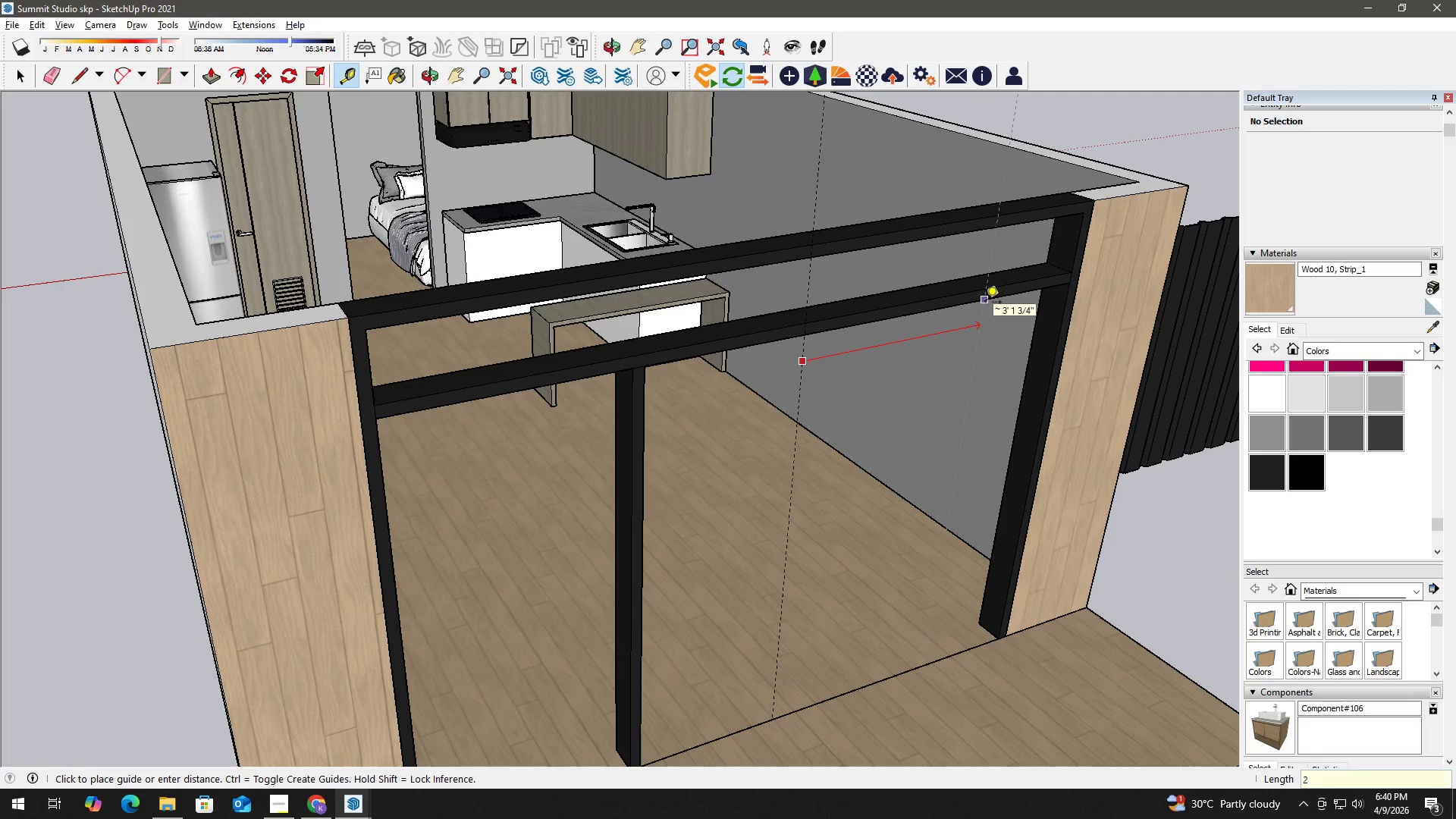 
key(Numpad9)
 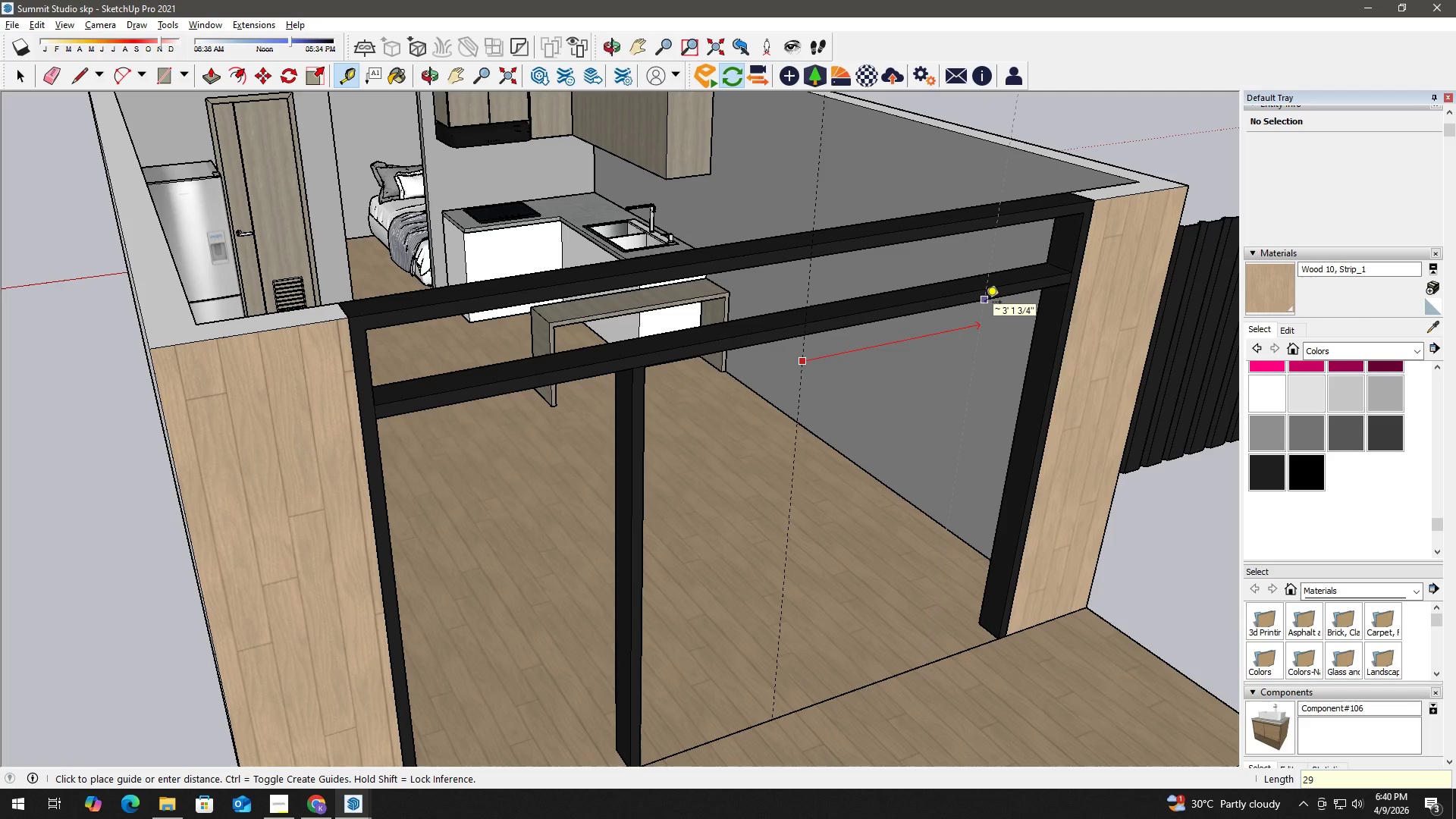 
key(Shift+Quote)
 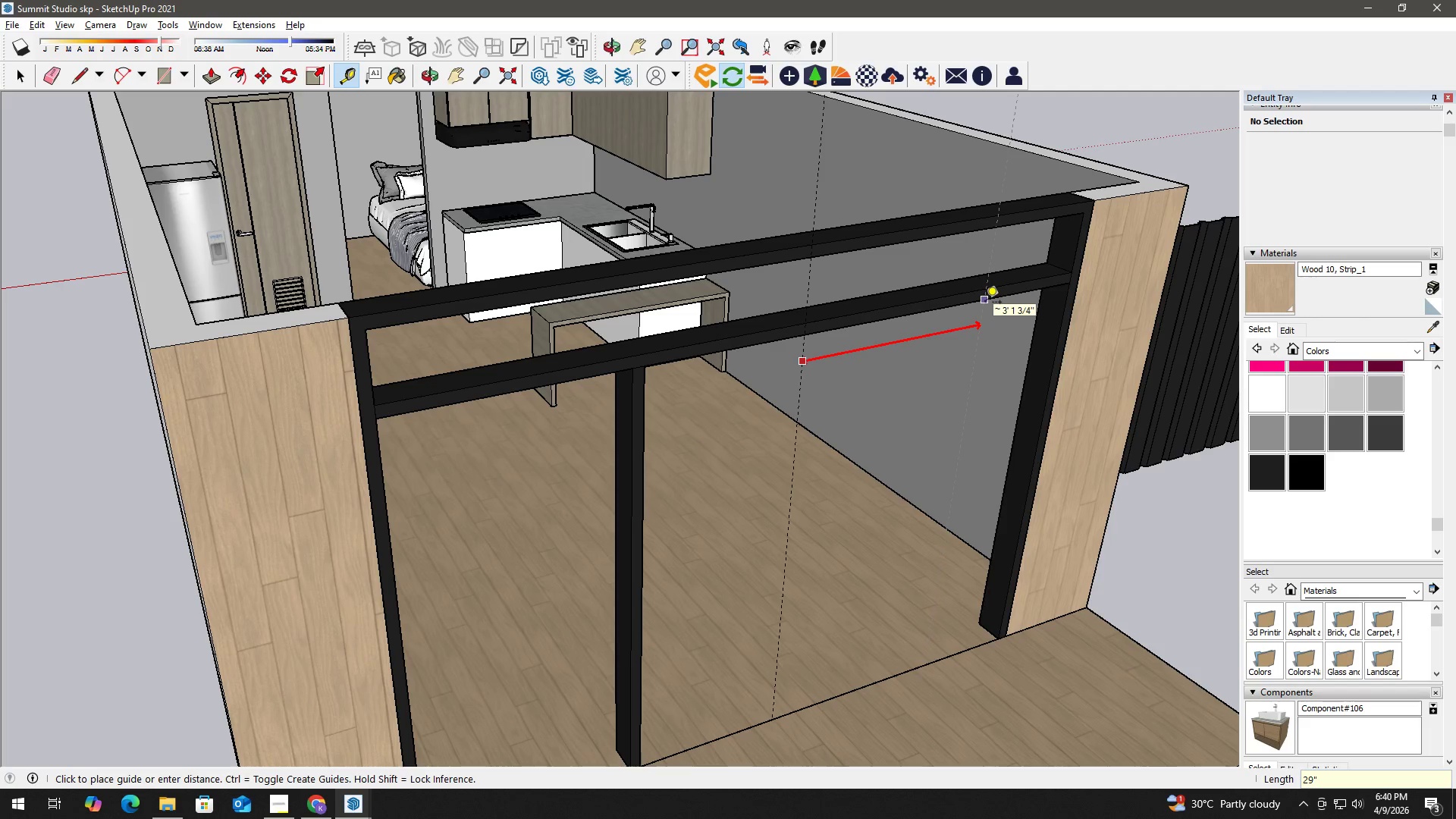 
key(Enter)
 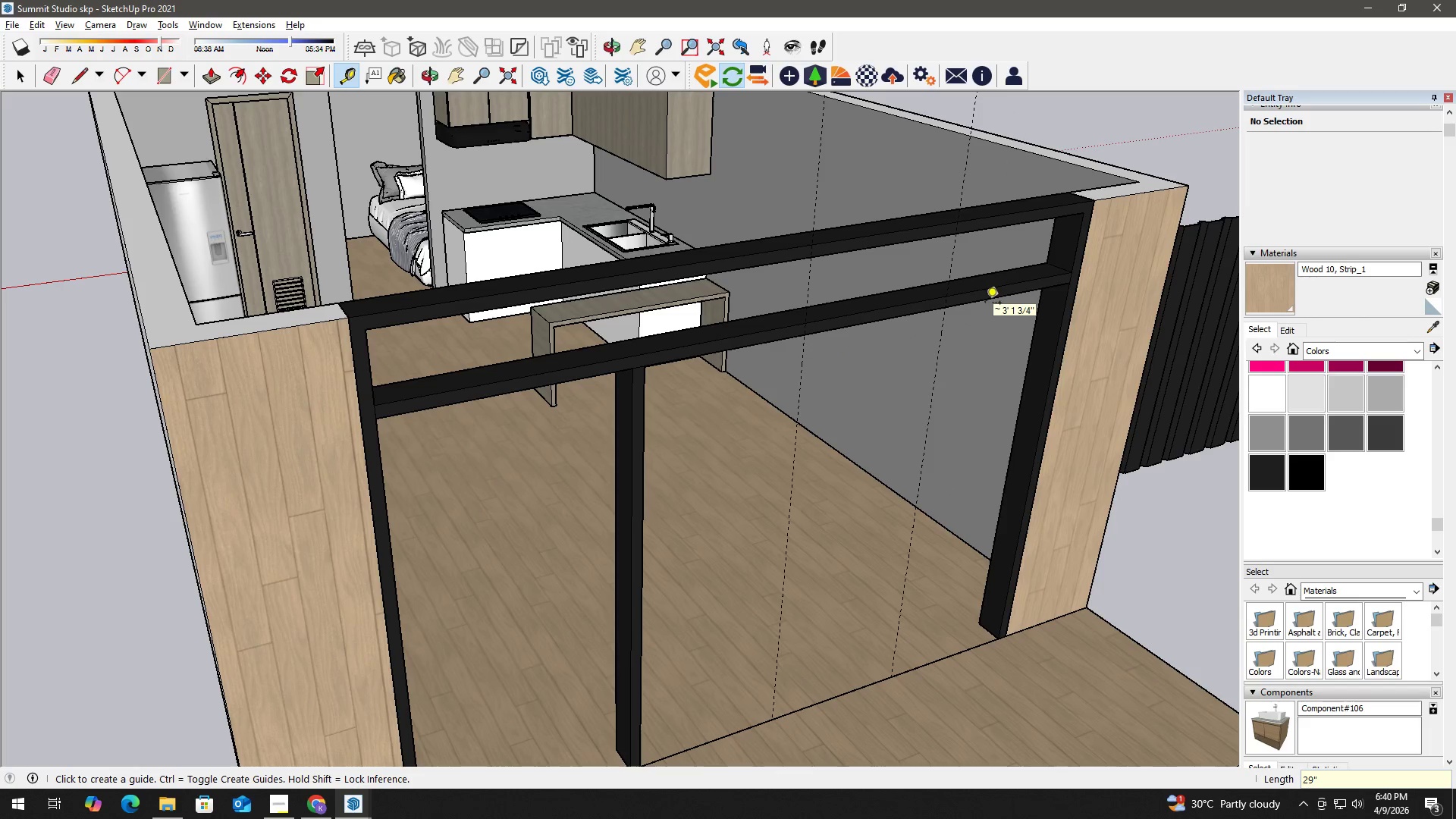 
key(T)
 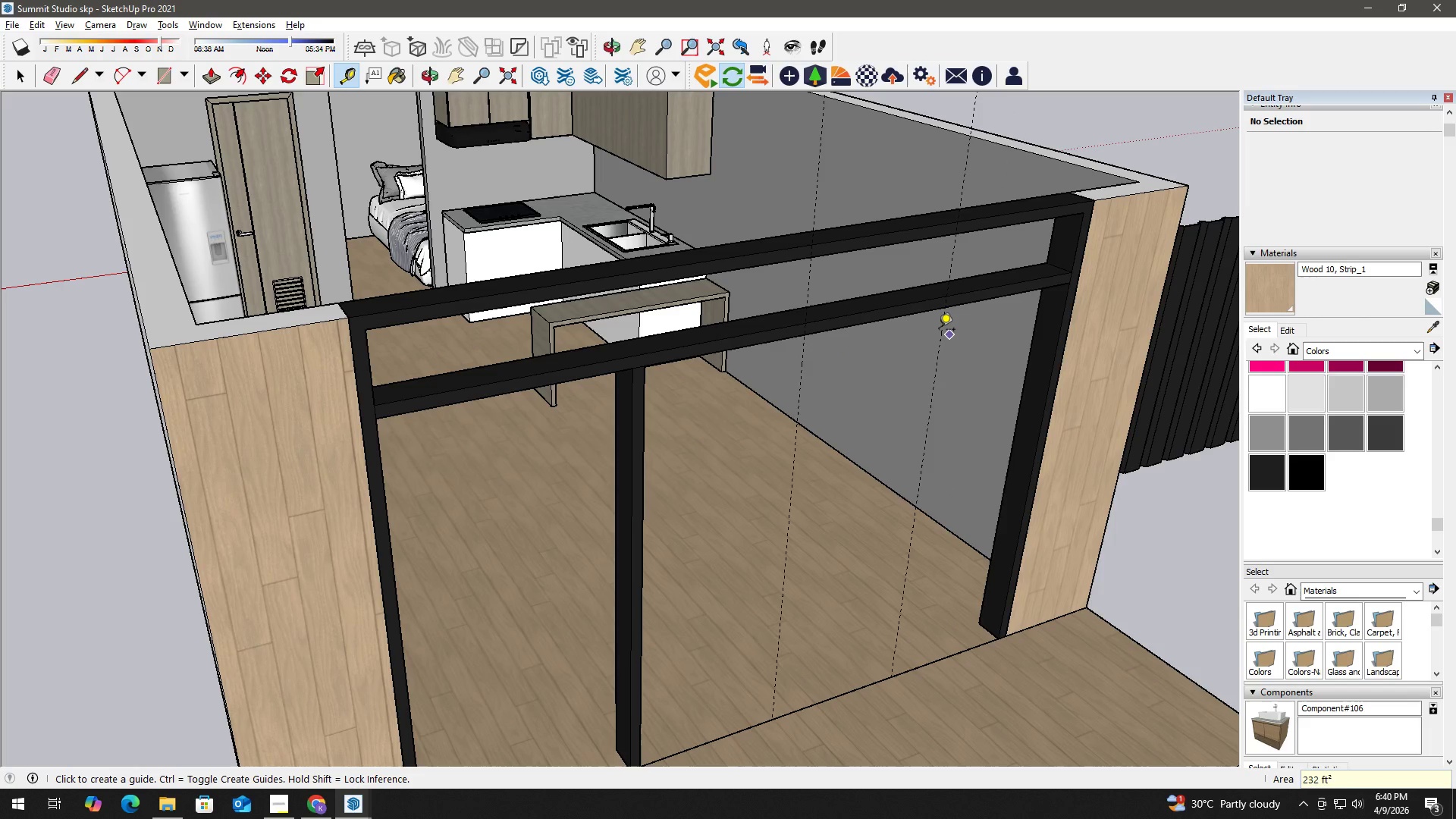 
left_click([939, 331])
 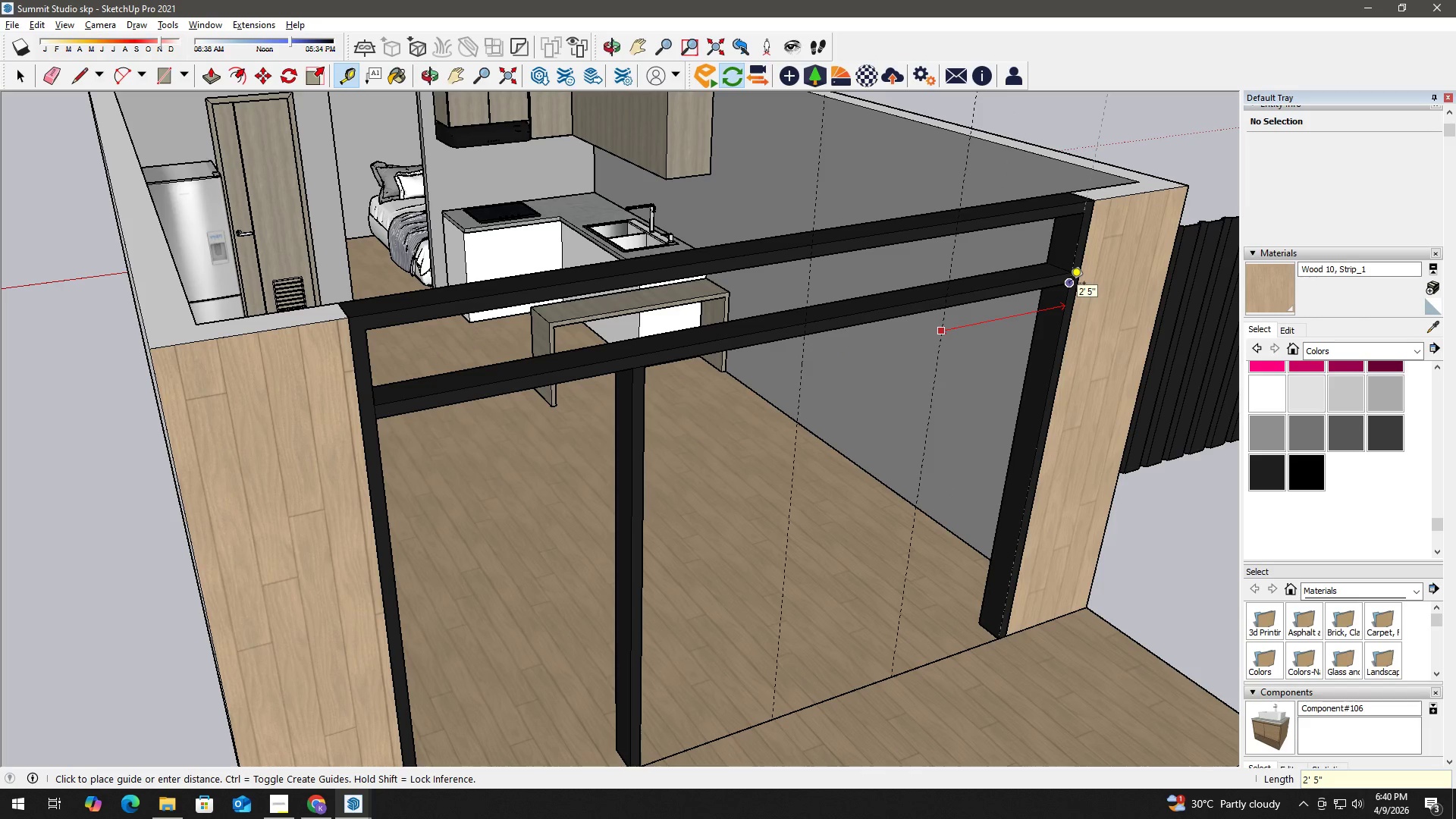 
key(Space)
 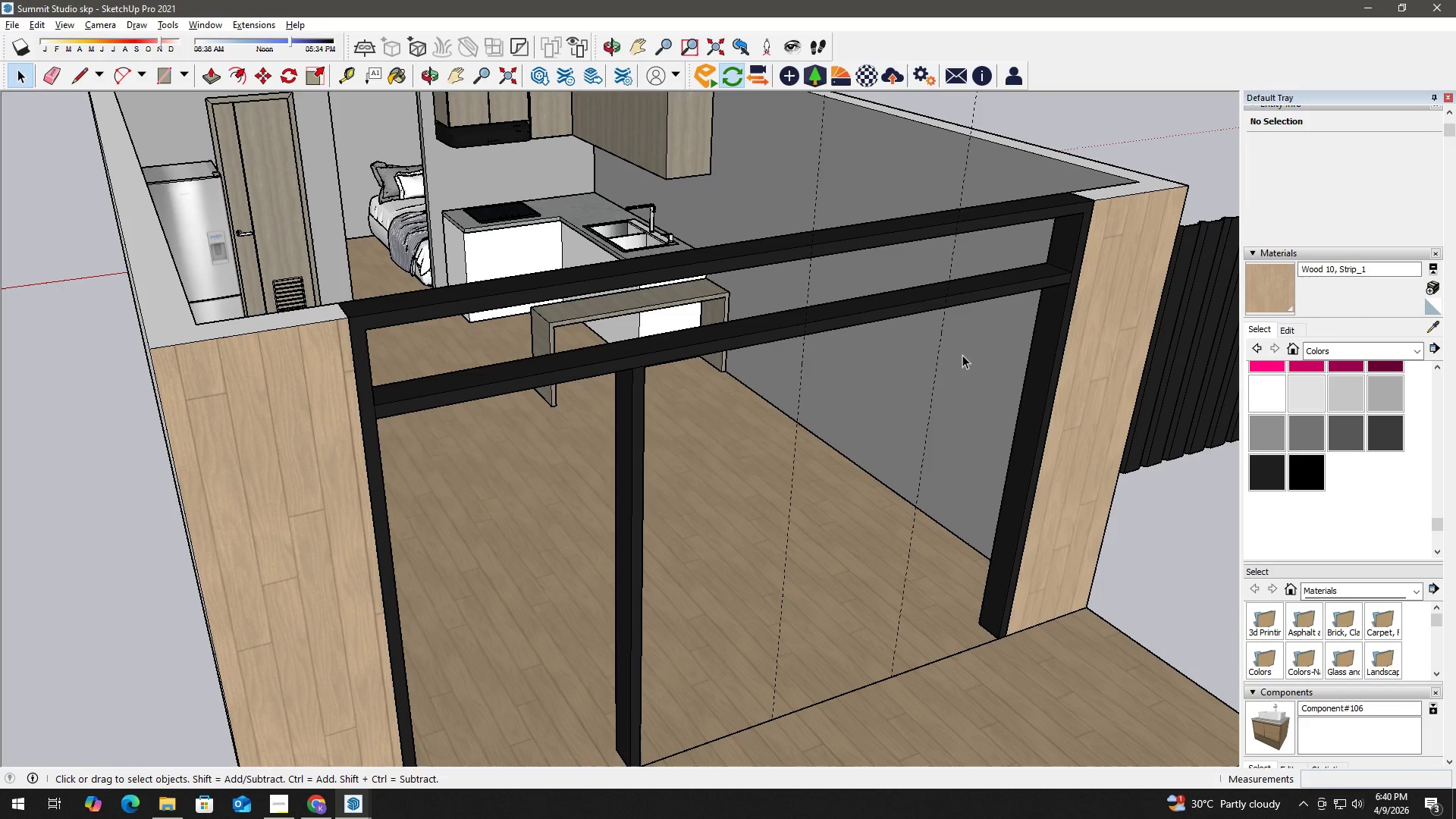 
key(R)
 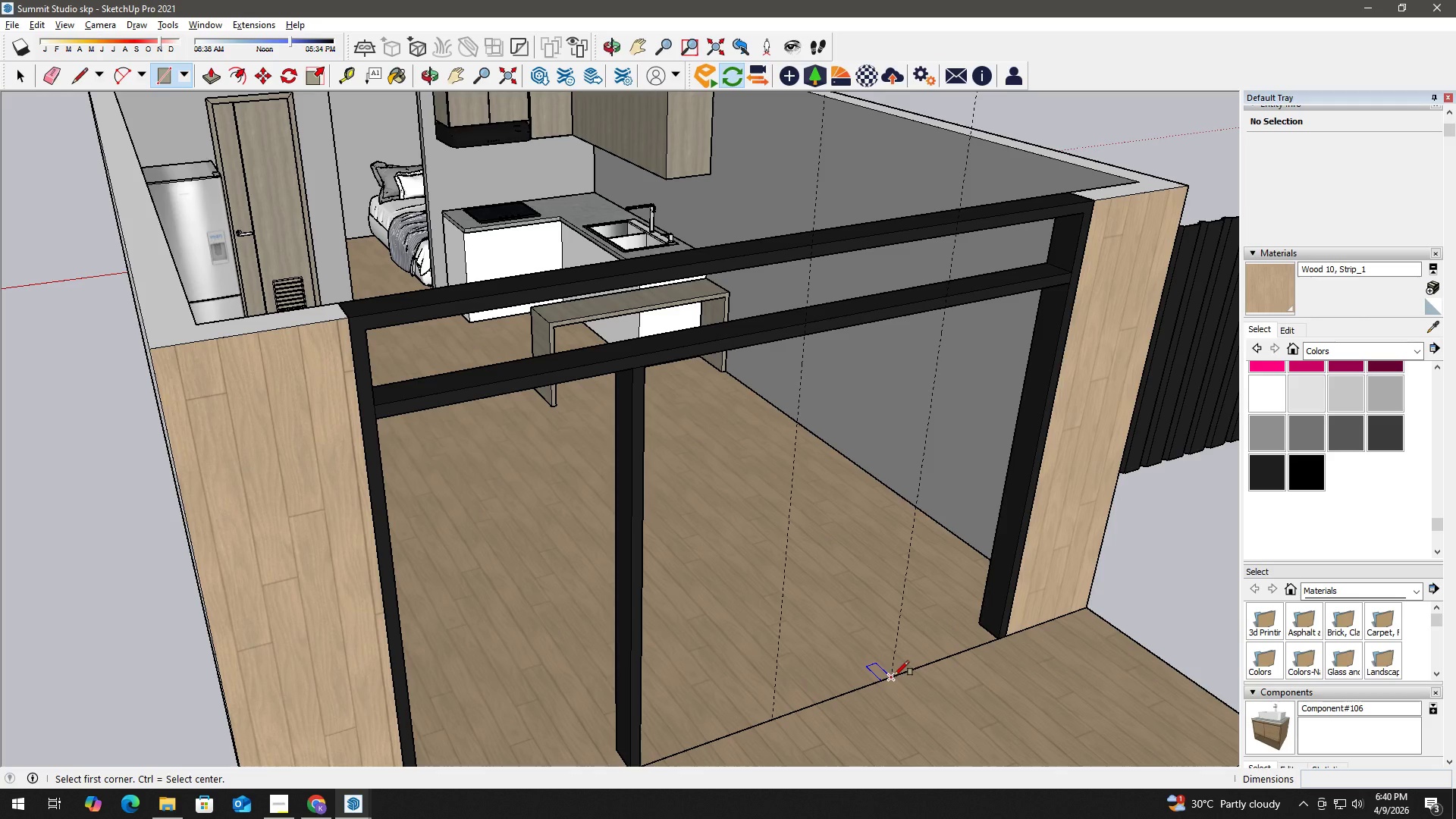 
left_click_drag(start_coordinate=[894, 676], to_coordinate=[899, 664])
 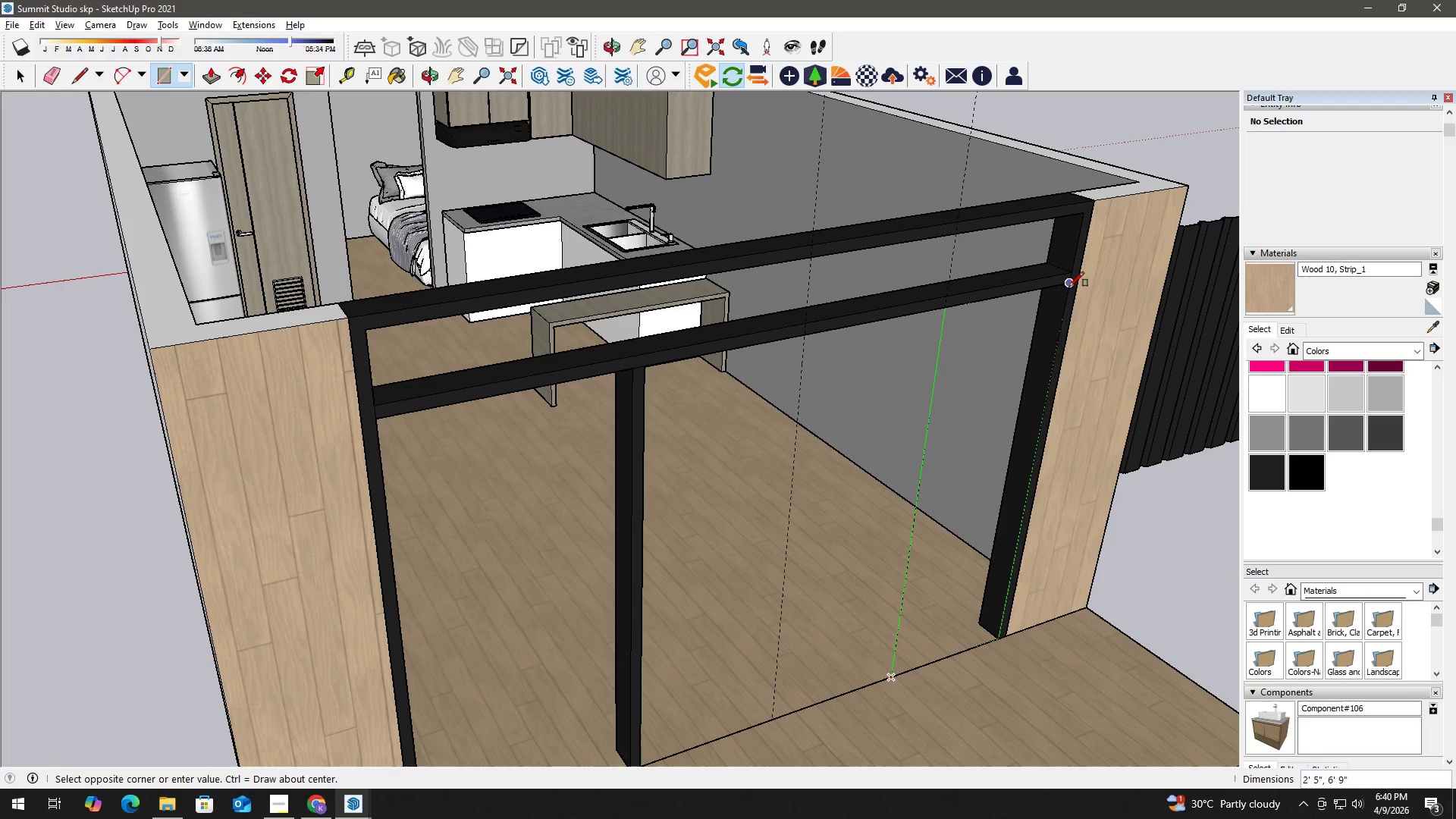 
left_click([1074, 283])
 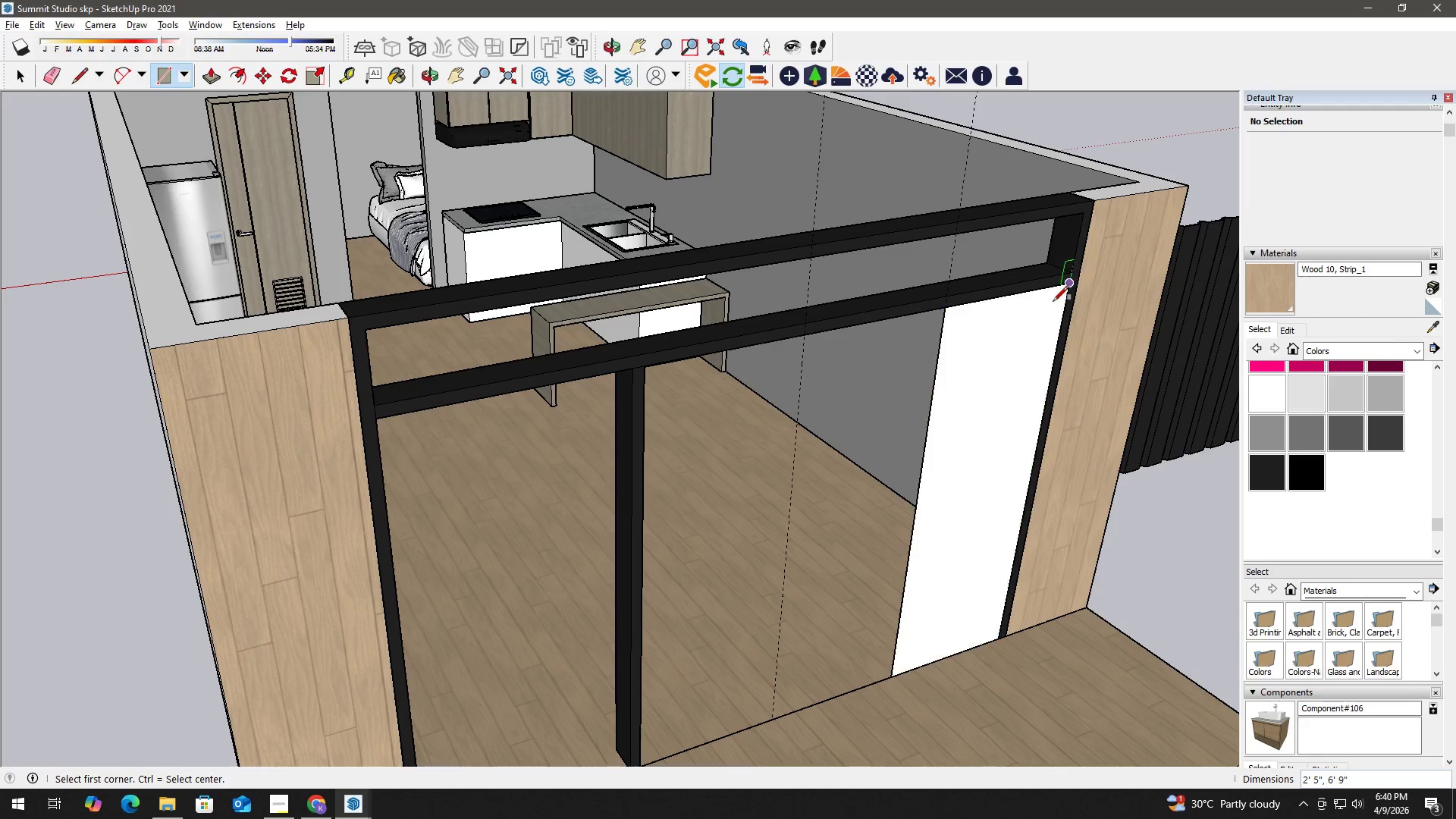 
key(Space)
 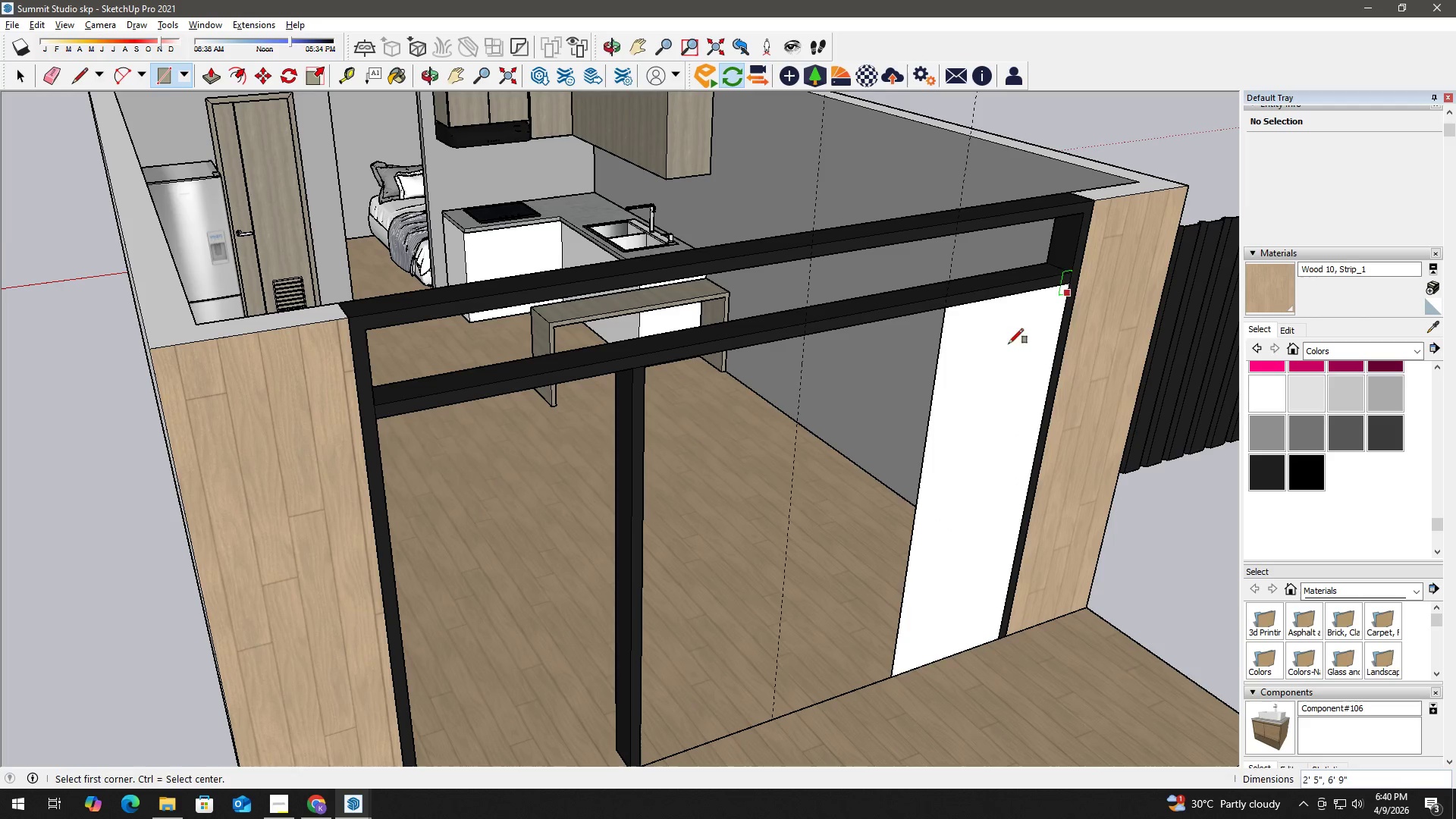 
key(F)
 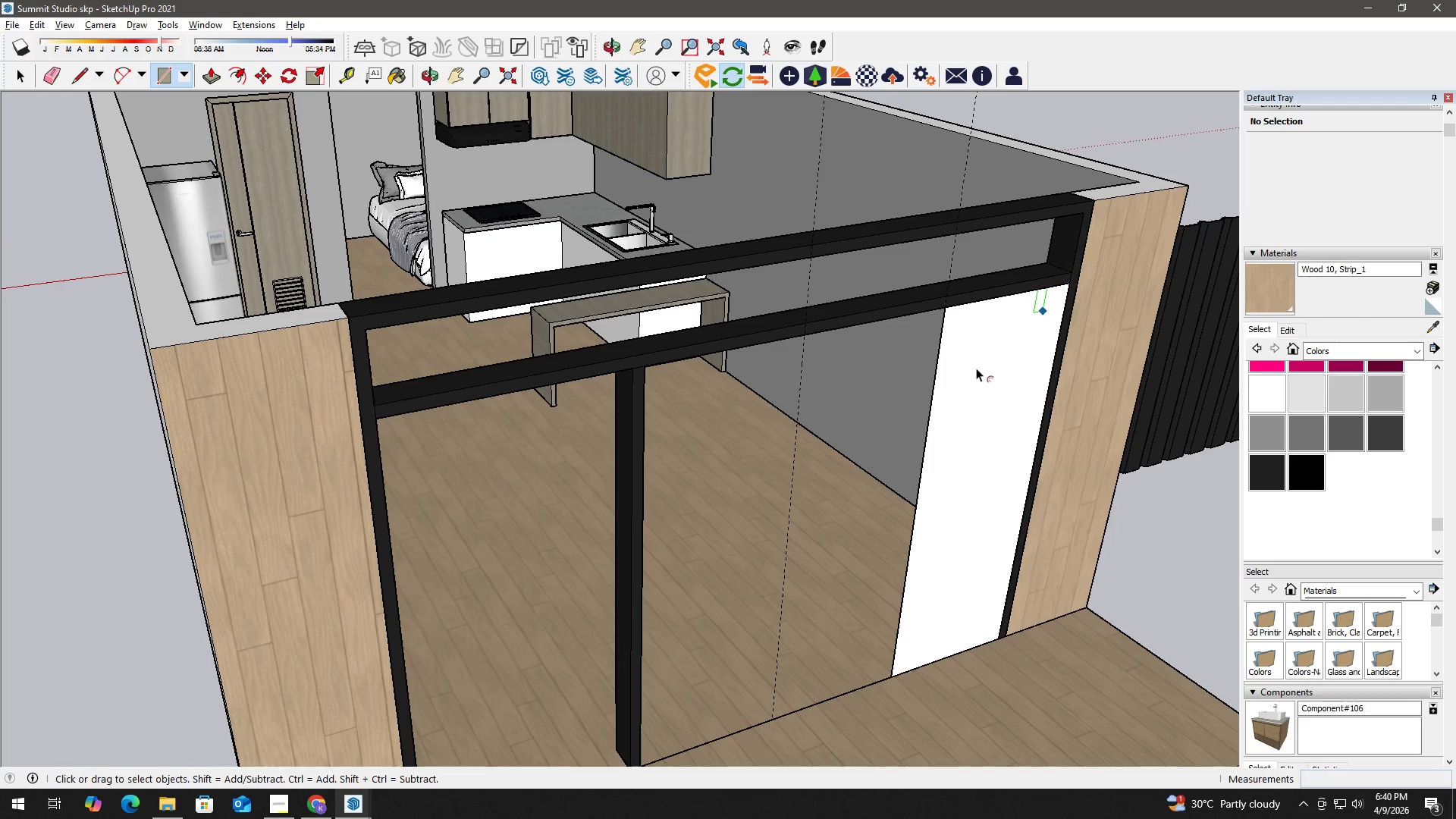 
left_click([976, 368])
 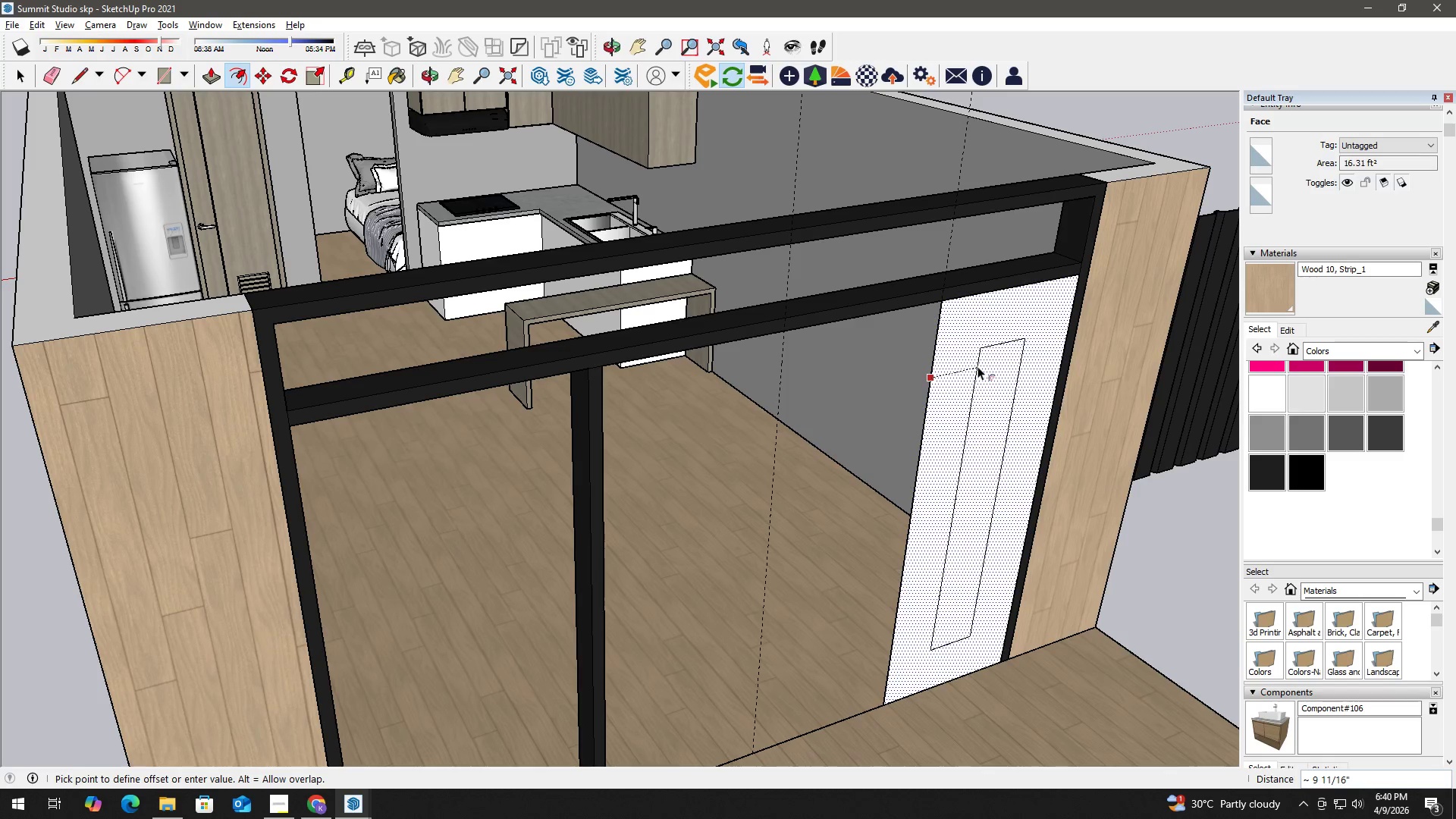 
scroll: coordinate [976, 368], scroll_direction: up, amount: 2.0
 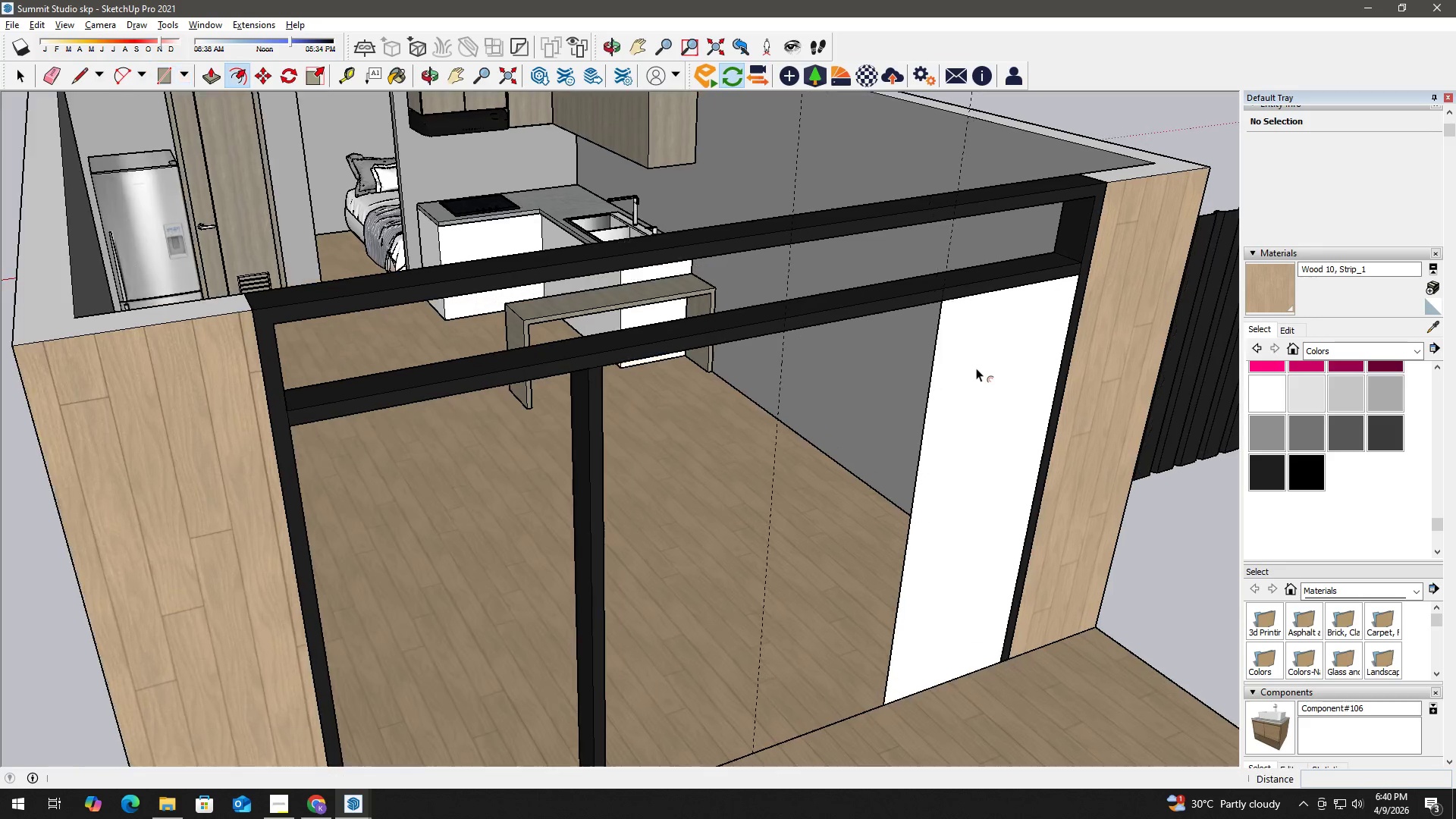 
key(Numpad2)
 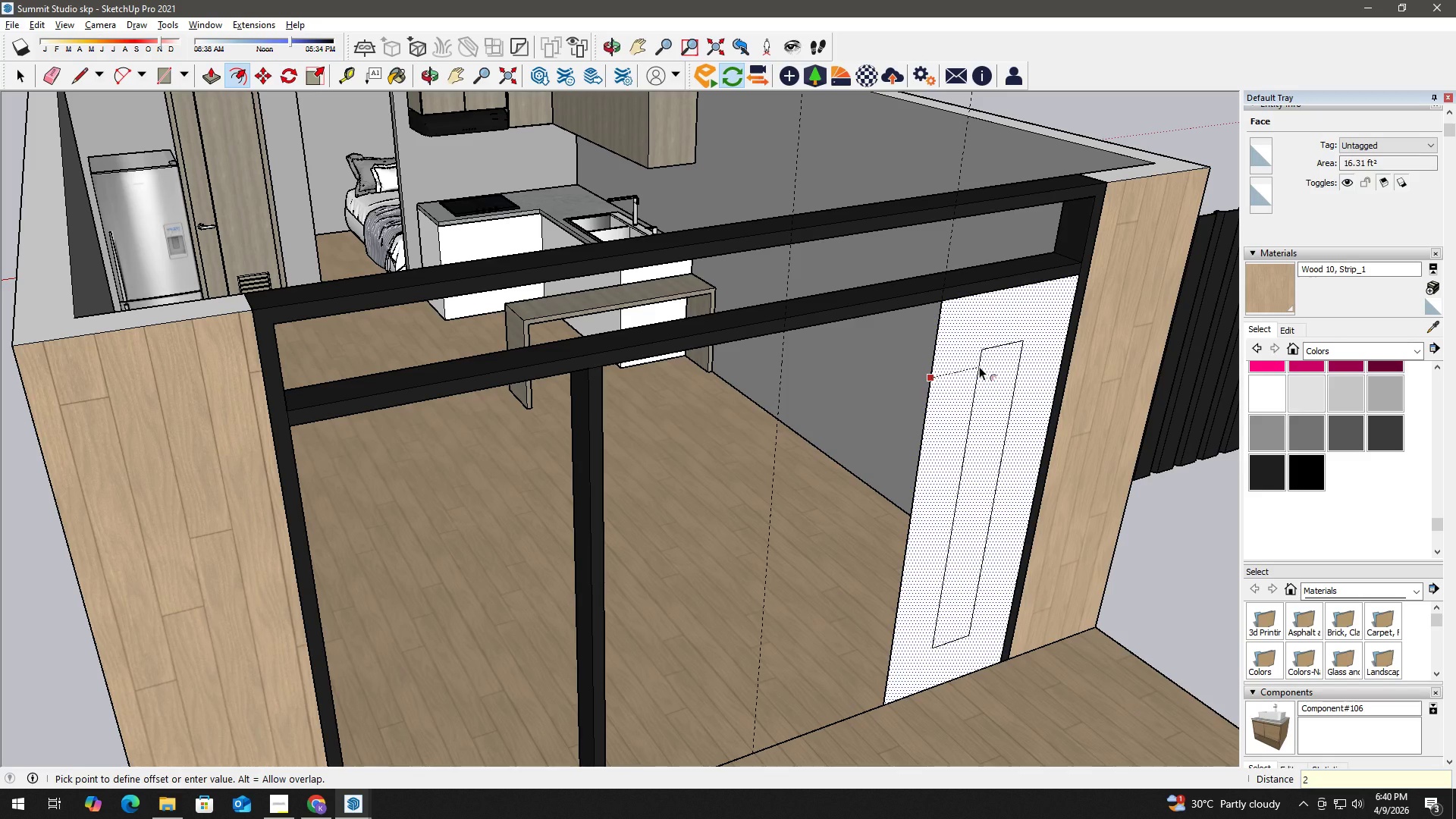 
key(Shift+Quote)
 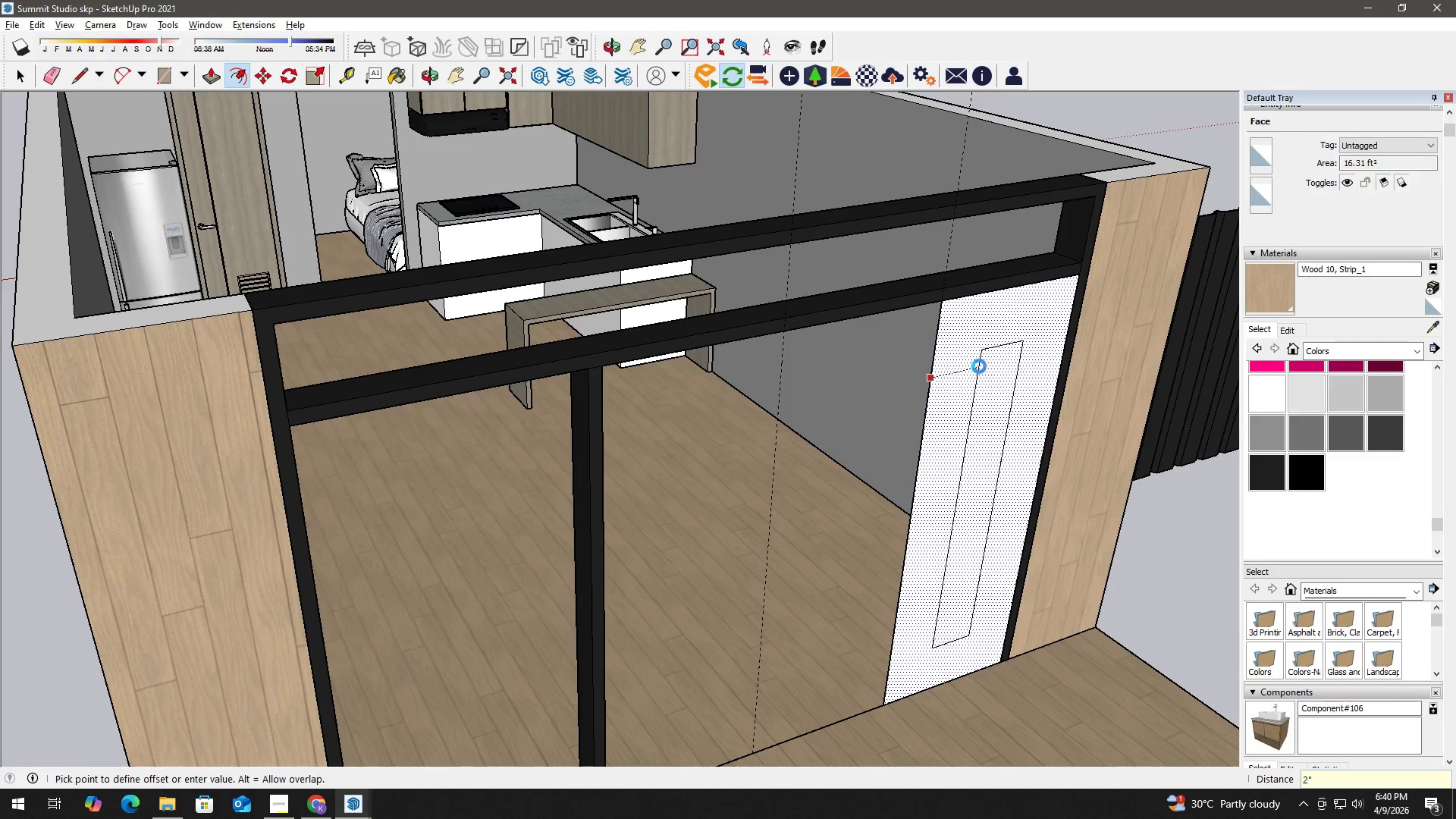 
key(Enter)
 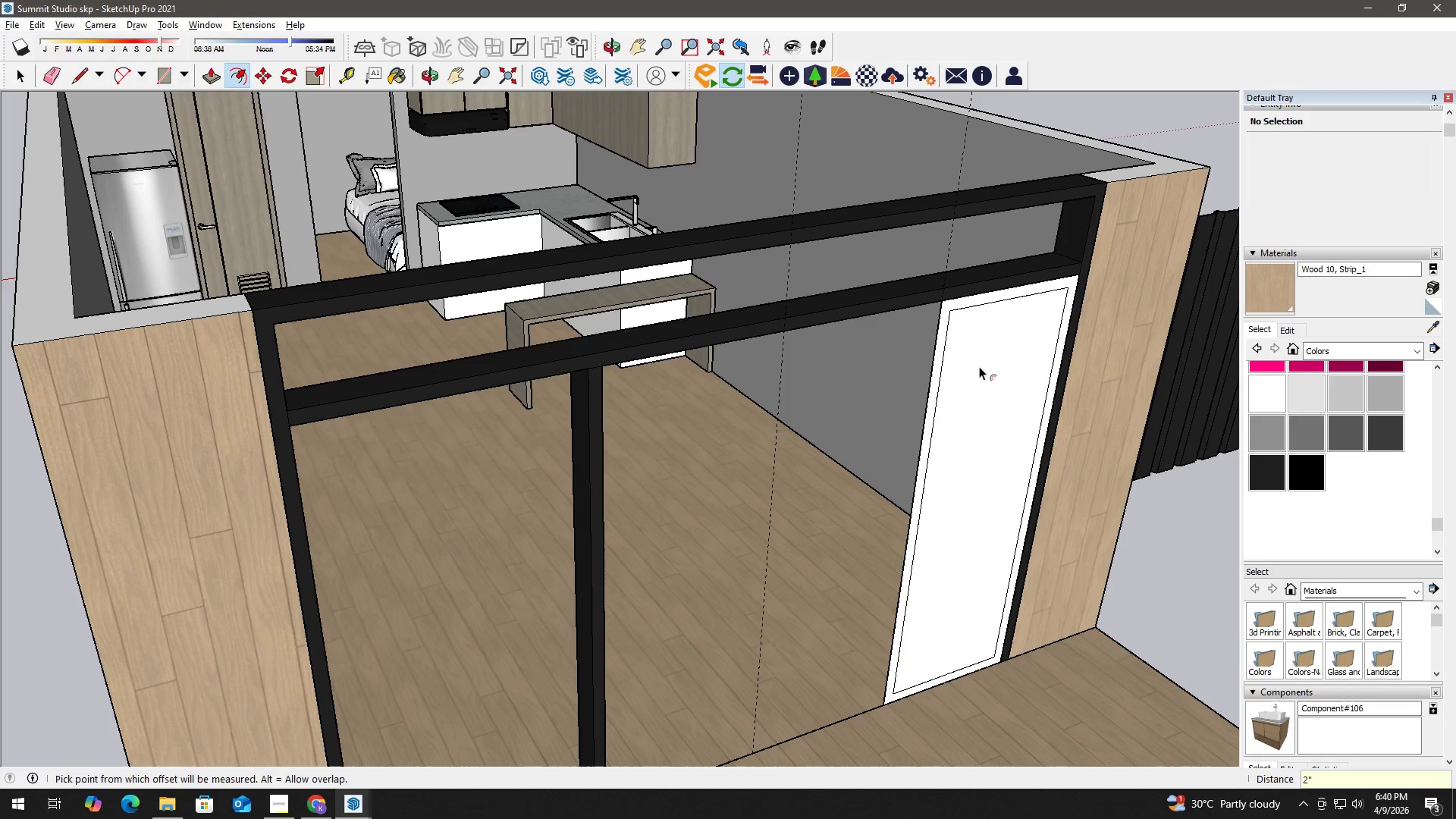 
key(Space)
 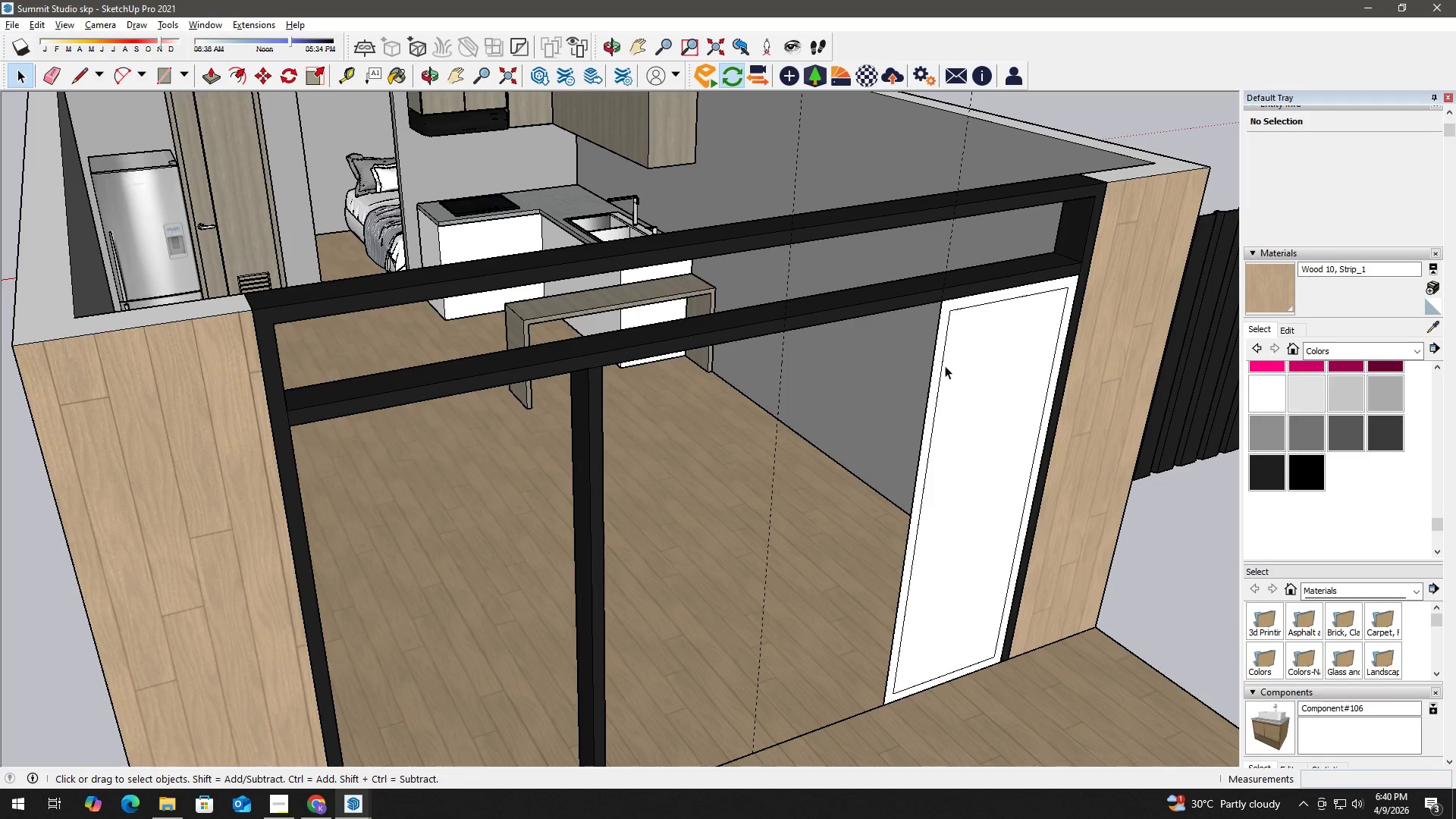 
left_click([986, 362])
 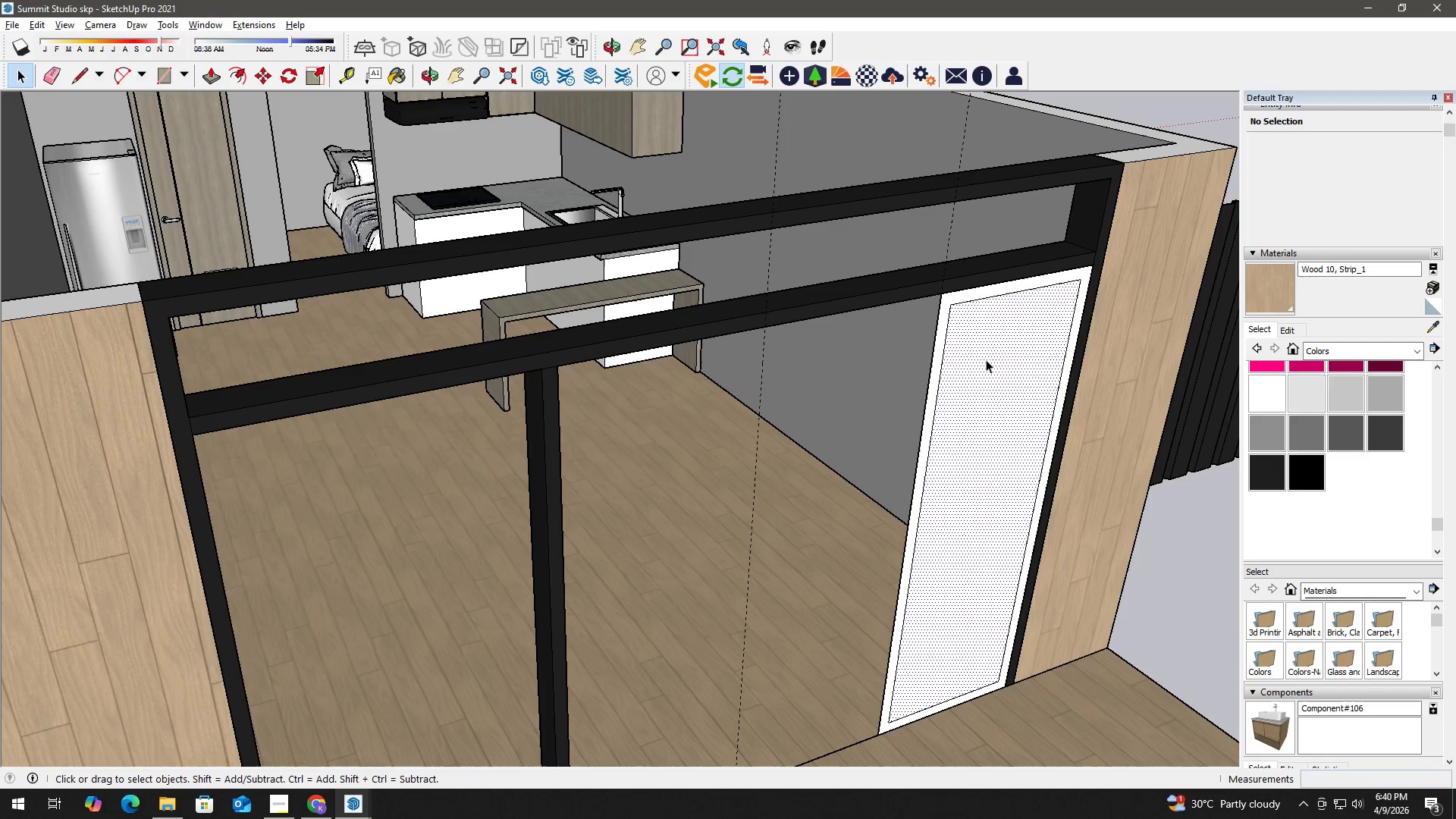 
scroll: coordinate [945, 366], scroll_direction: up, amount: 1.0
 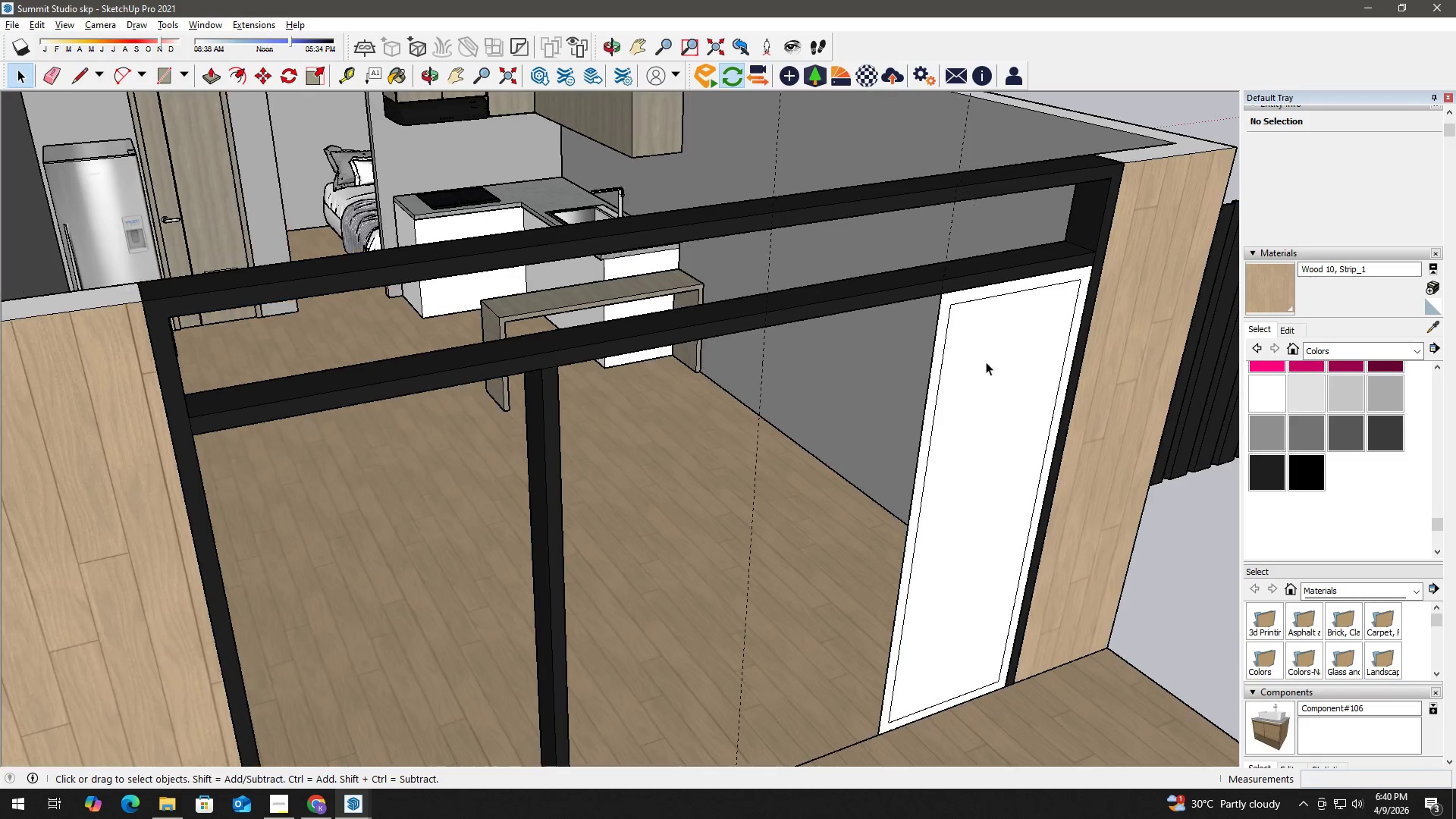 
key(Delete)
 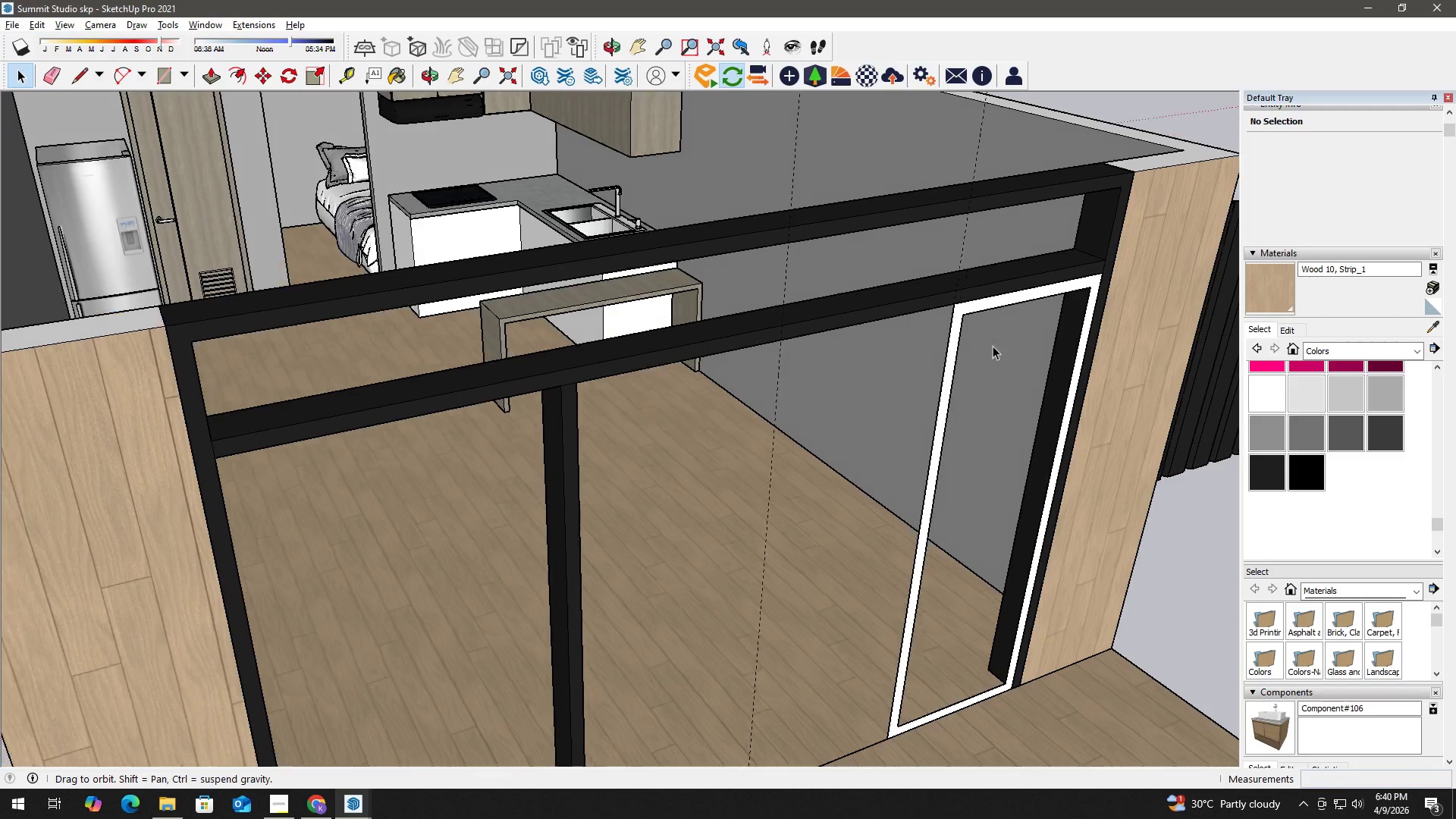 
scroll: coordinate [981, 322], scroll_direction: up, amount: 2.0
 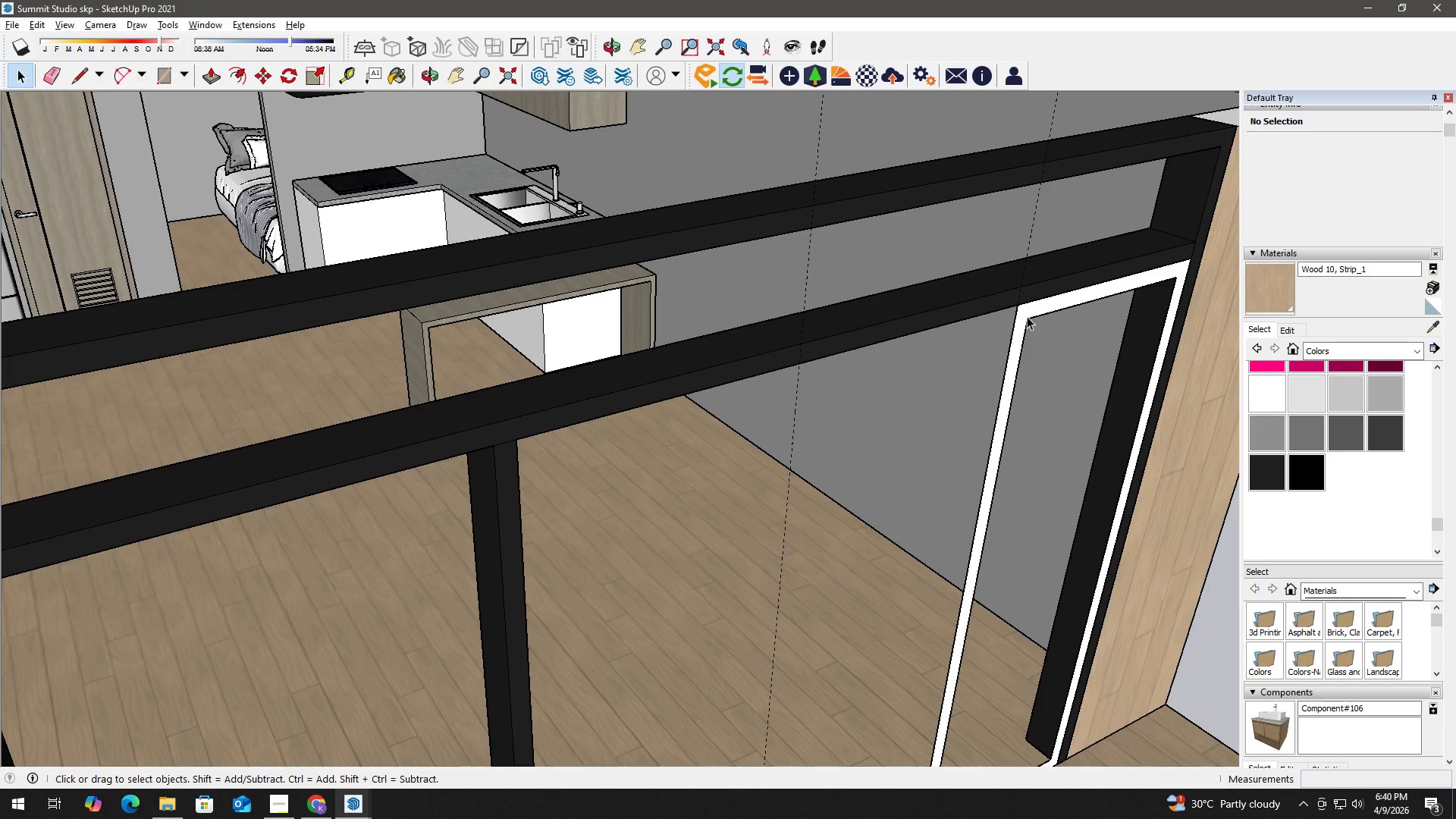 
left_click([1027, 315])
 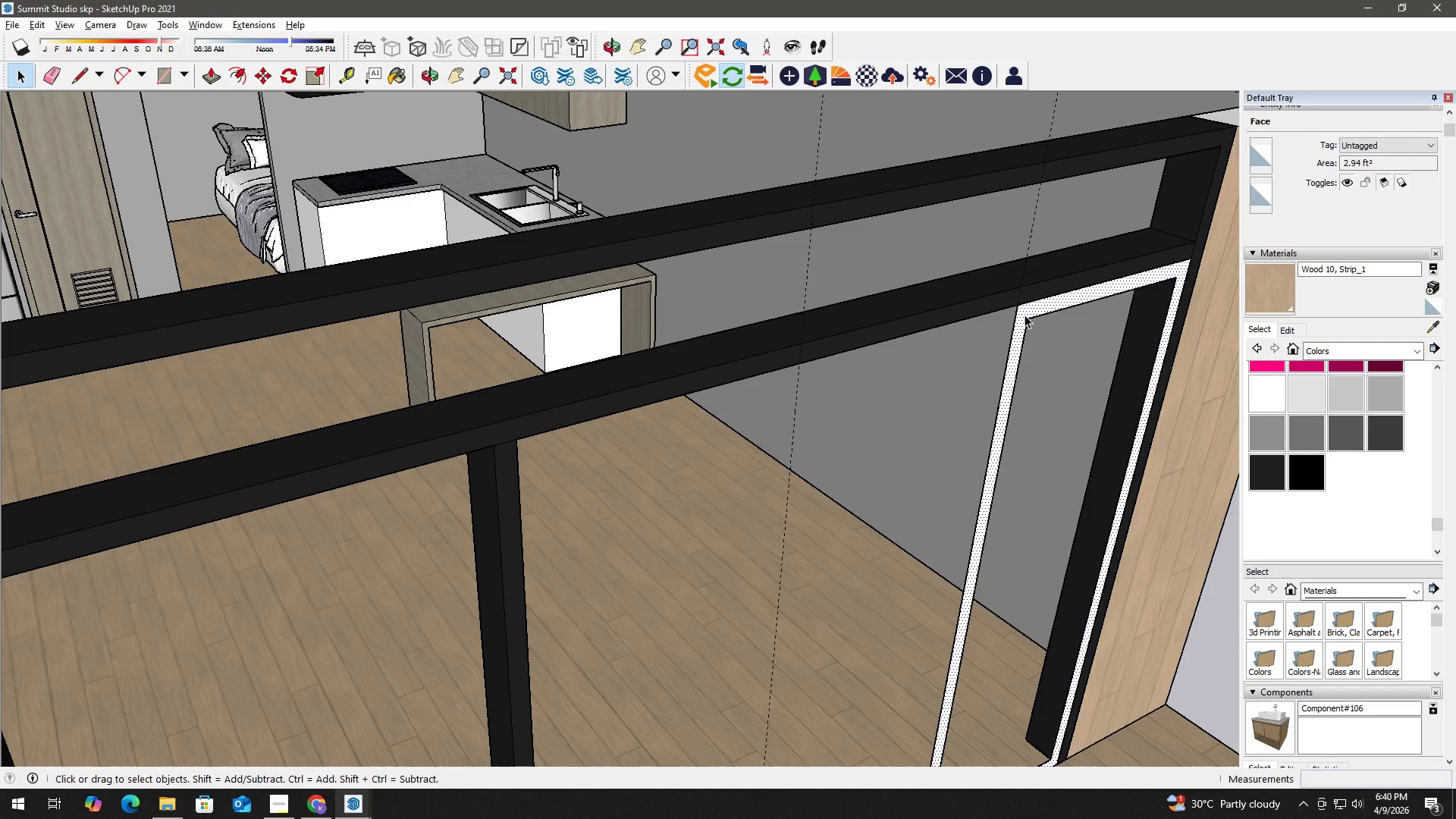 
key(P)
 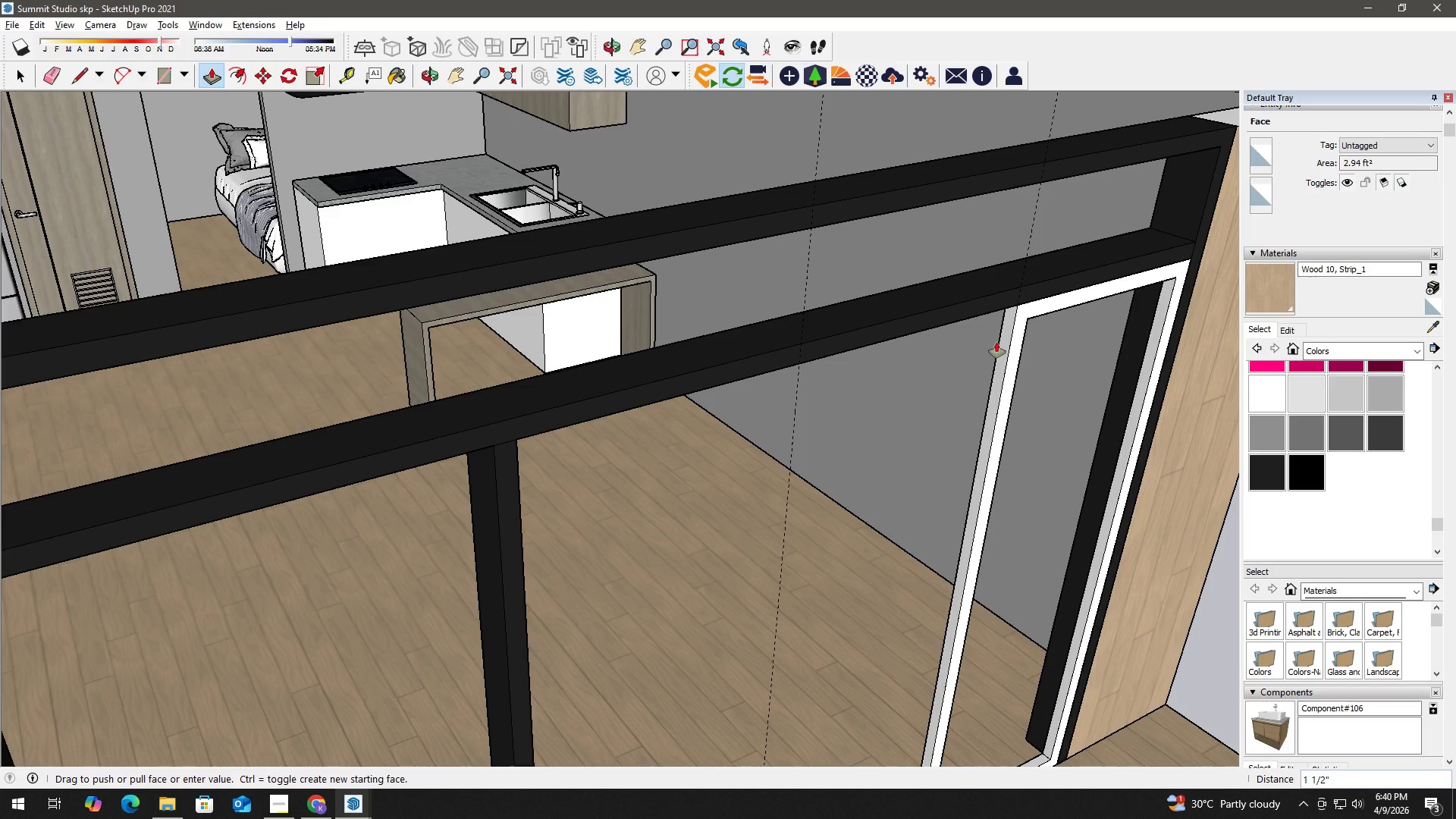 
key(Numpad2)
 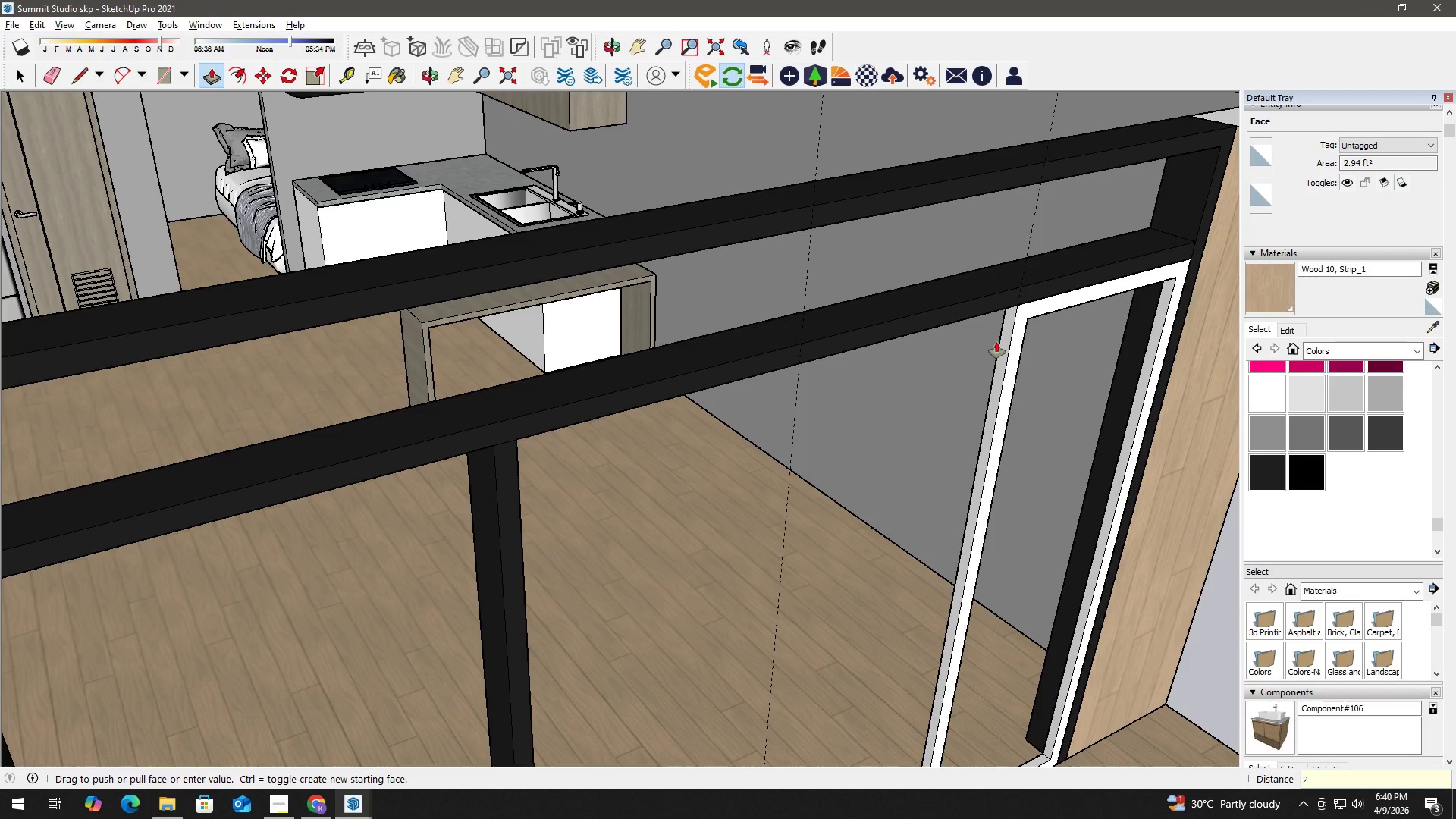 
key(Backspace)
 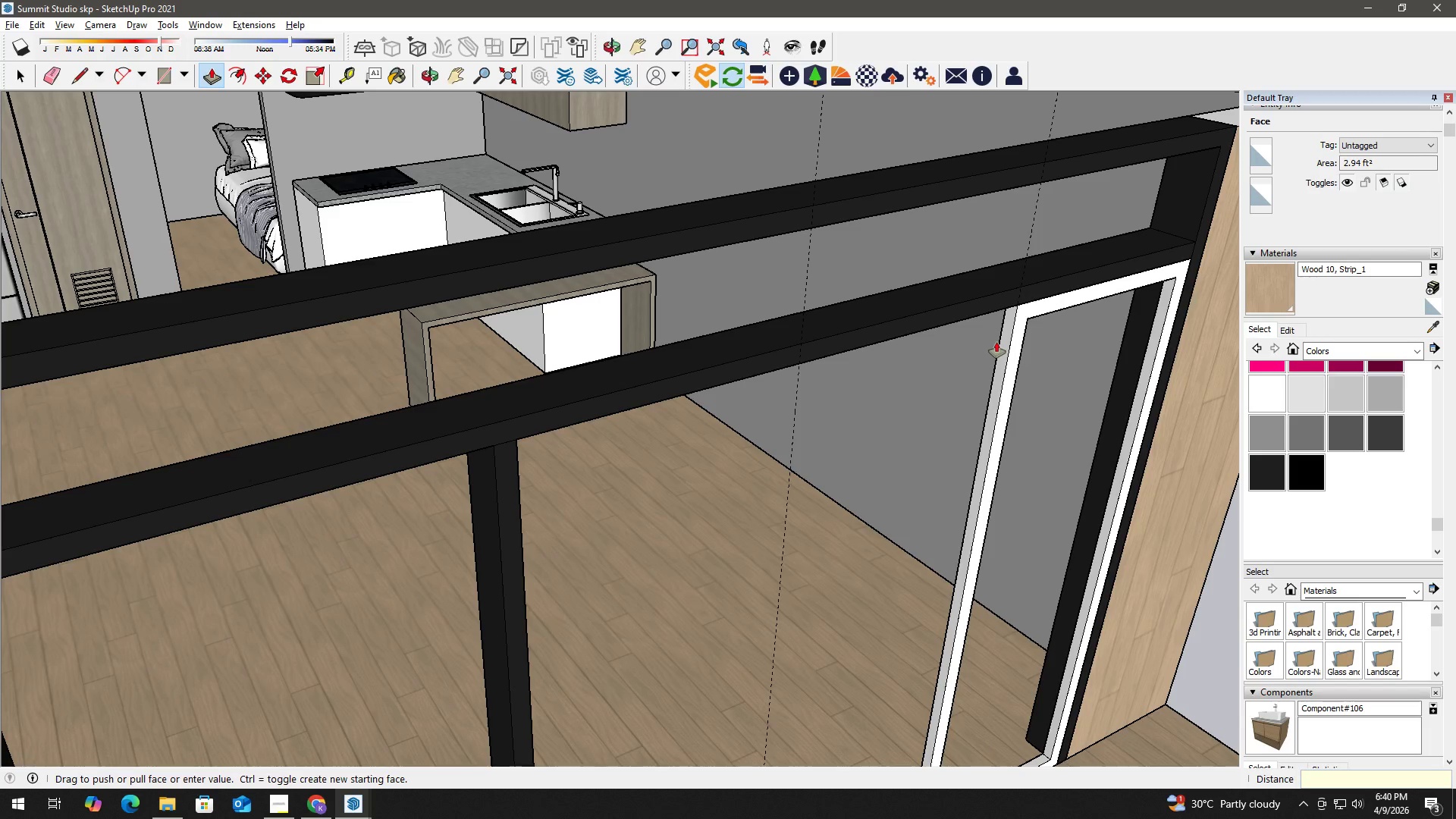 
key(Numpad1)
 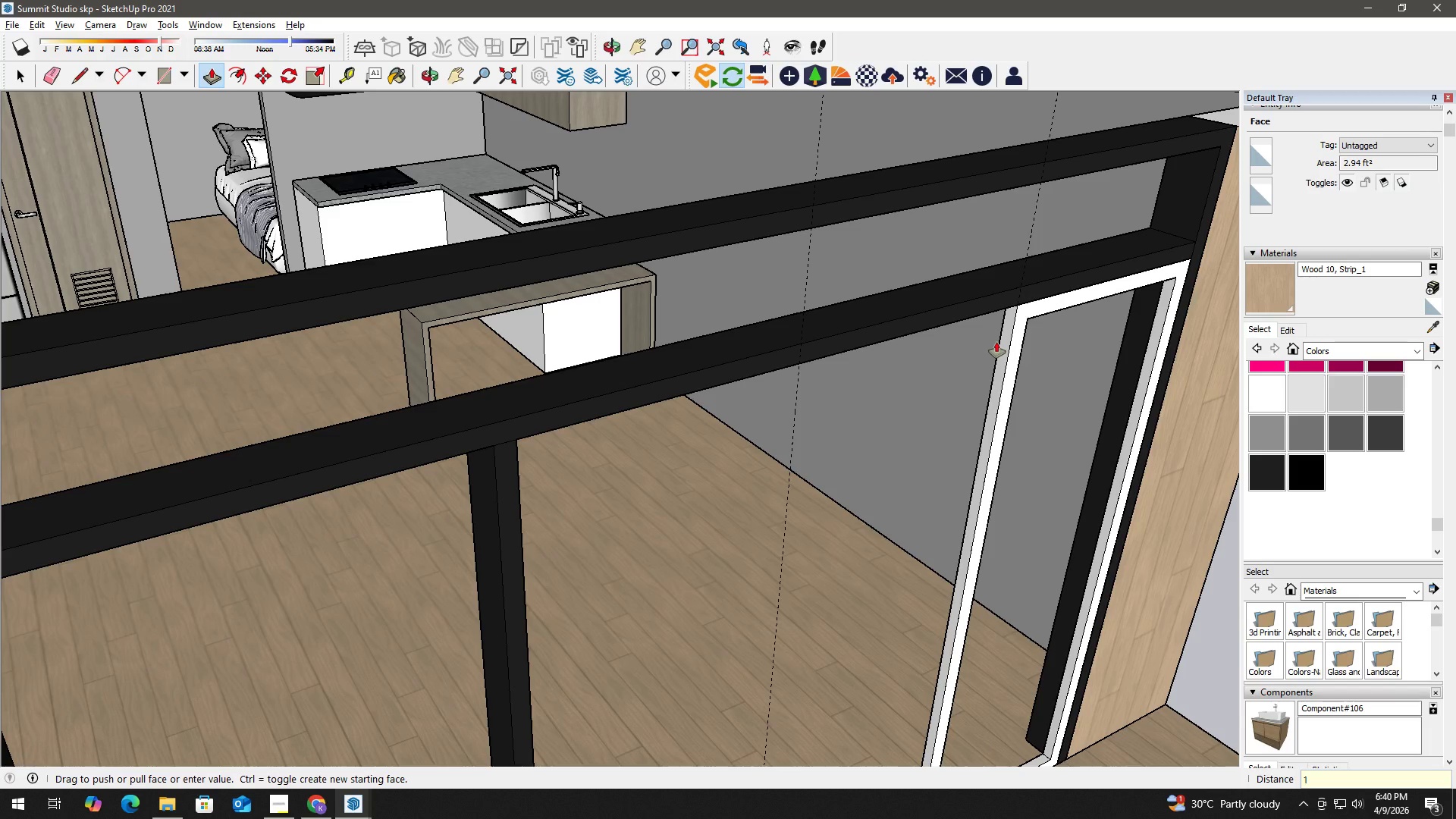 
key(Space)
 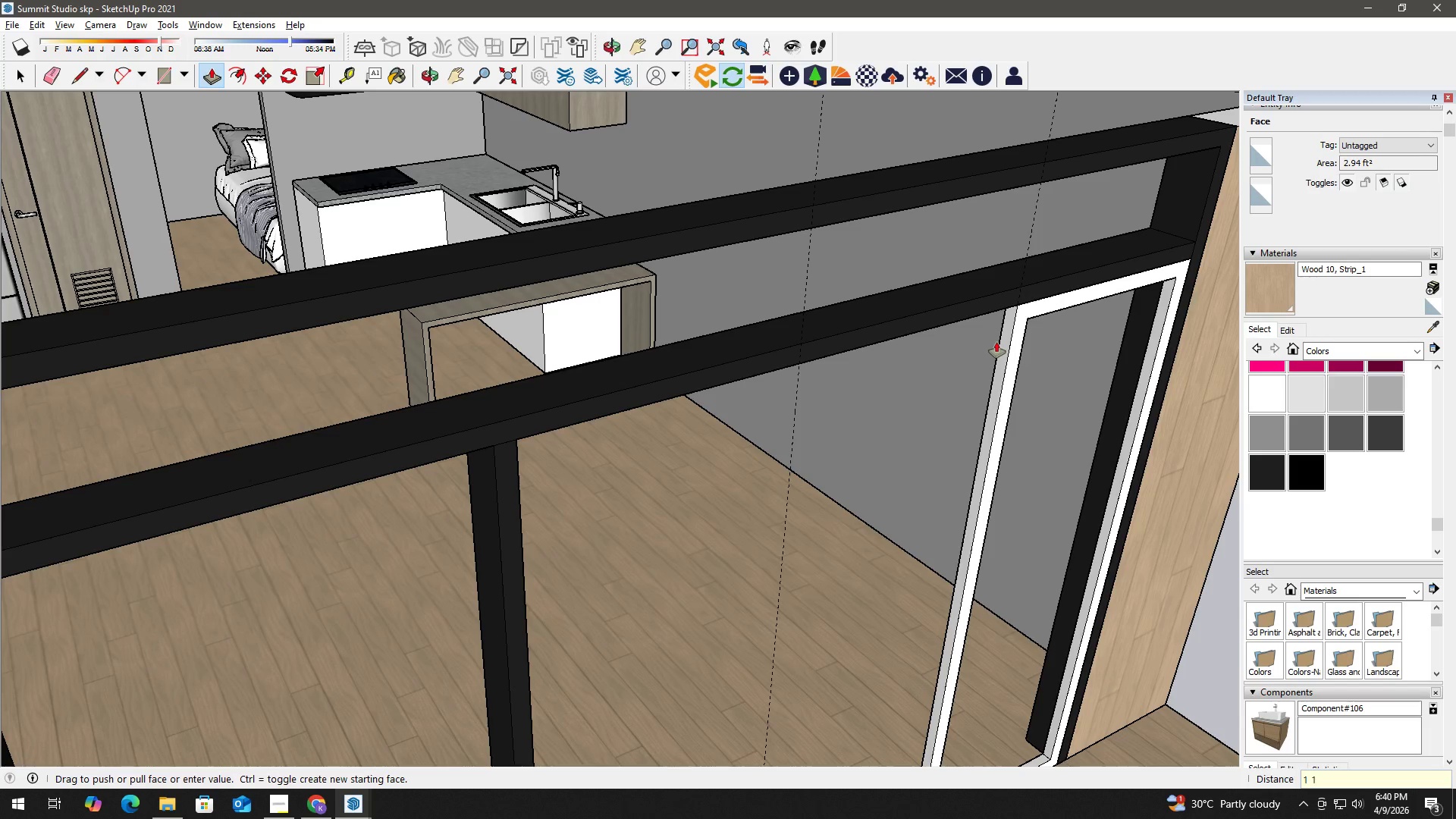 
key(Numpad1)
 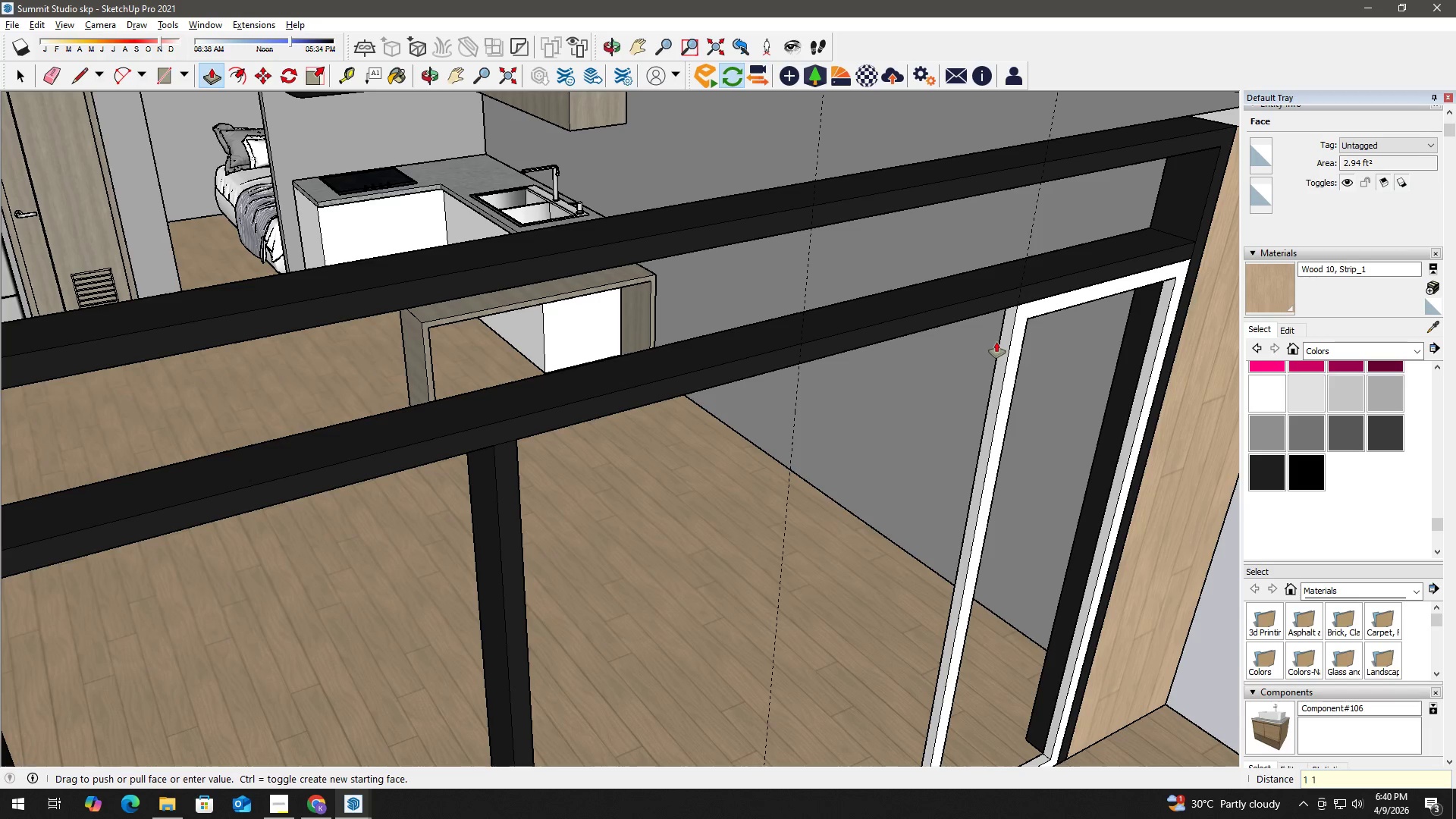 
key(NumpadDivide)
 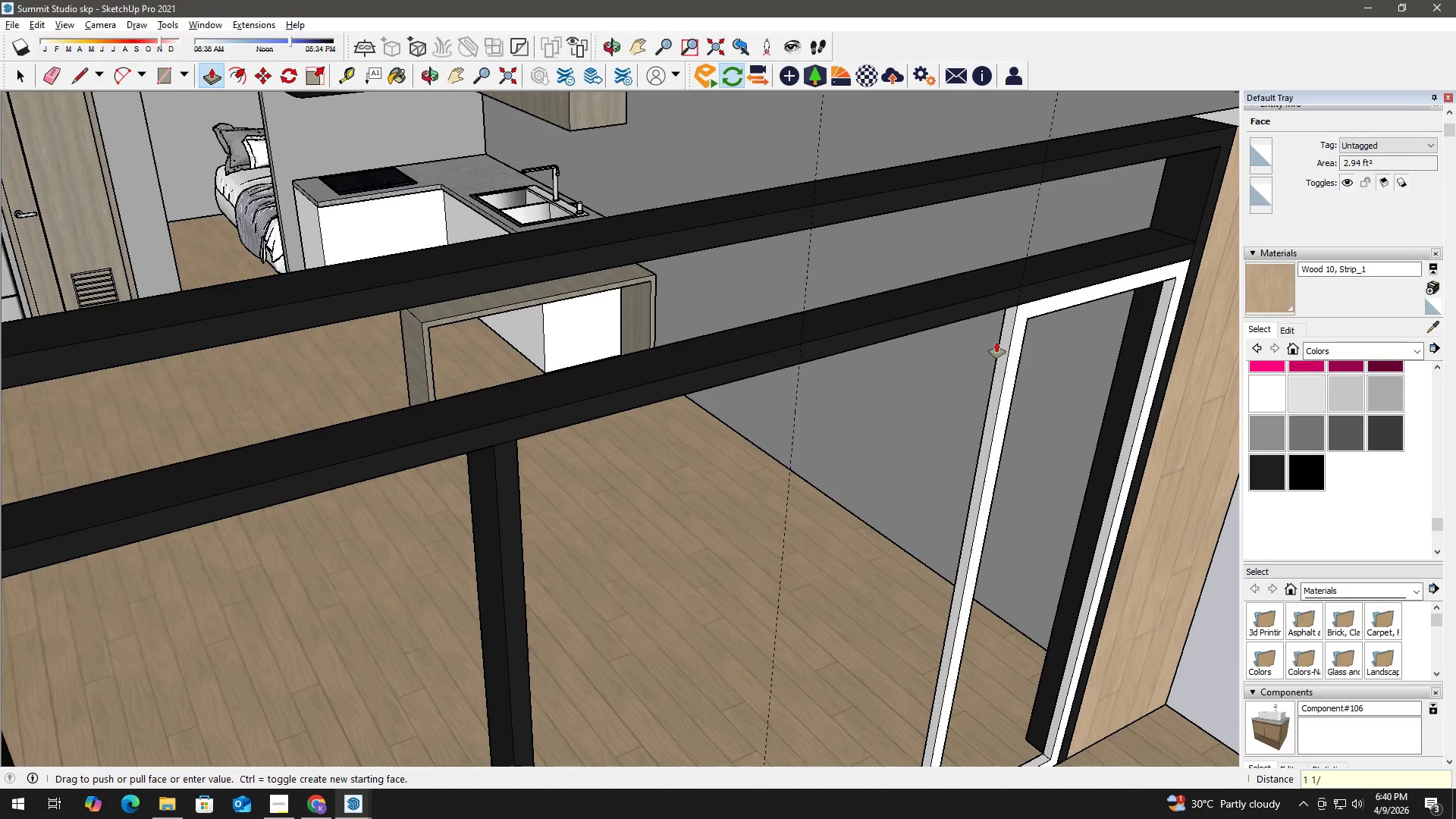 
key(Numpad2)
 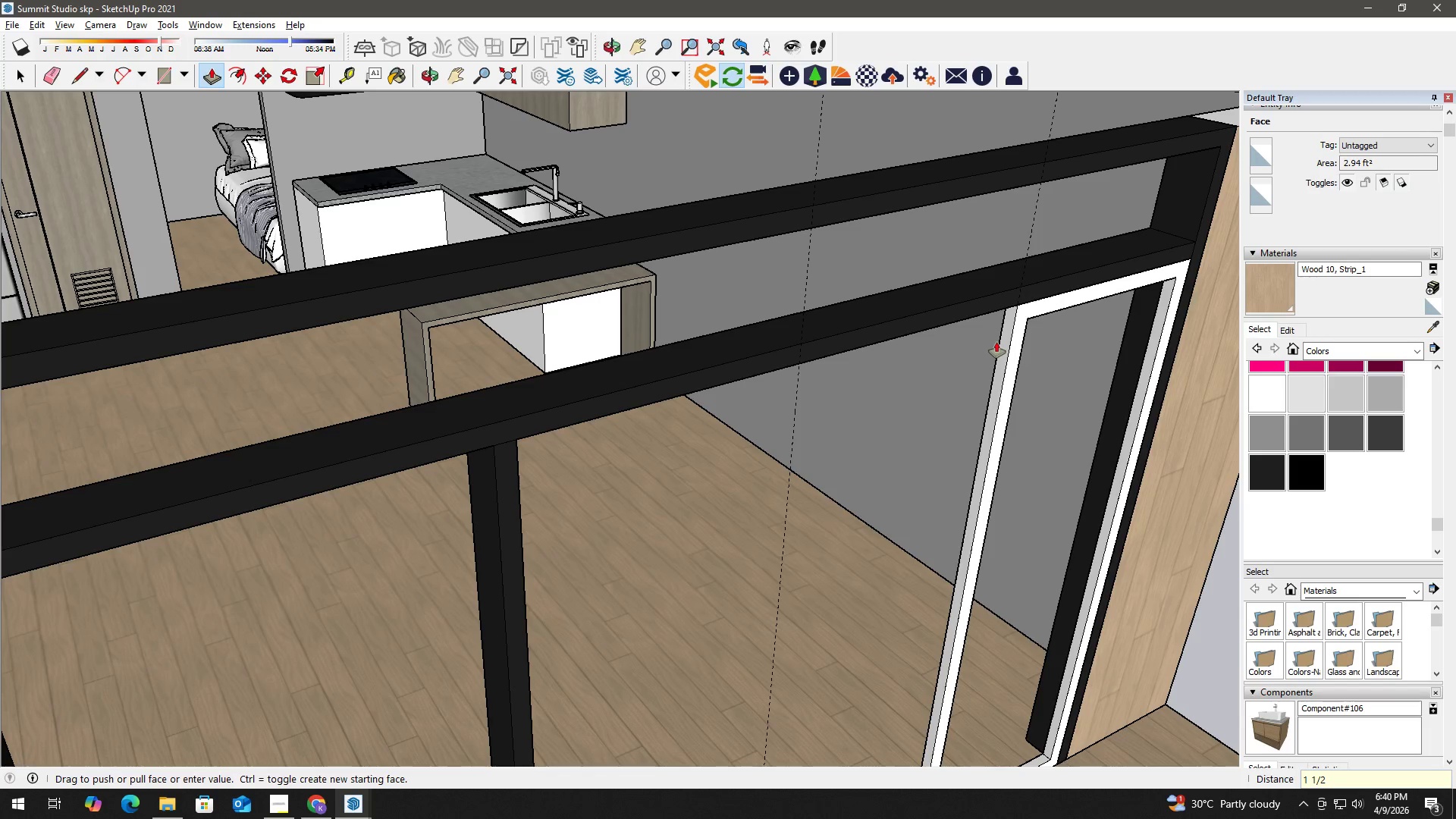 
key(Shift+Quote)
 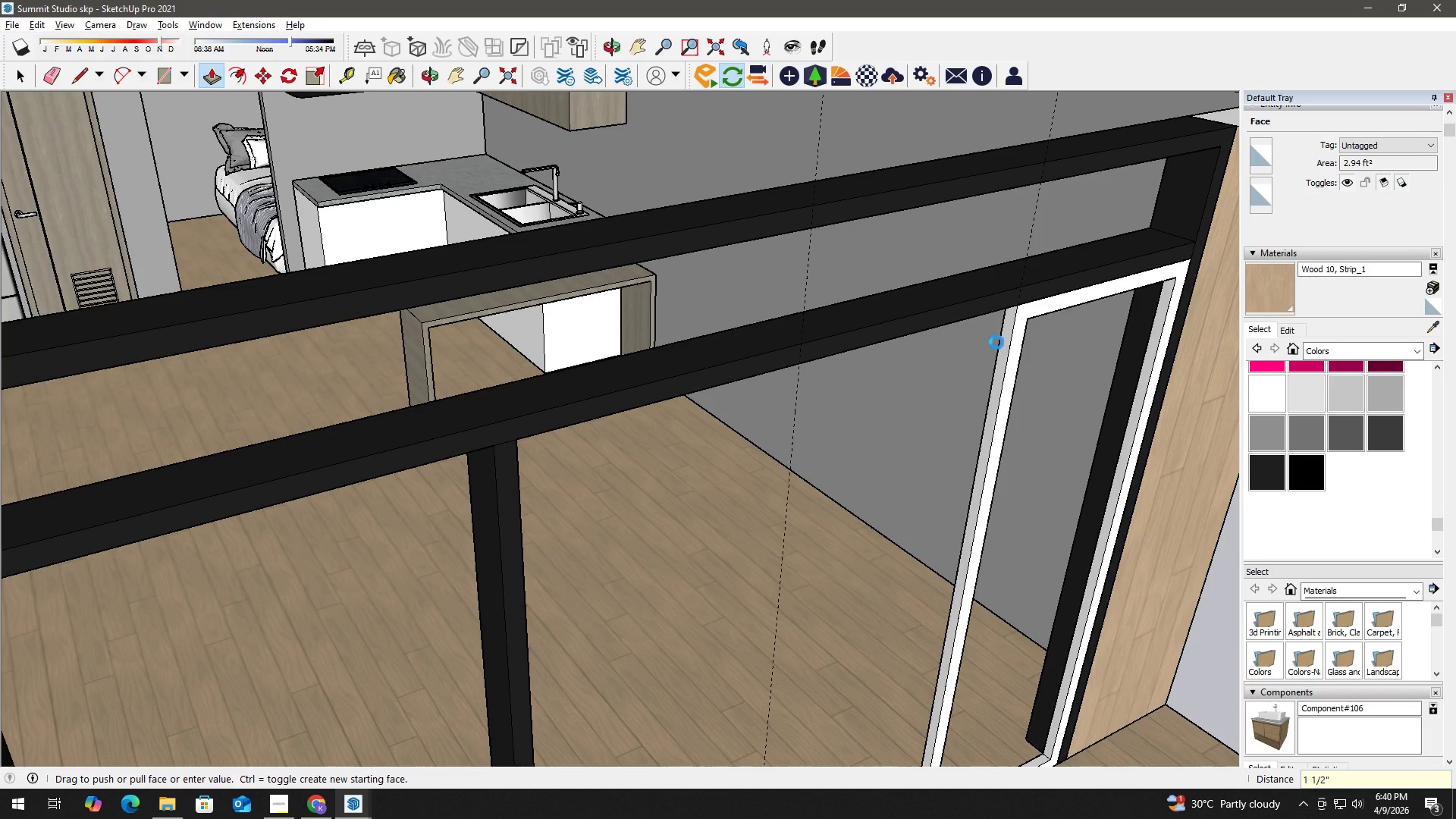 
key(Enter)
 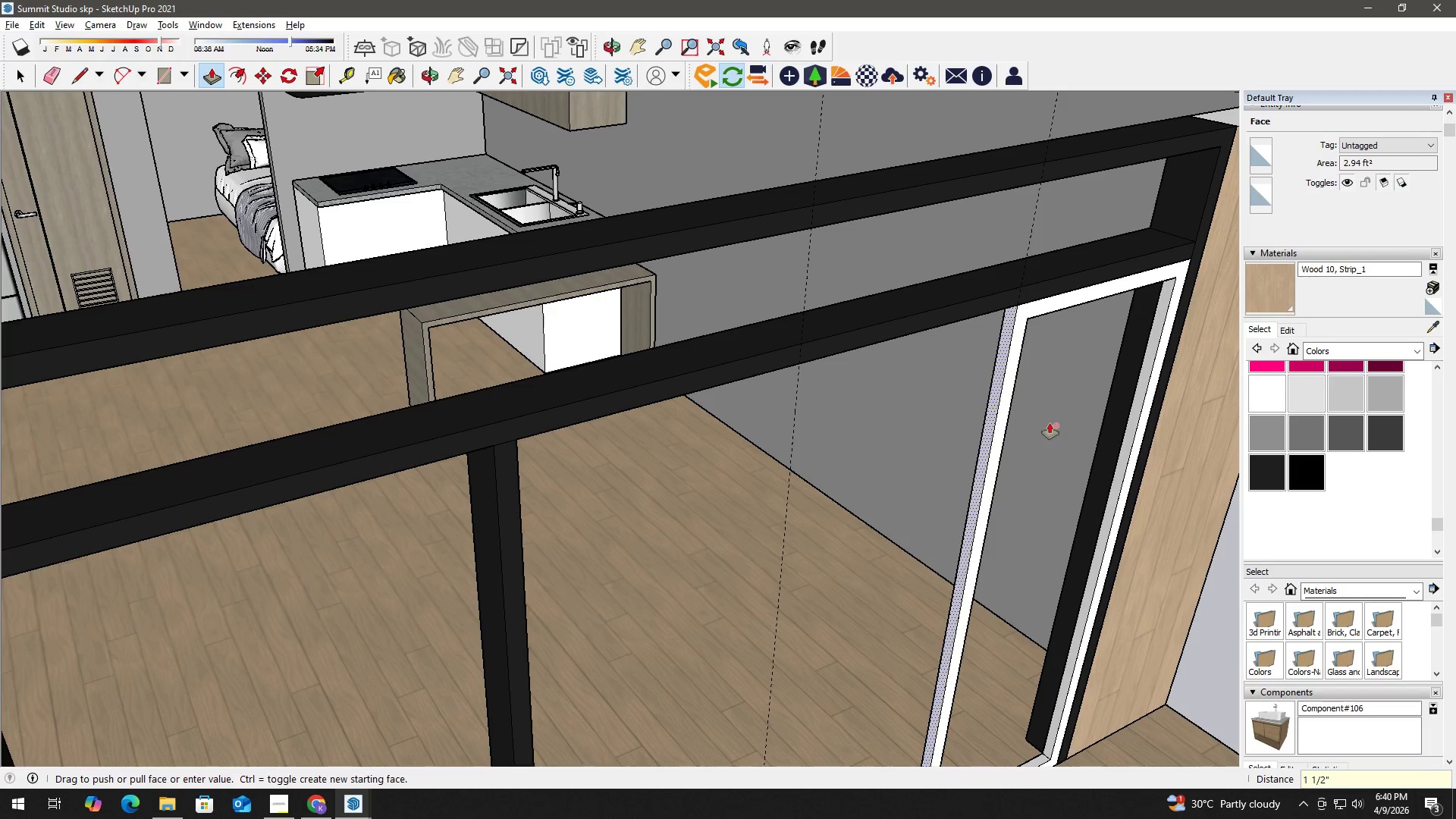 
key(Space)
 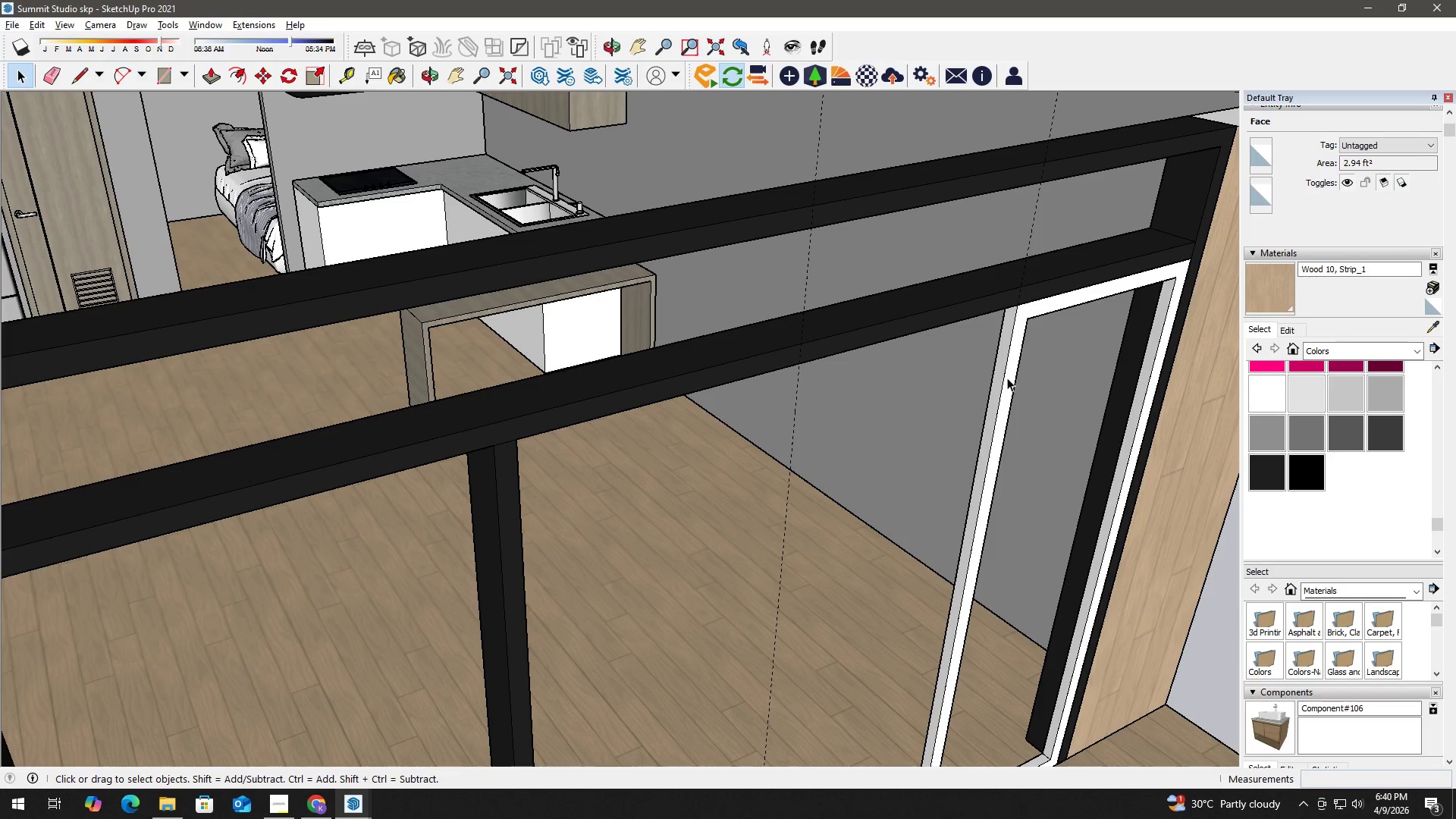 
double_click([1007, 378])
 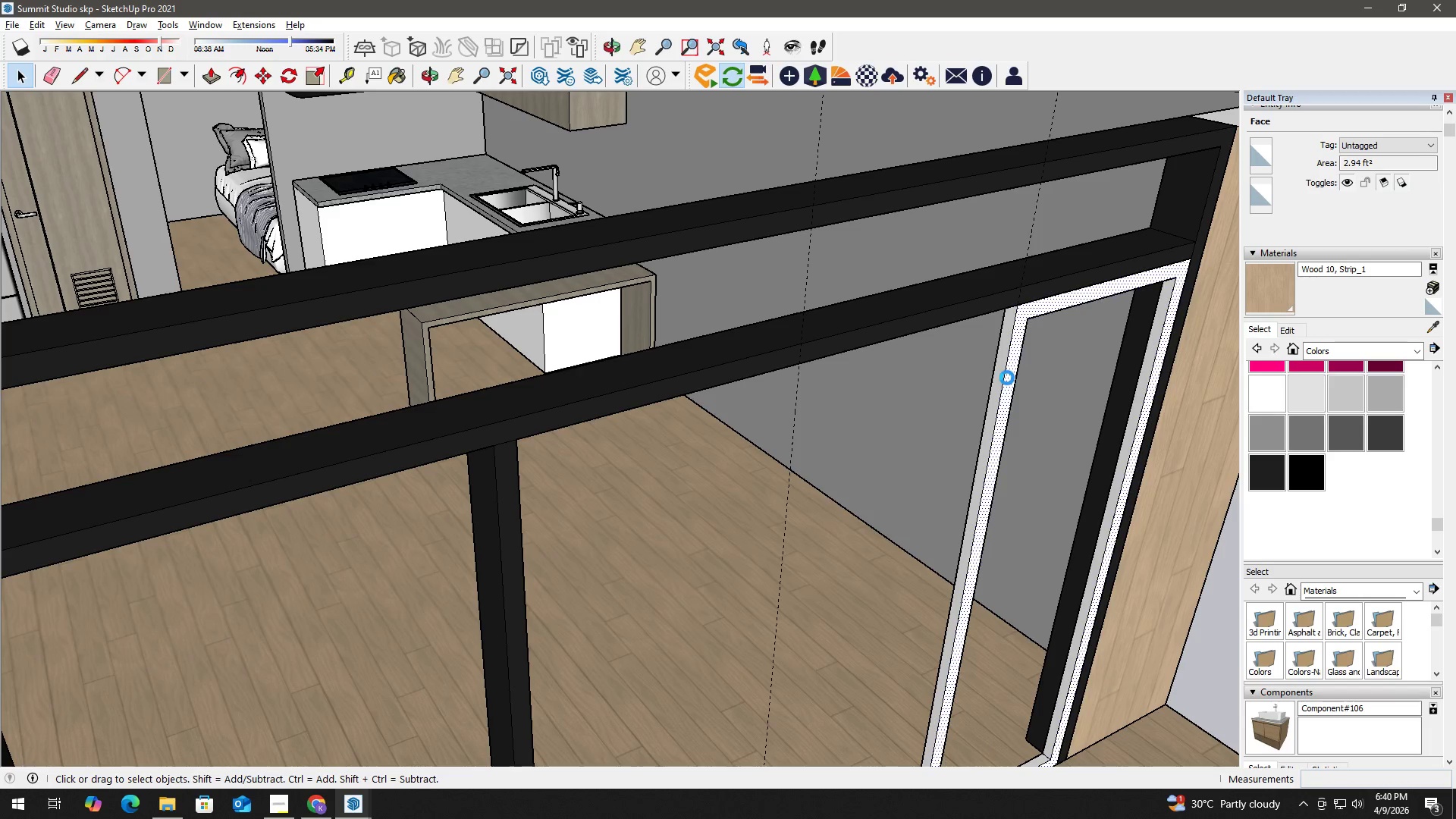 
triple_click([1007, 378])
 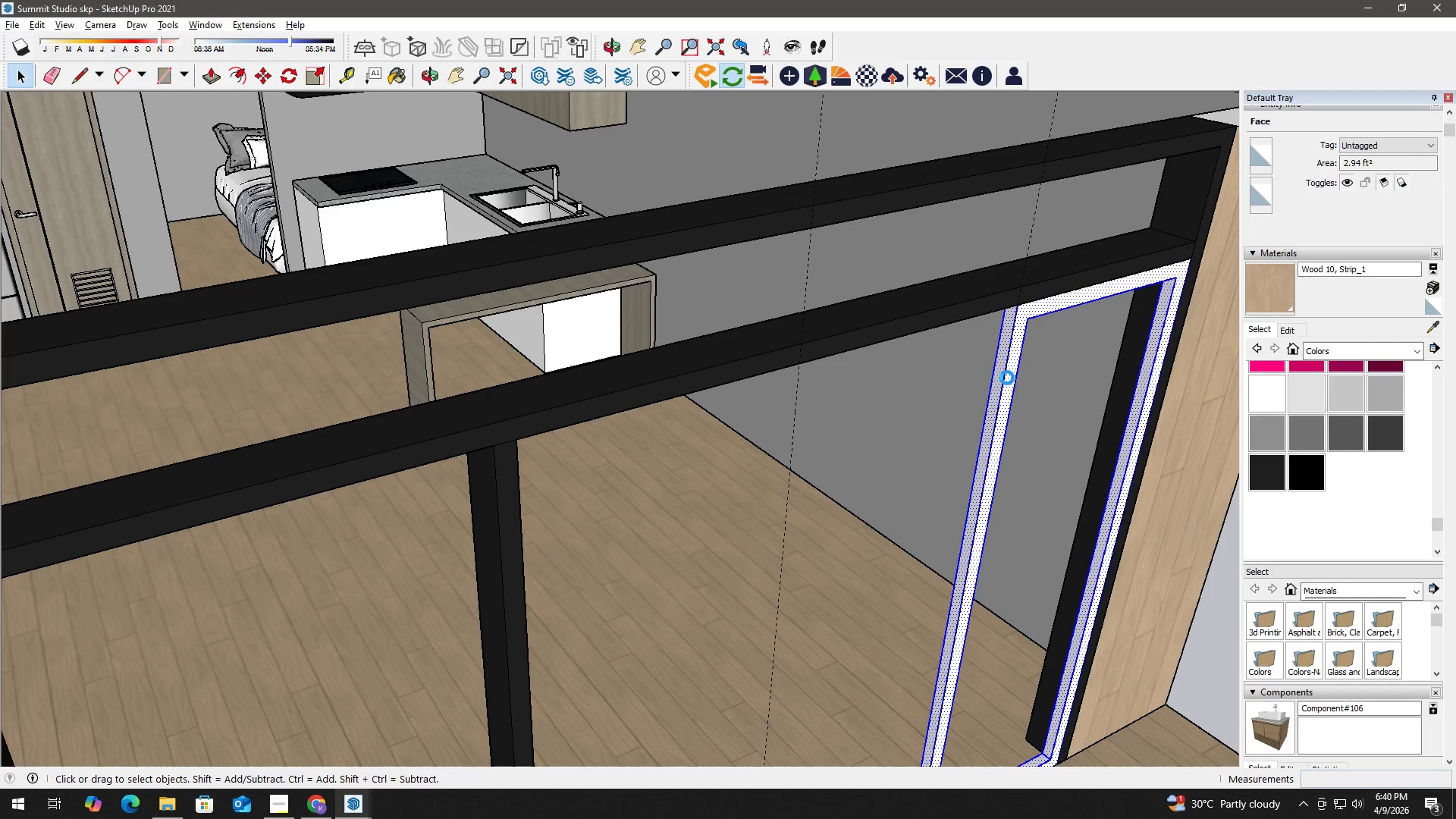 
triple_click([1007, 378])
 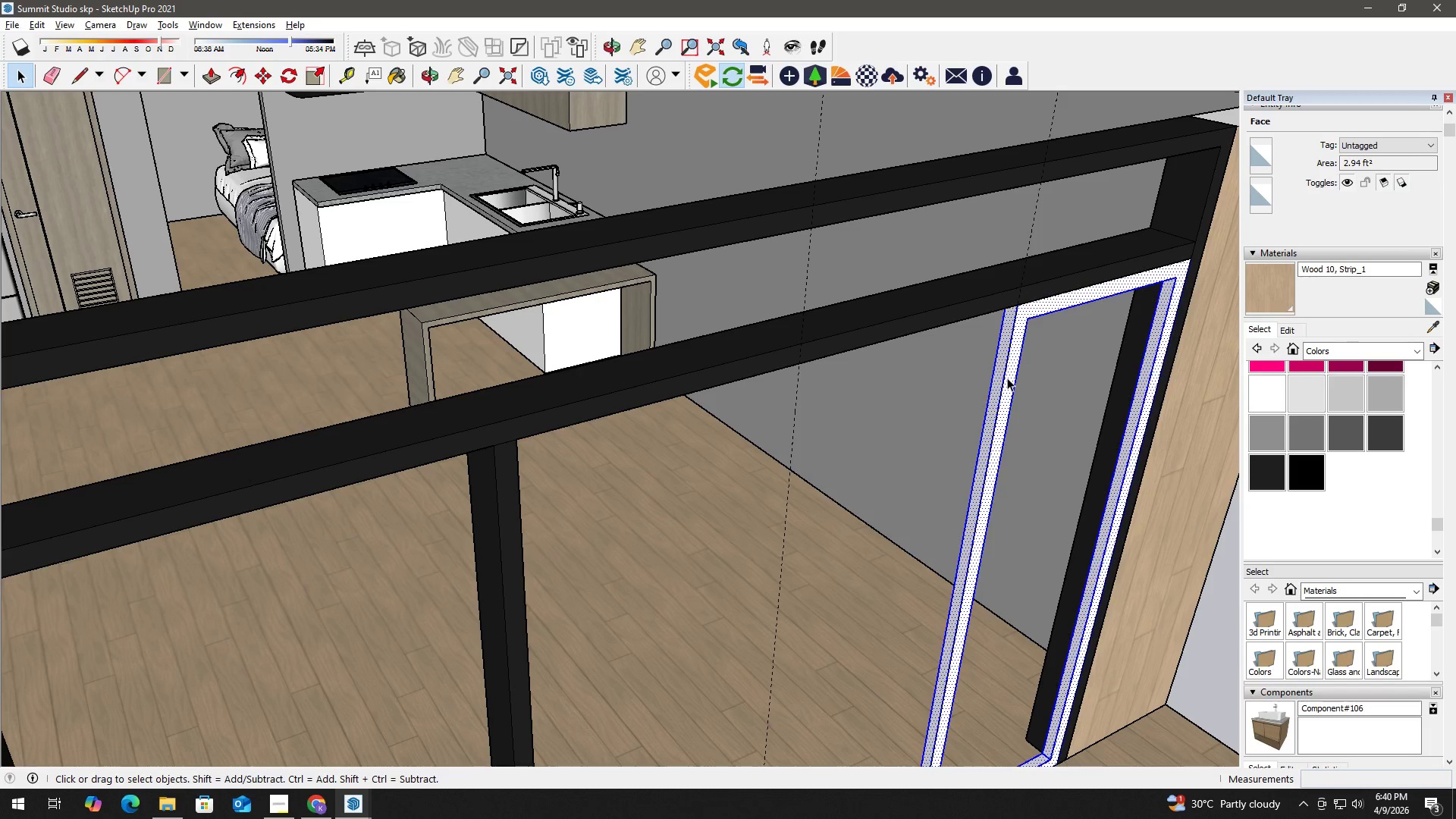 
right_click([1007, 378])
 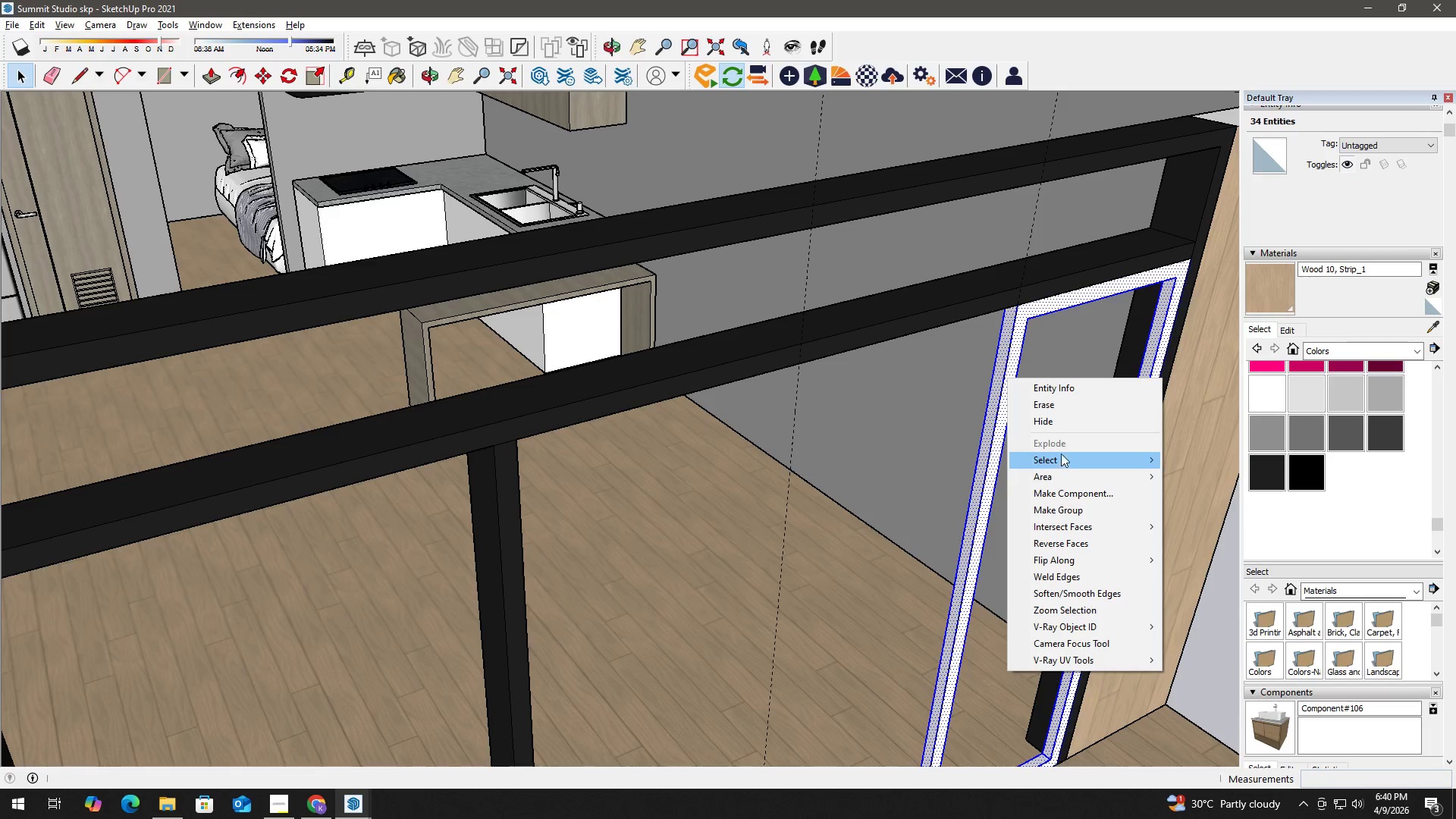 
left_click([942, 307])
 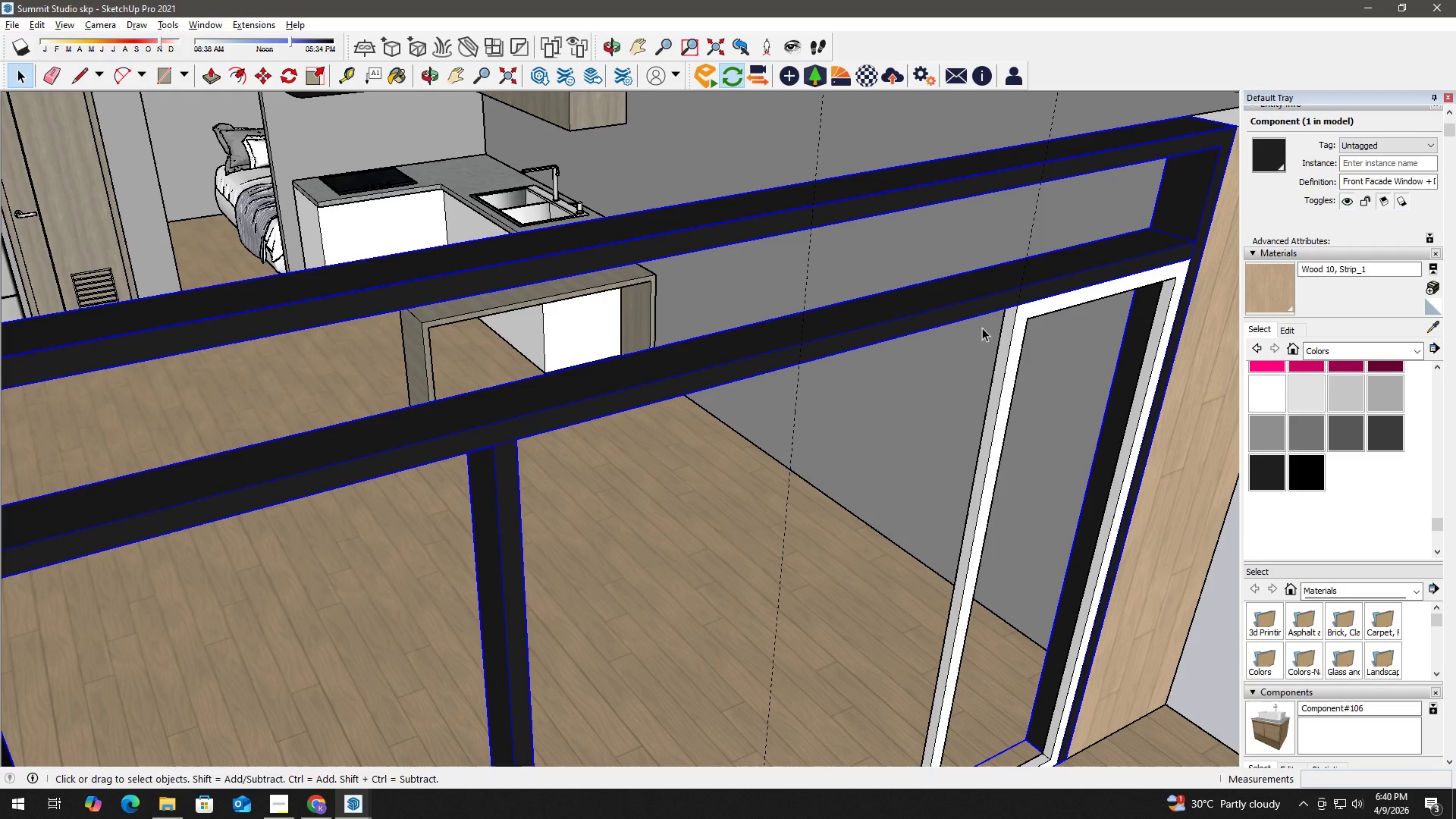 
key(Control+Z)
 